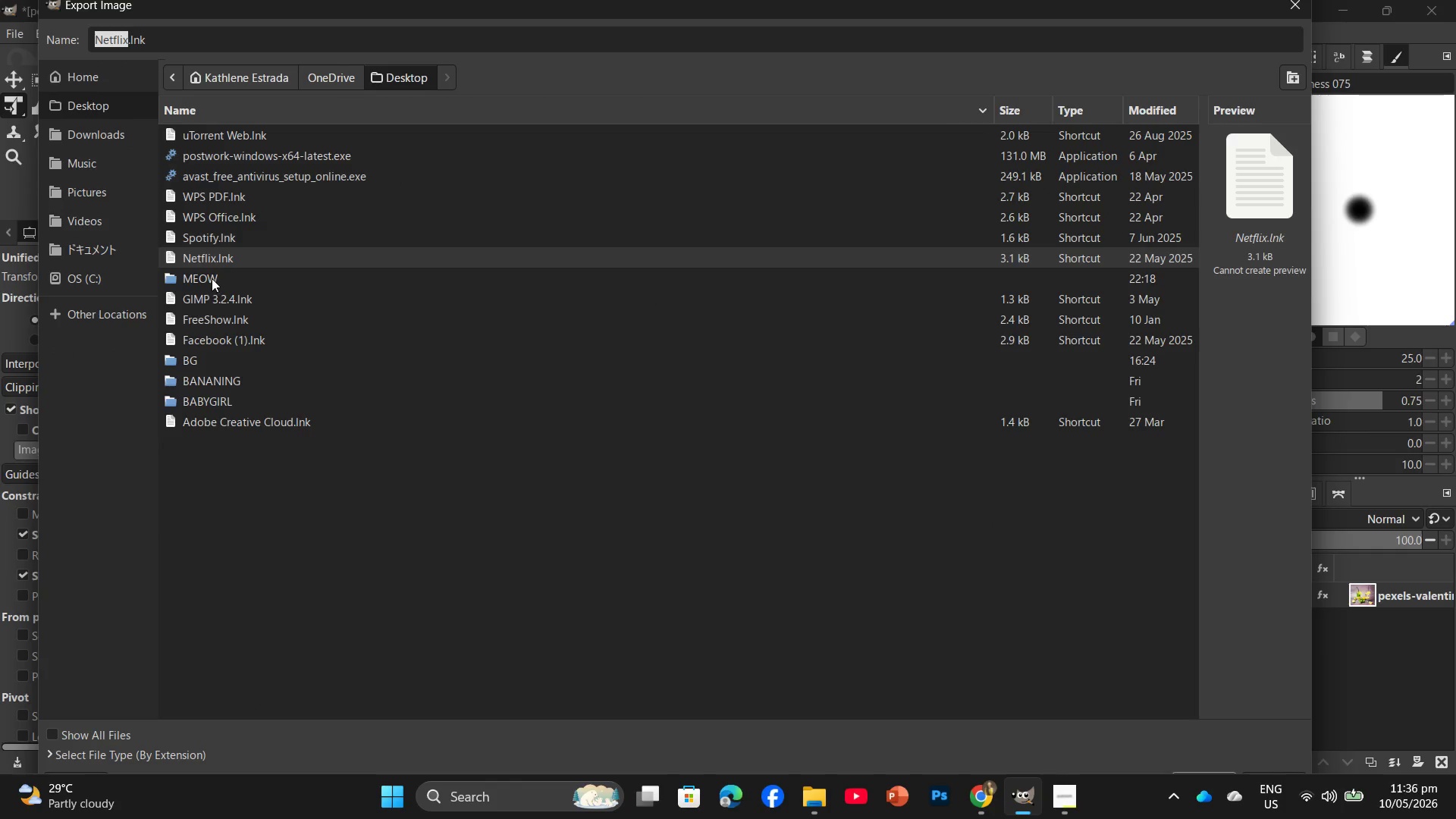 
left_click([212, 278])
 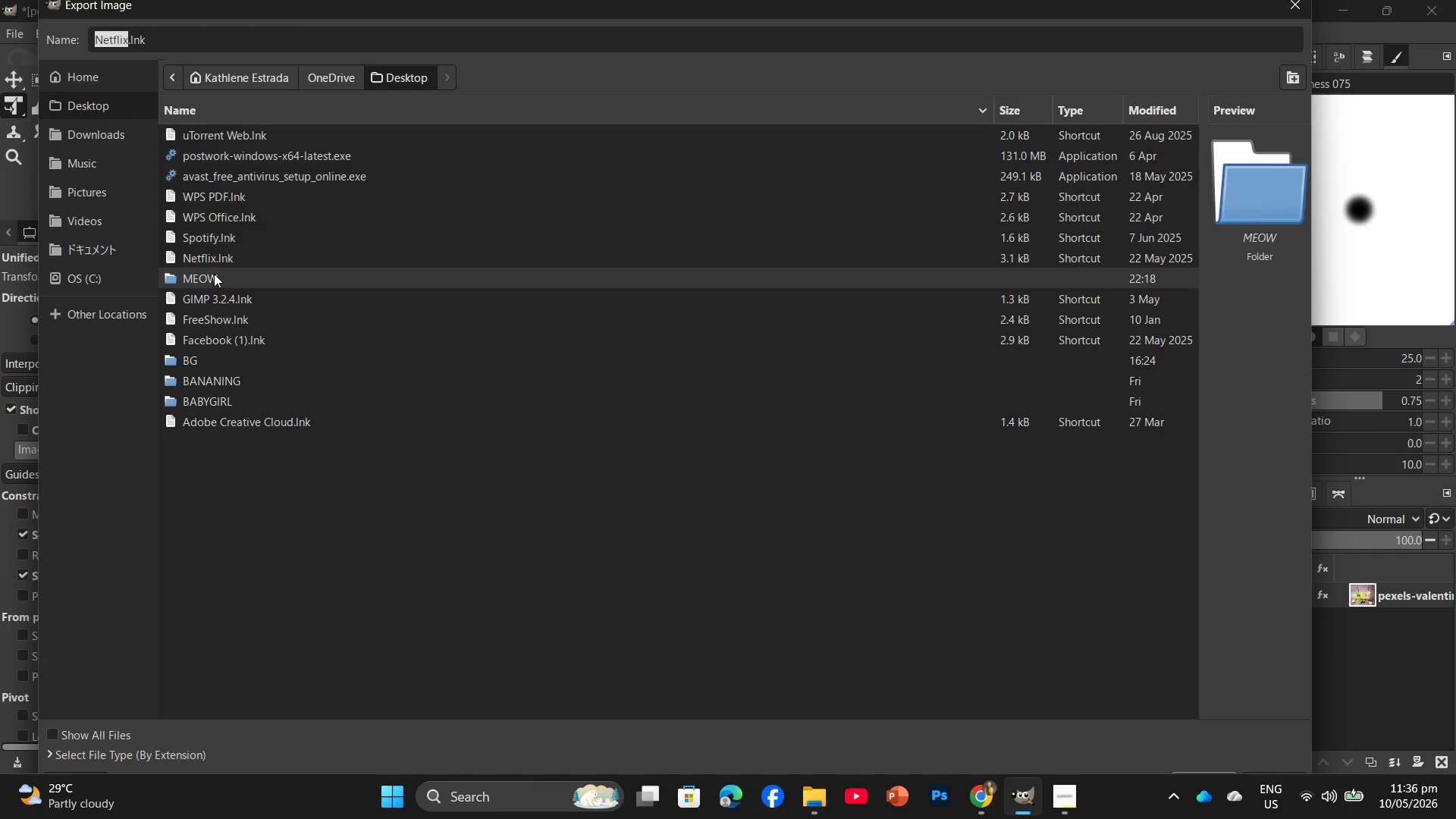 
double_click([215, 273])
 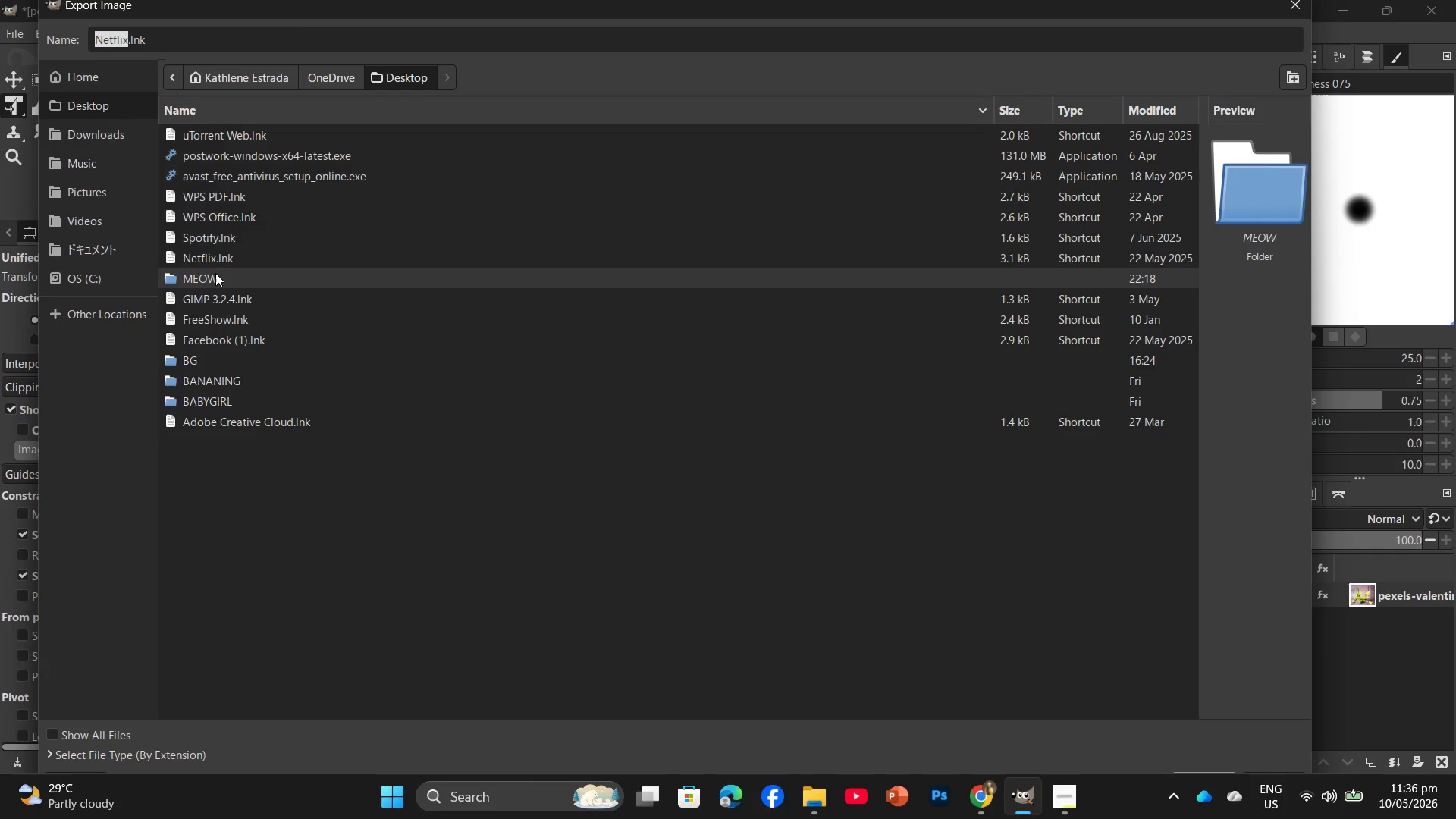 
triple_click([215, 273])
 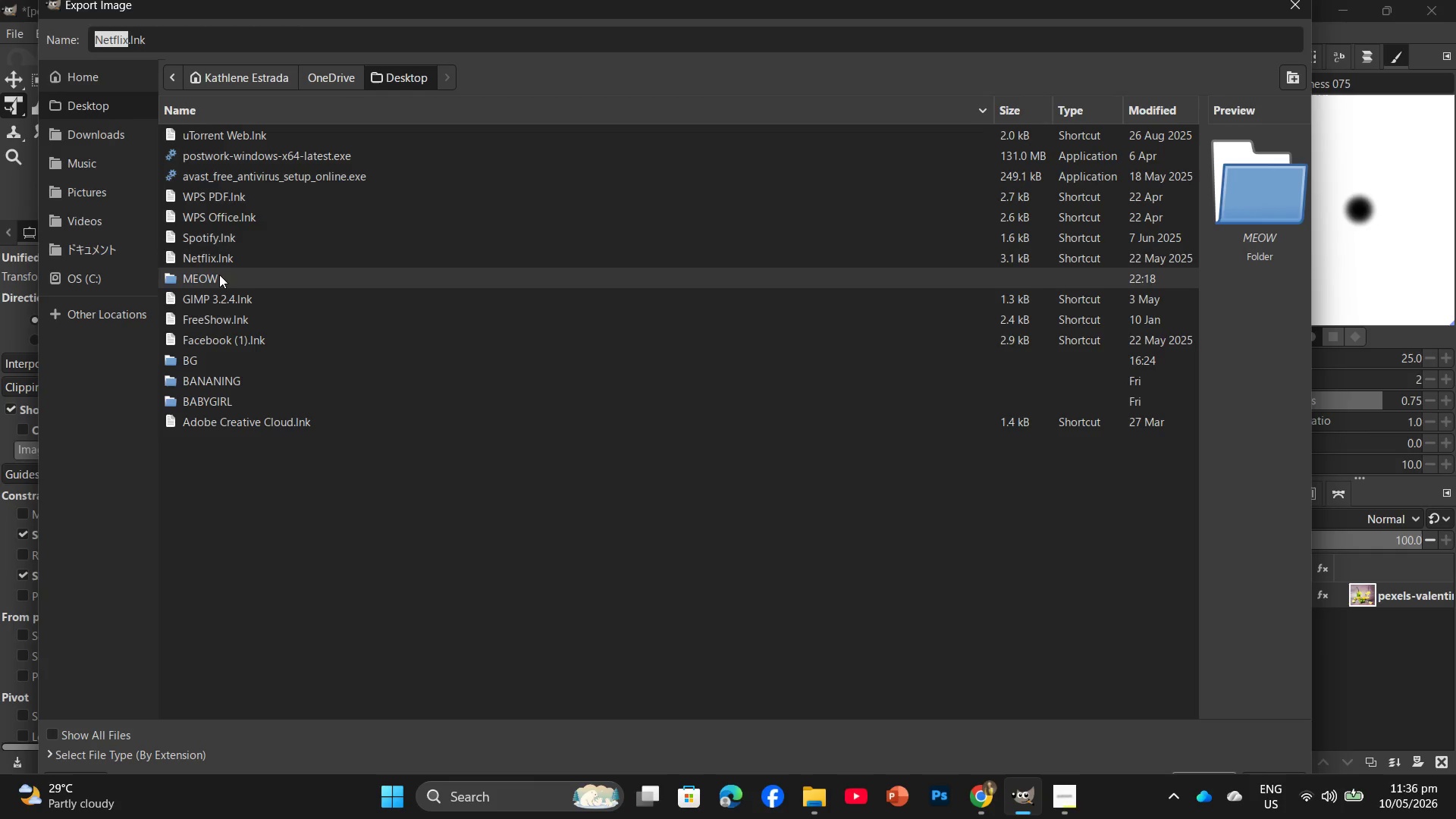 
double_click([219, 275])
 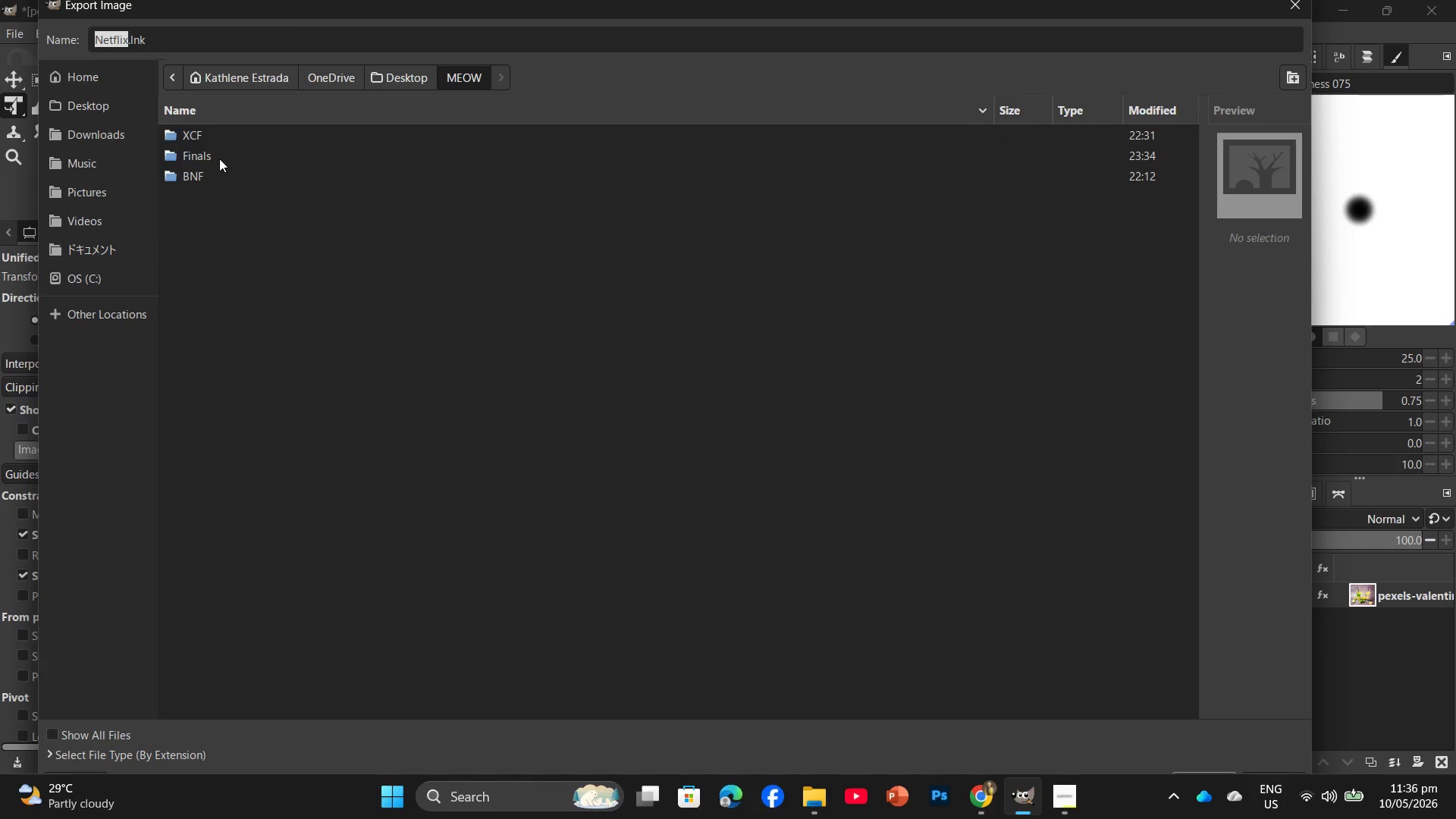 
double_click([219, 158])
 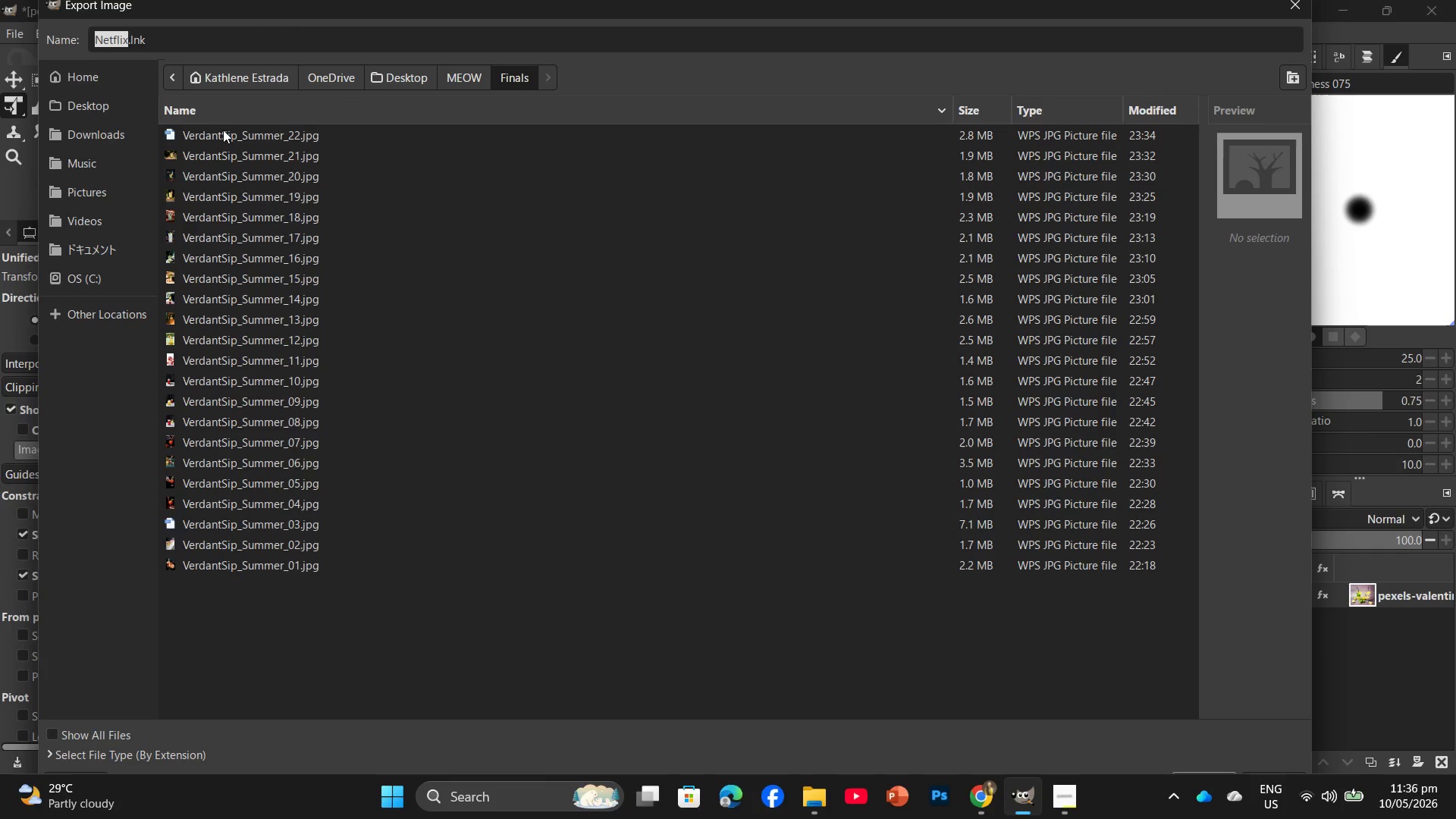 
left_click_drag(start_coordinate=[223, 130], to_coordinate=[211, 36])
 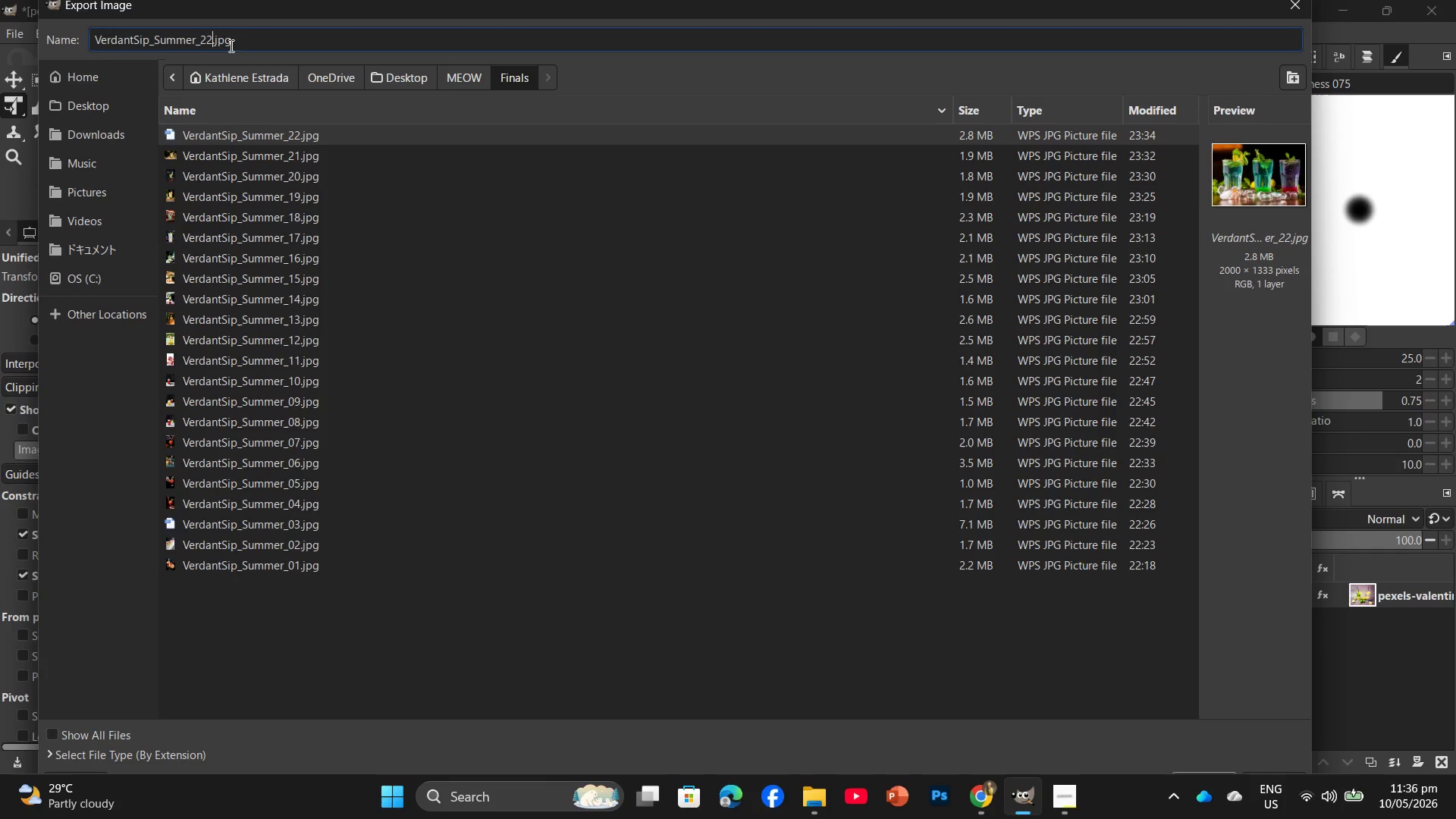 
left_click([211, 36])
 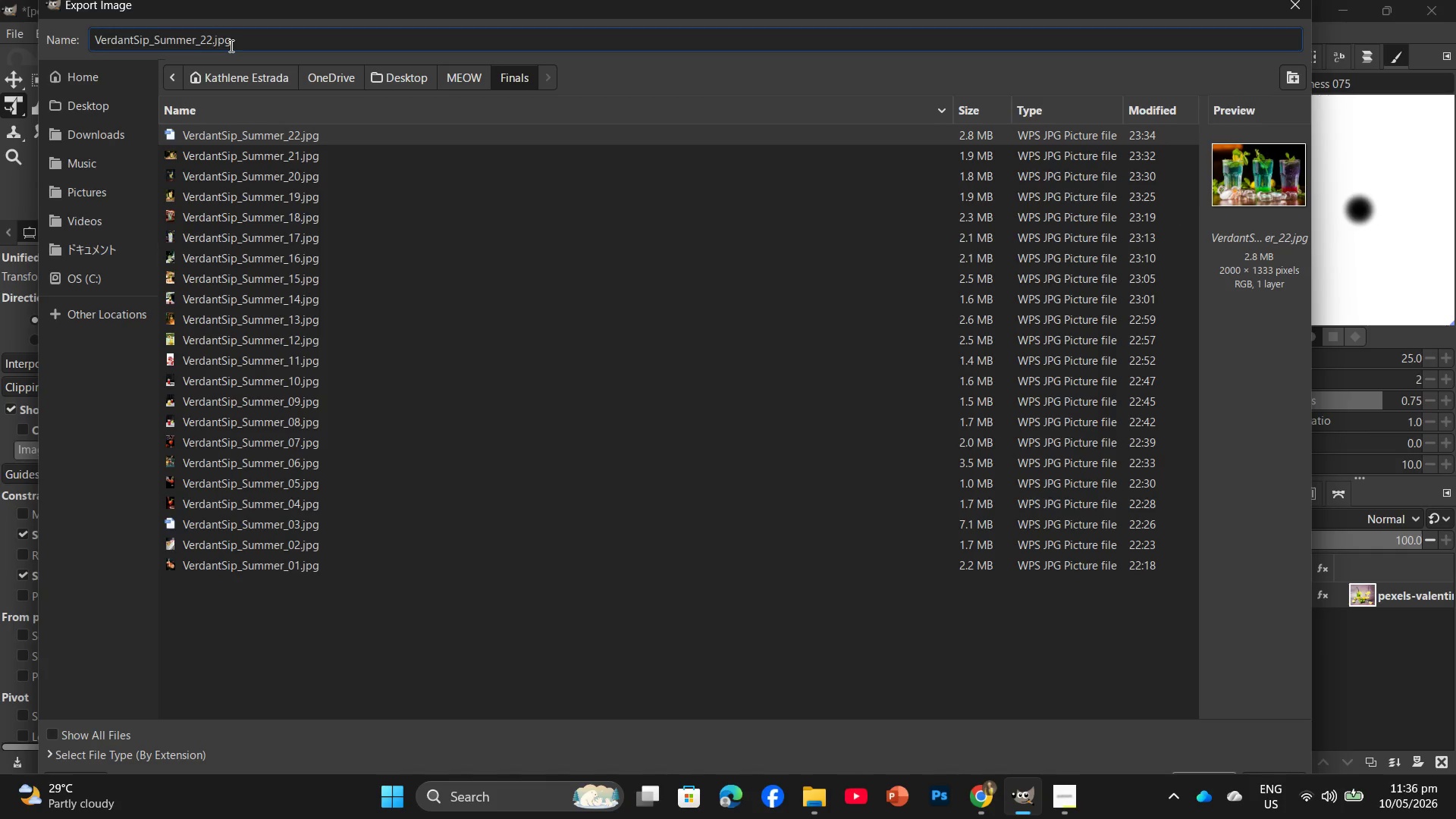 
key(Backspace)
 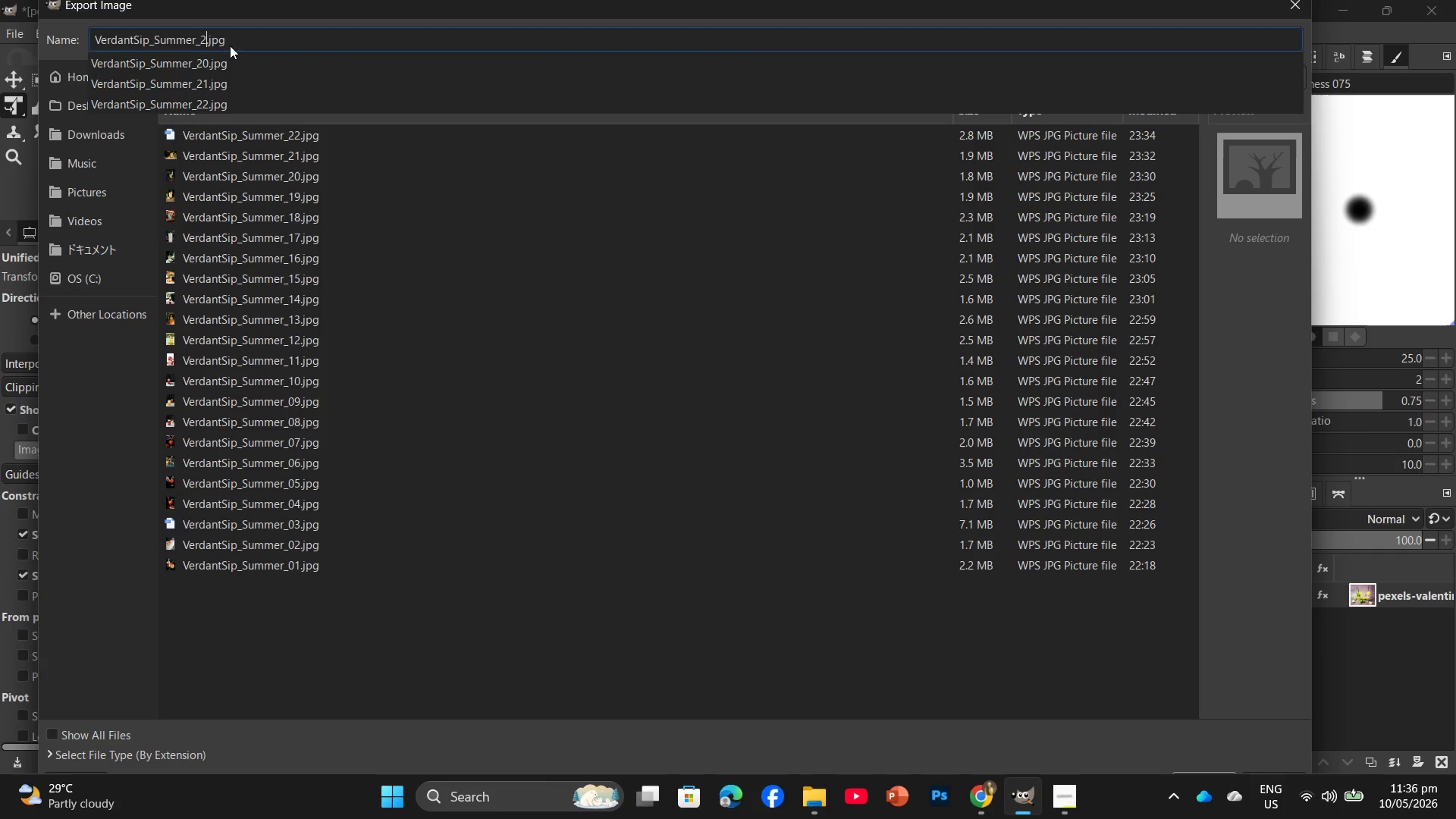 
key(Numpad3)
 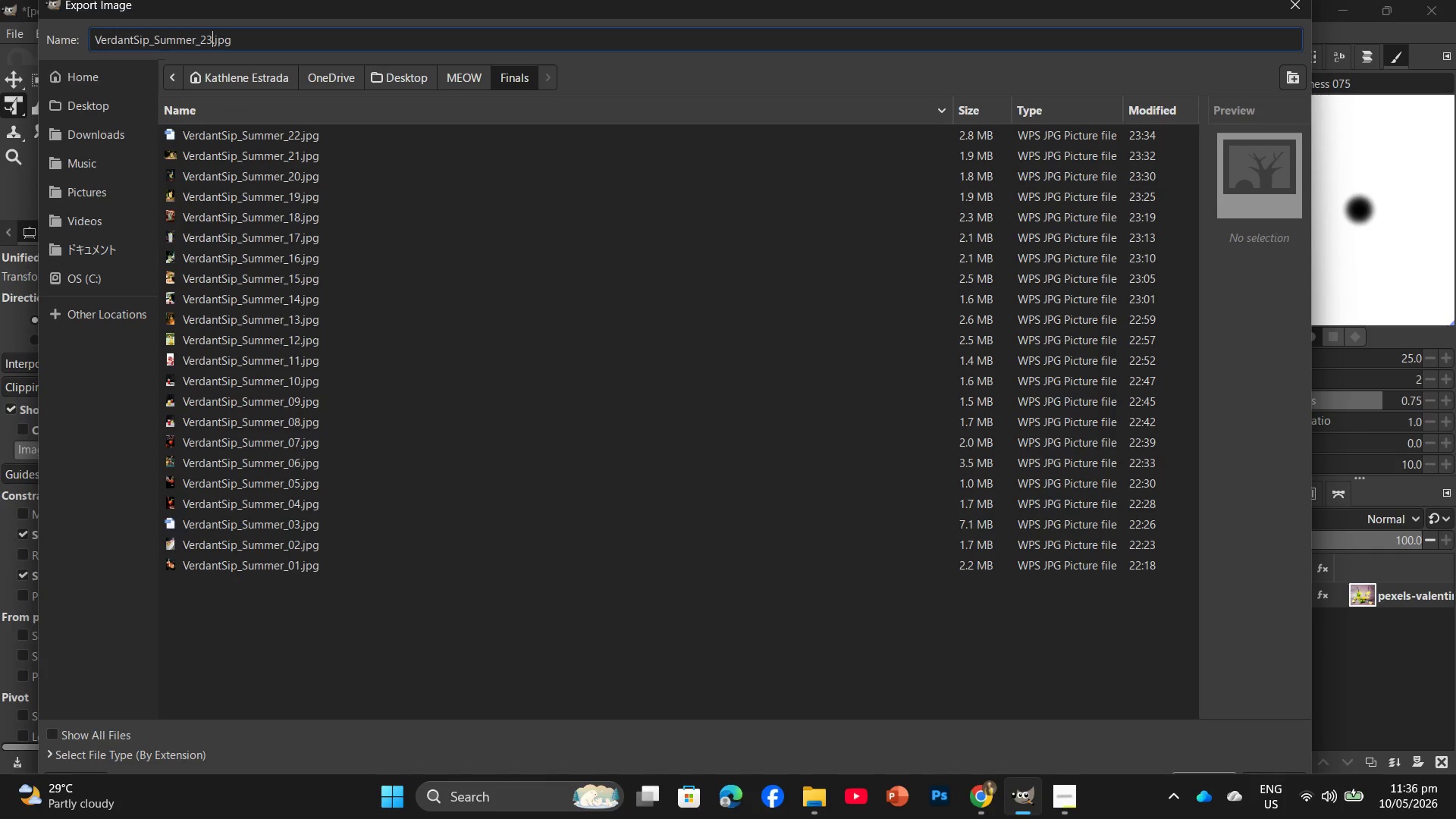 
key(Enter)
 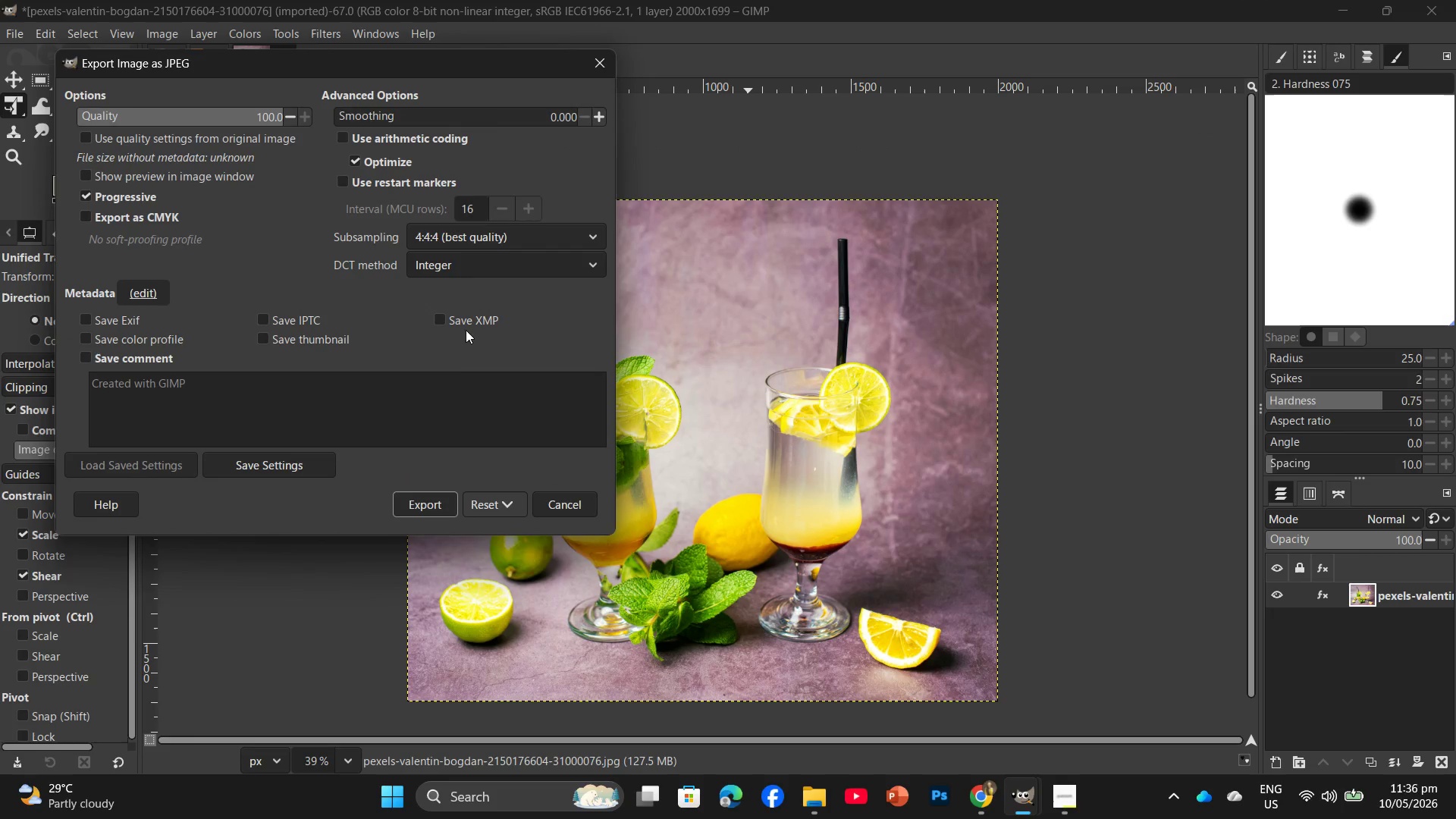 
left_click([428, 495])
 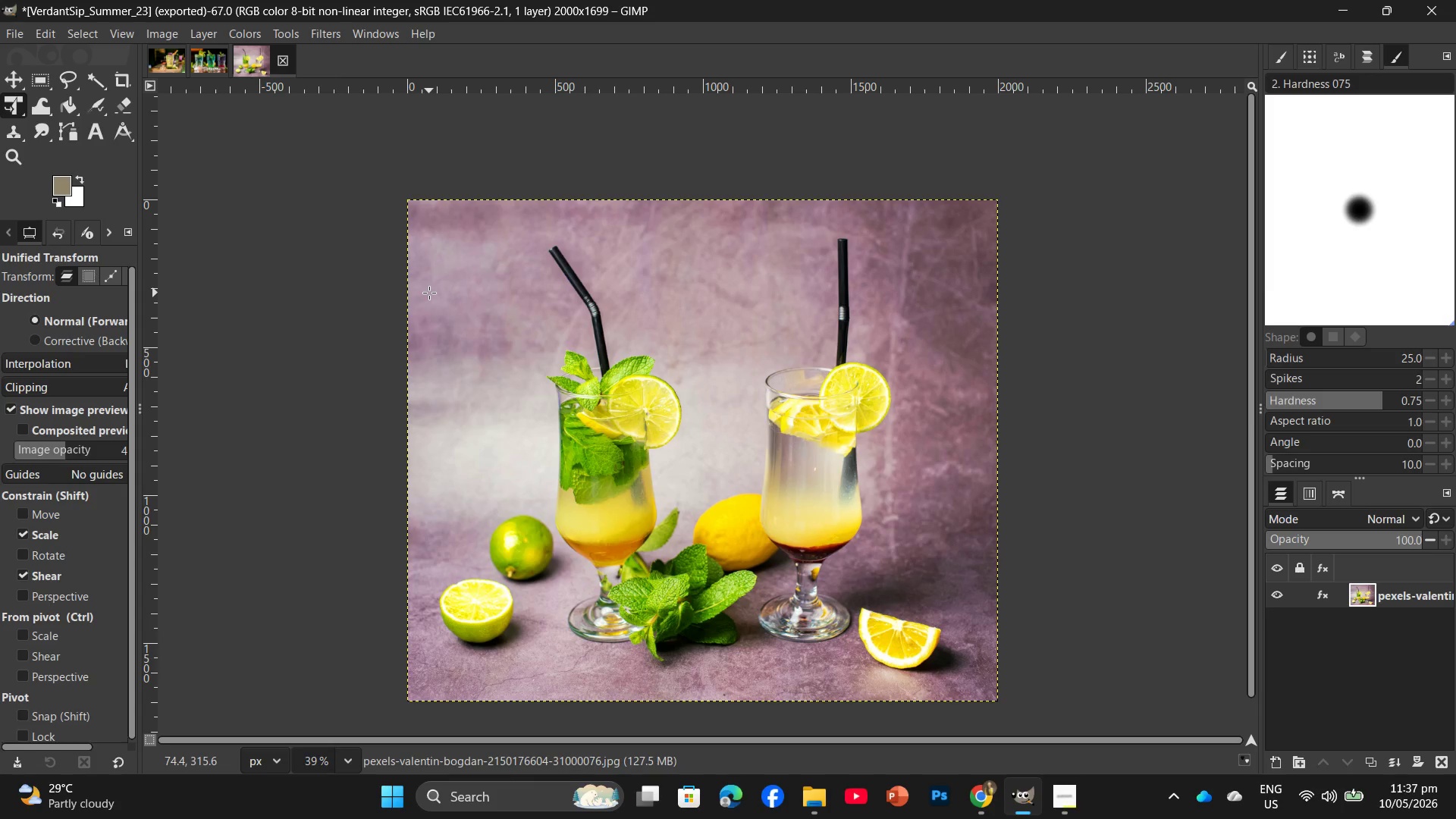 
wait(46.77)
 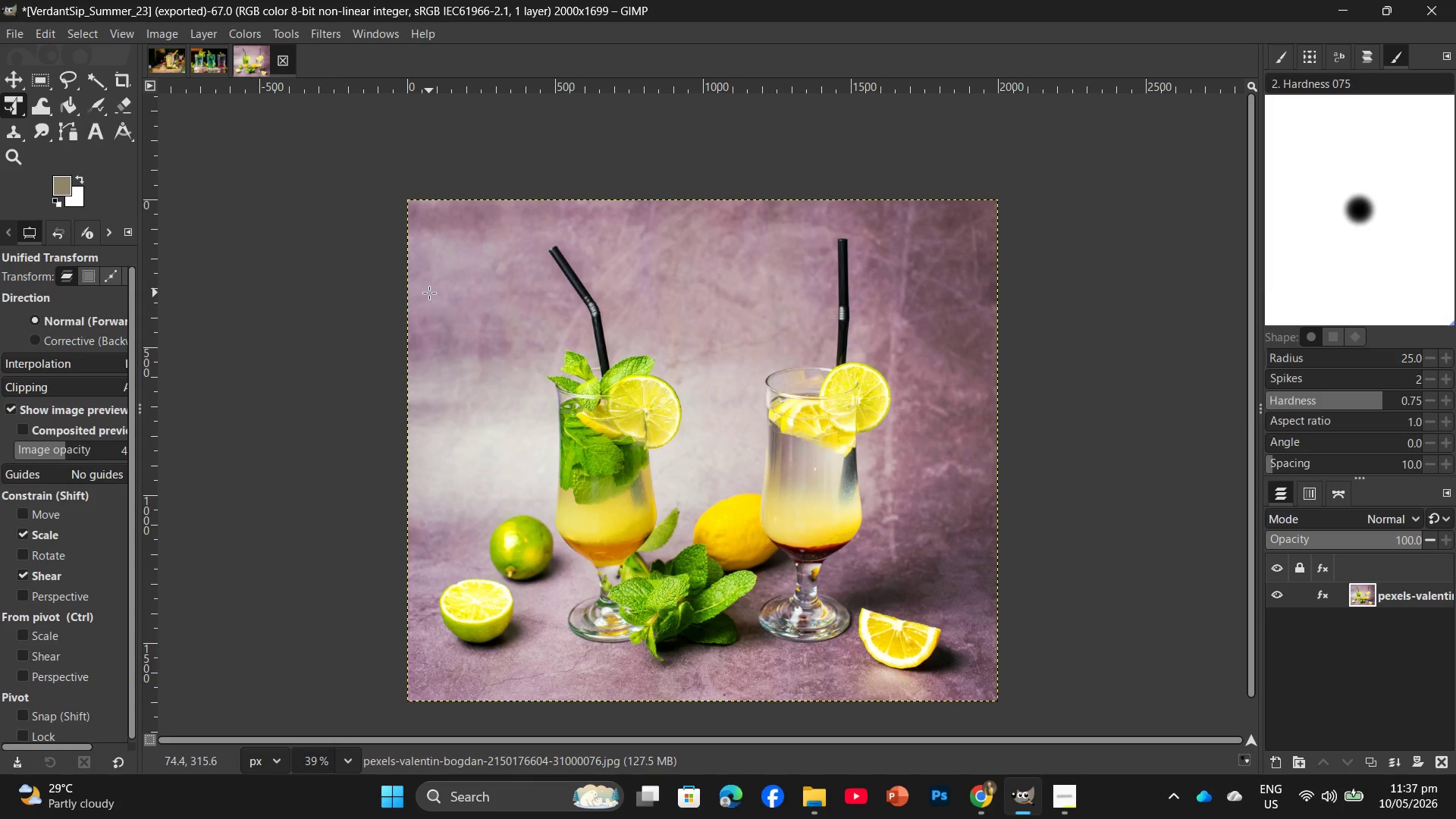 
left_click([820, 794])
 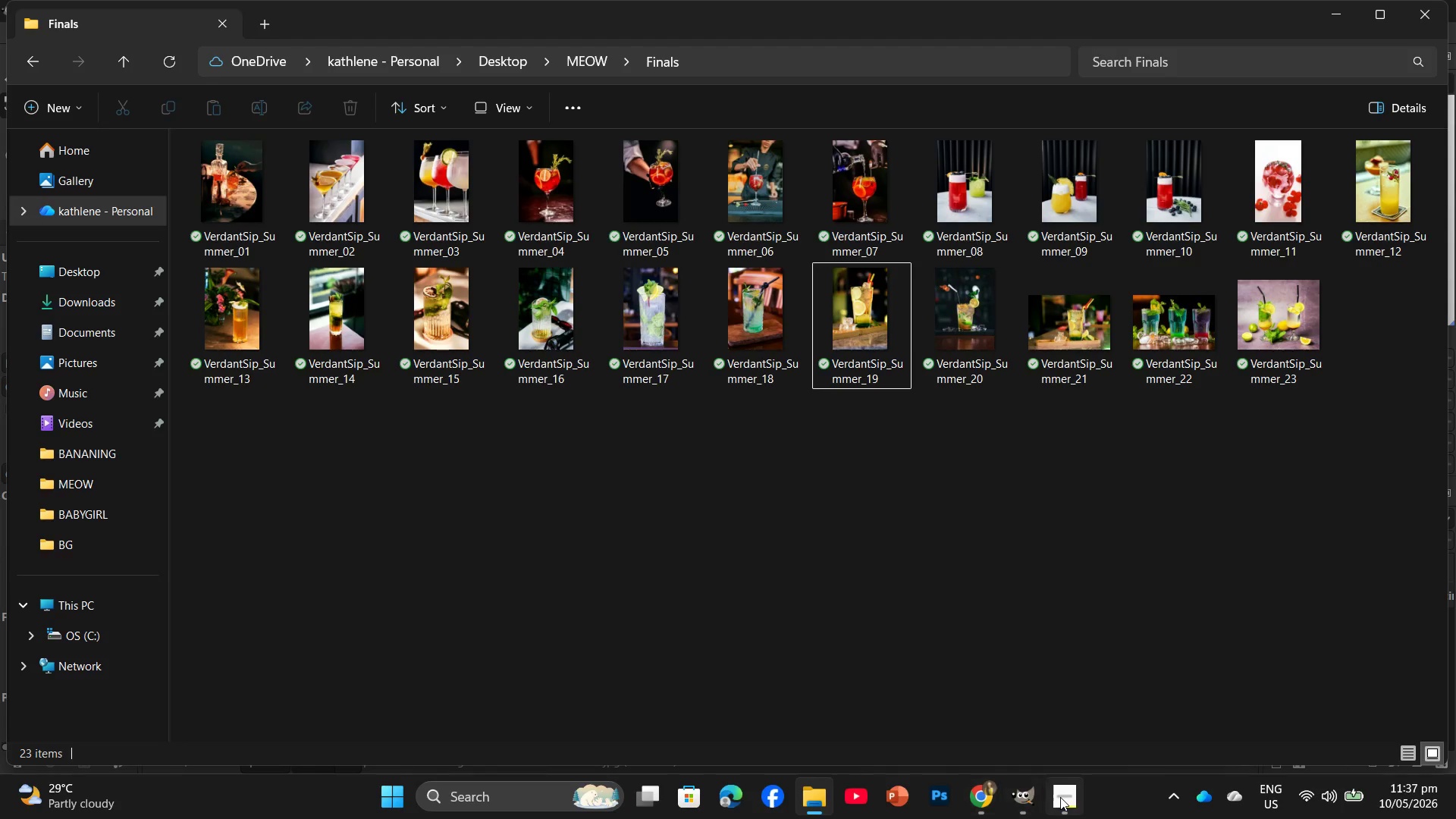 
left_click([1025, 809])
 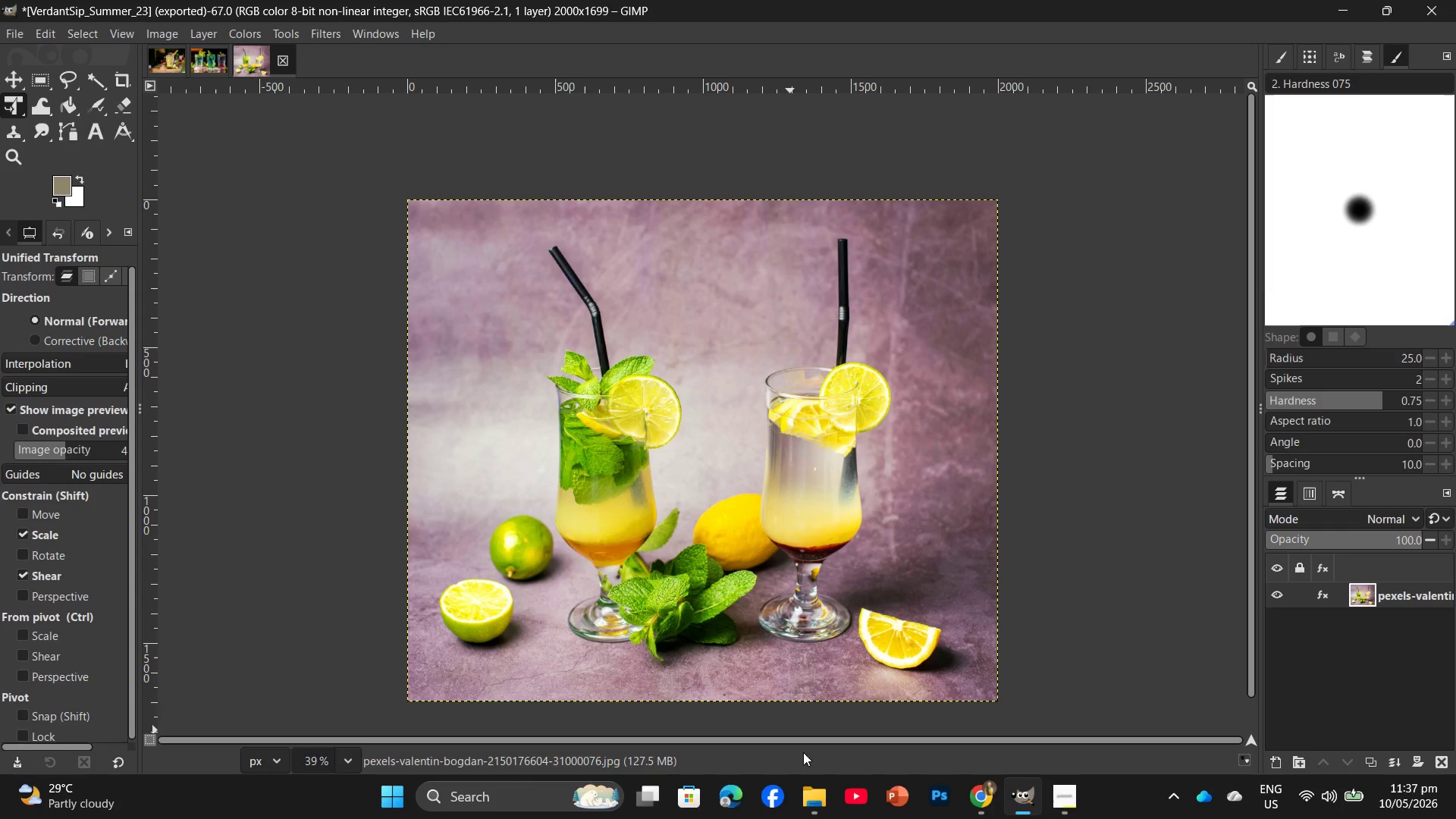 
left_click([977, 799])
 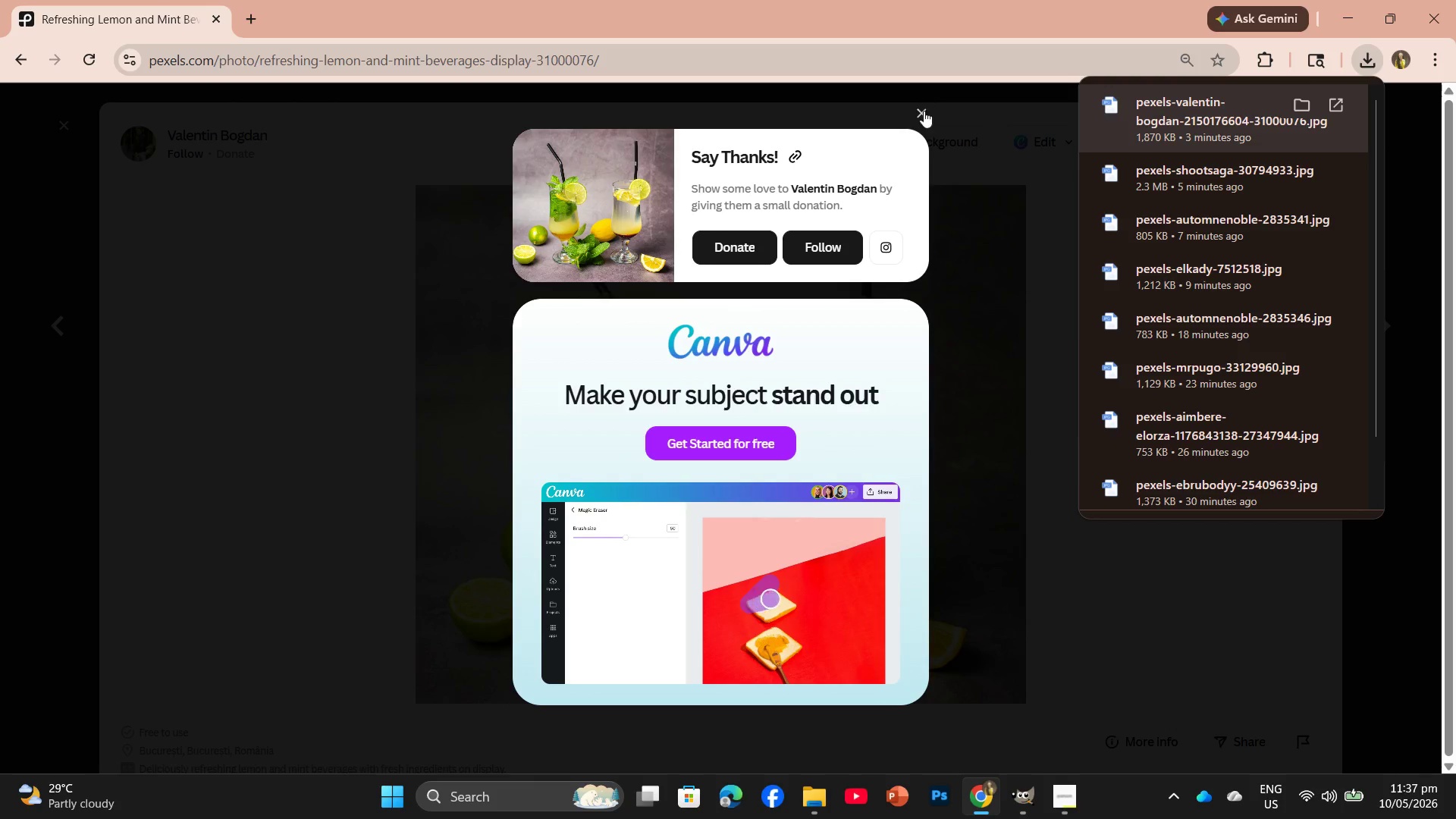 
left_click([923, 113])
 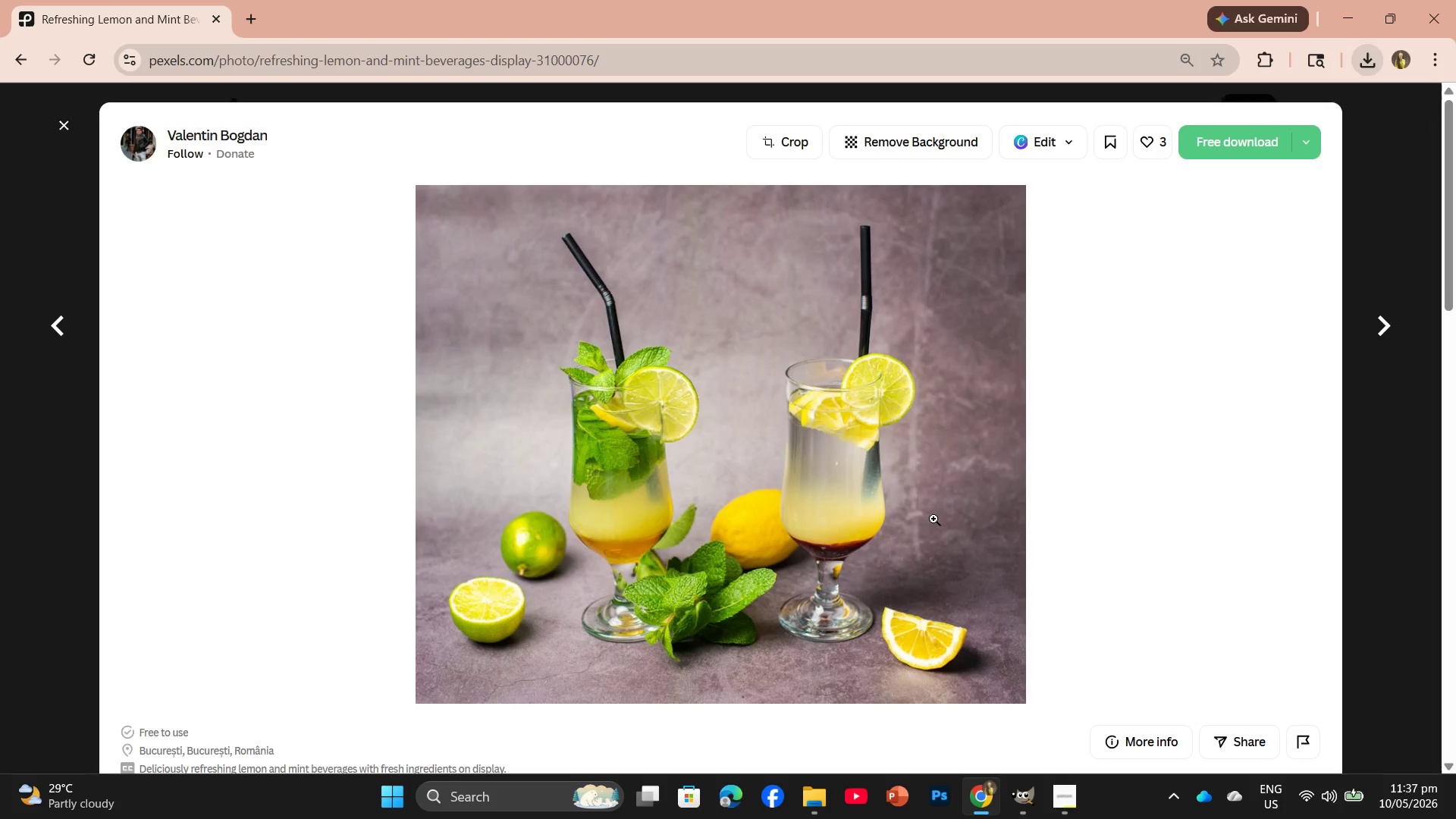 
scroll: coordinate [933, 530], scroll_direction: down, amount: 8.0
 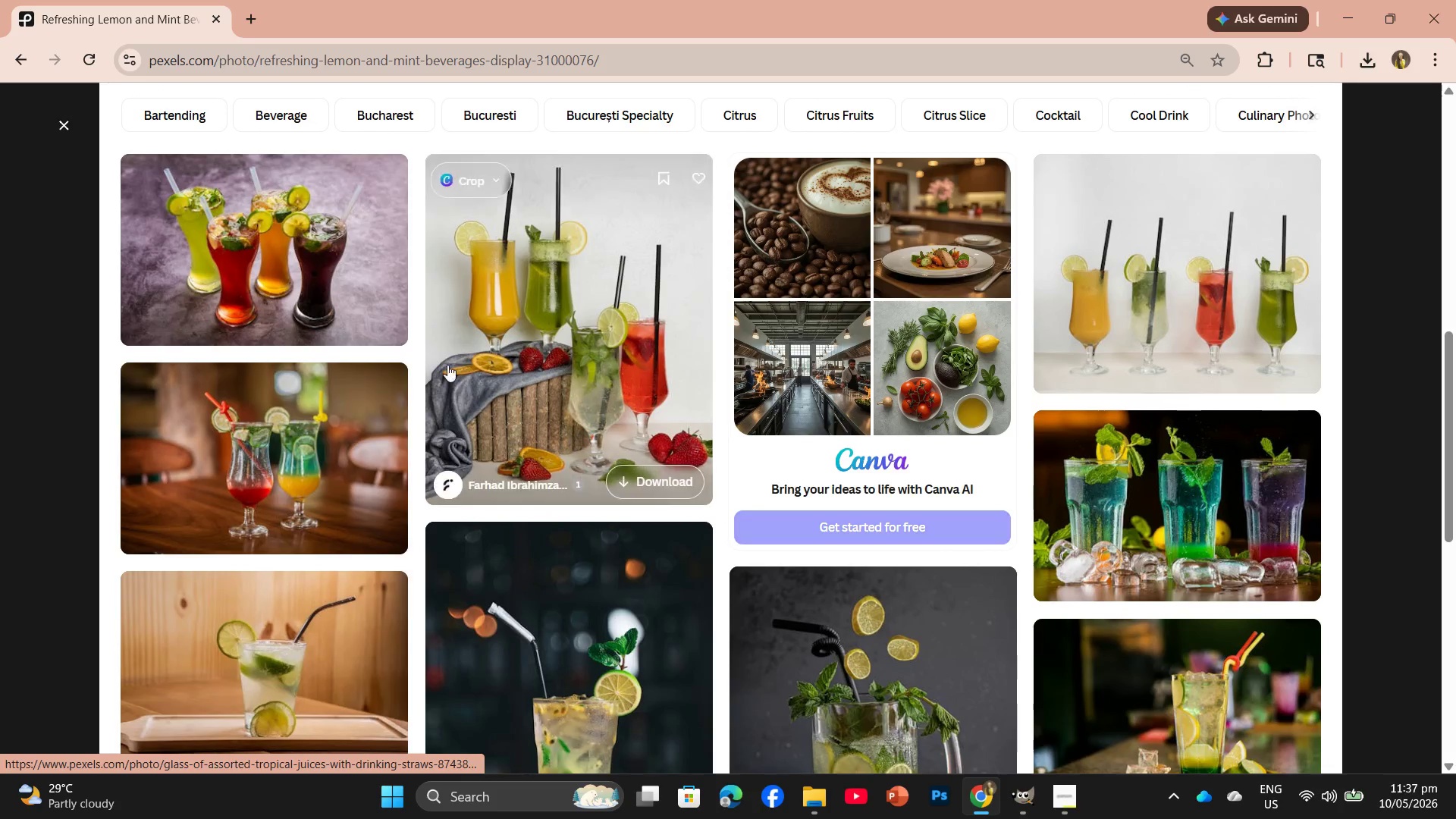 
left_click([575, 334])
 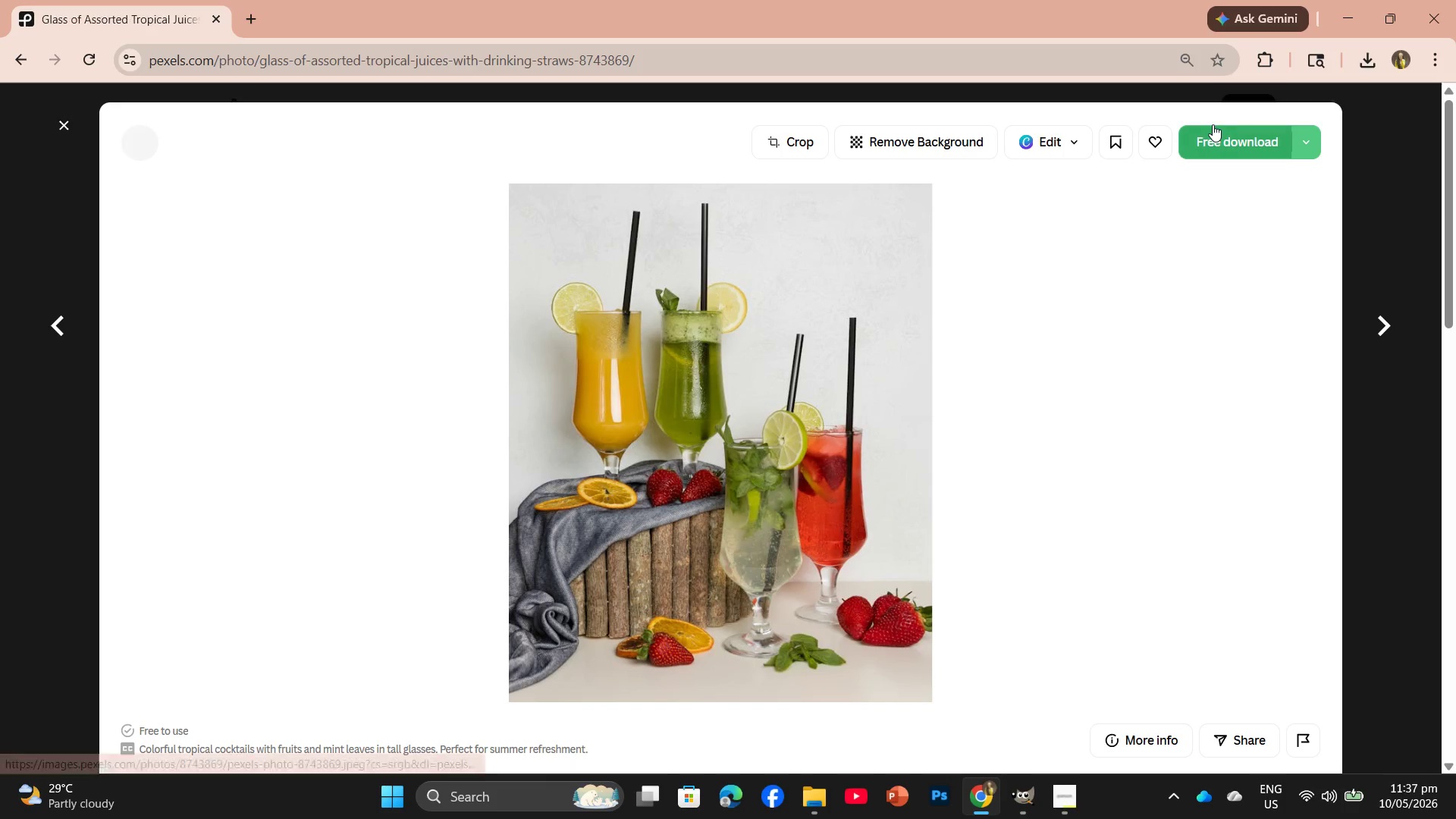 
left_click([1219, 132])
 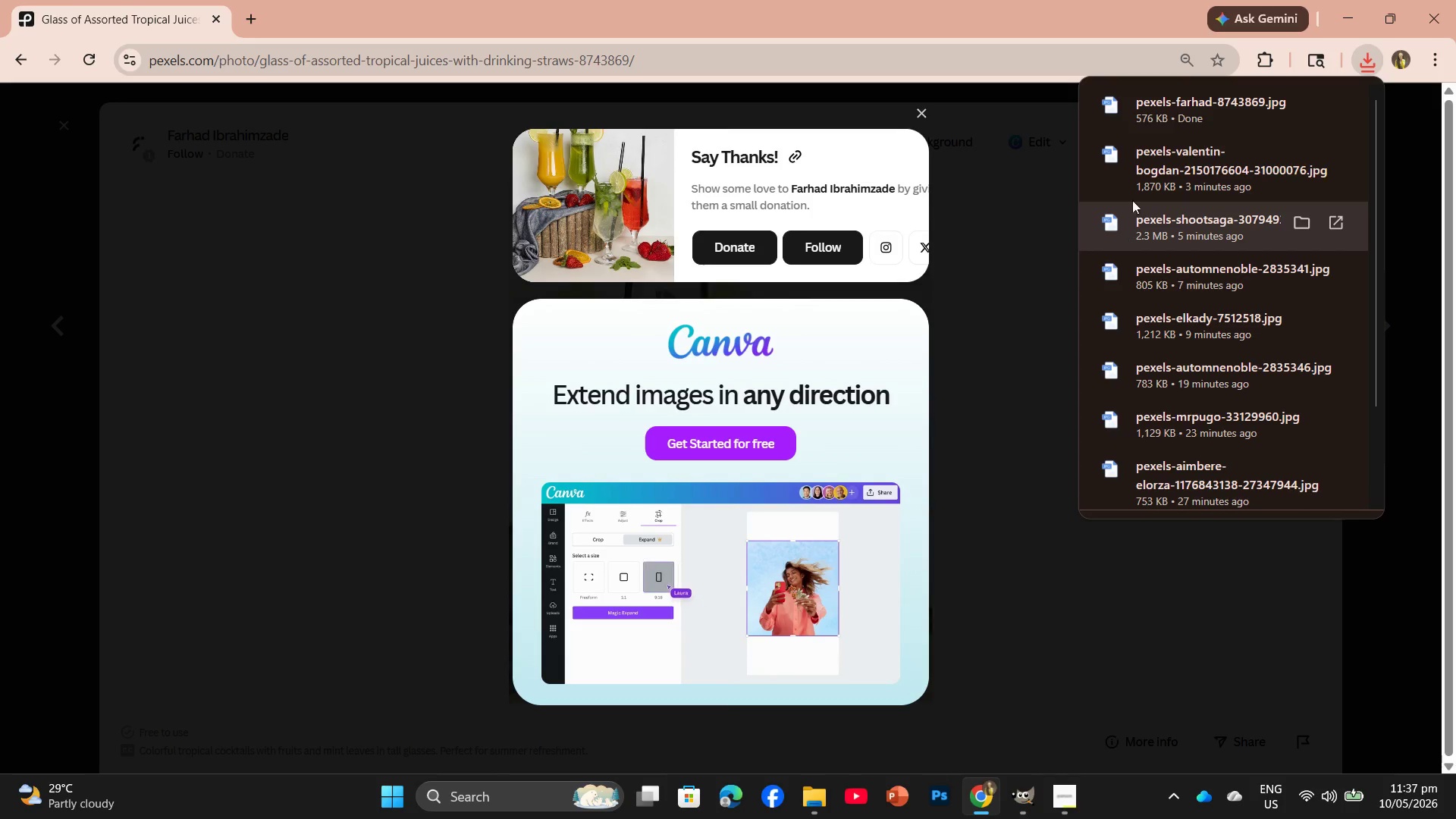 
left_click_drag(start_coordinate=[1179, 113], to_coordinate=[428, 59])
 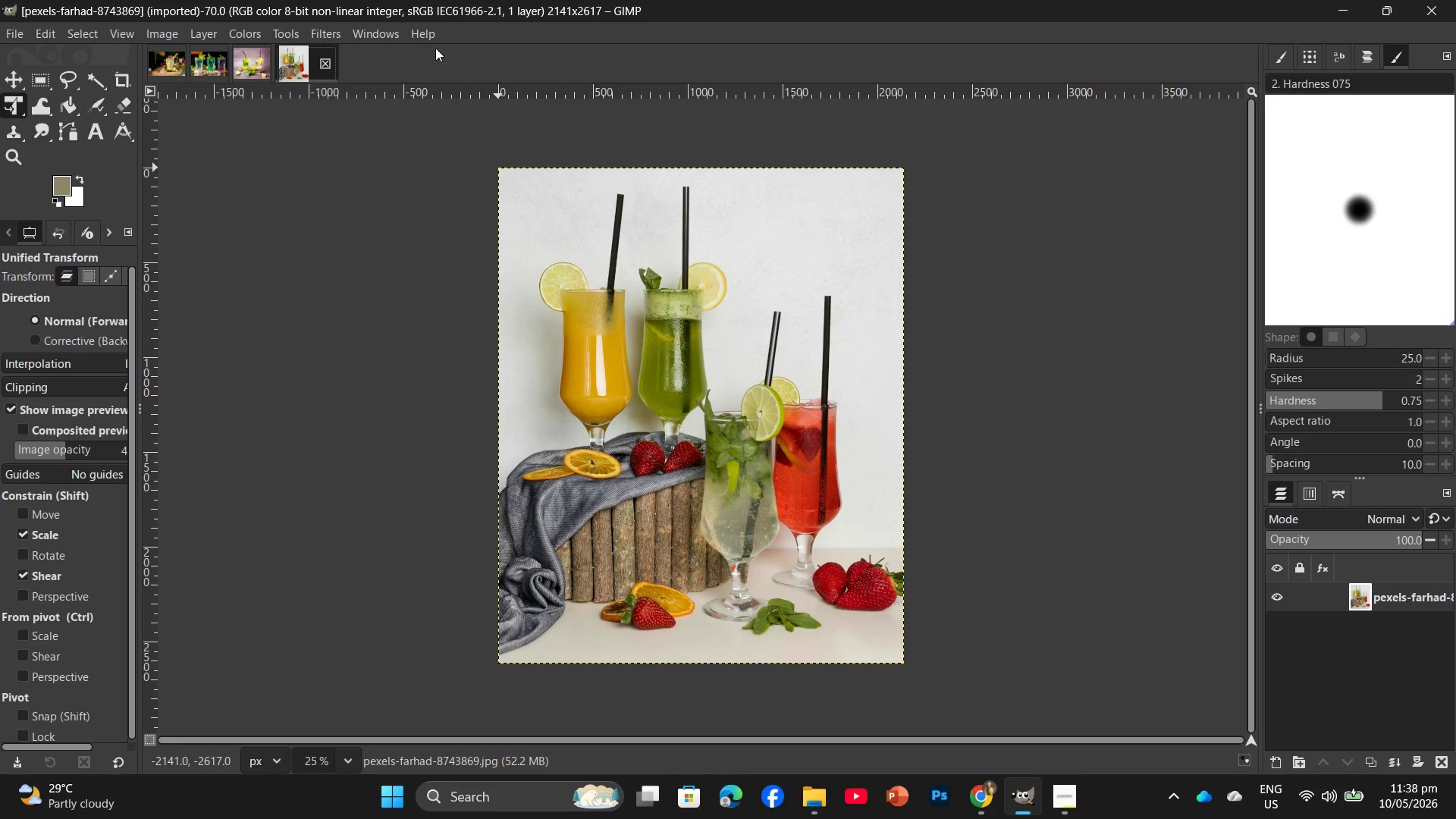 
wait(5.41)
 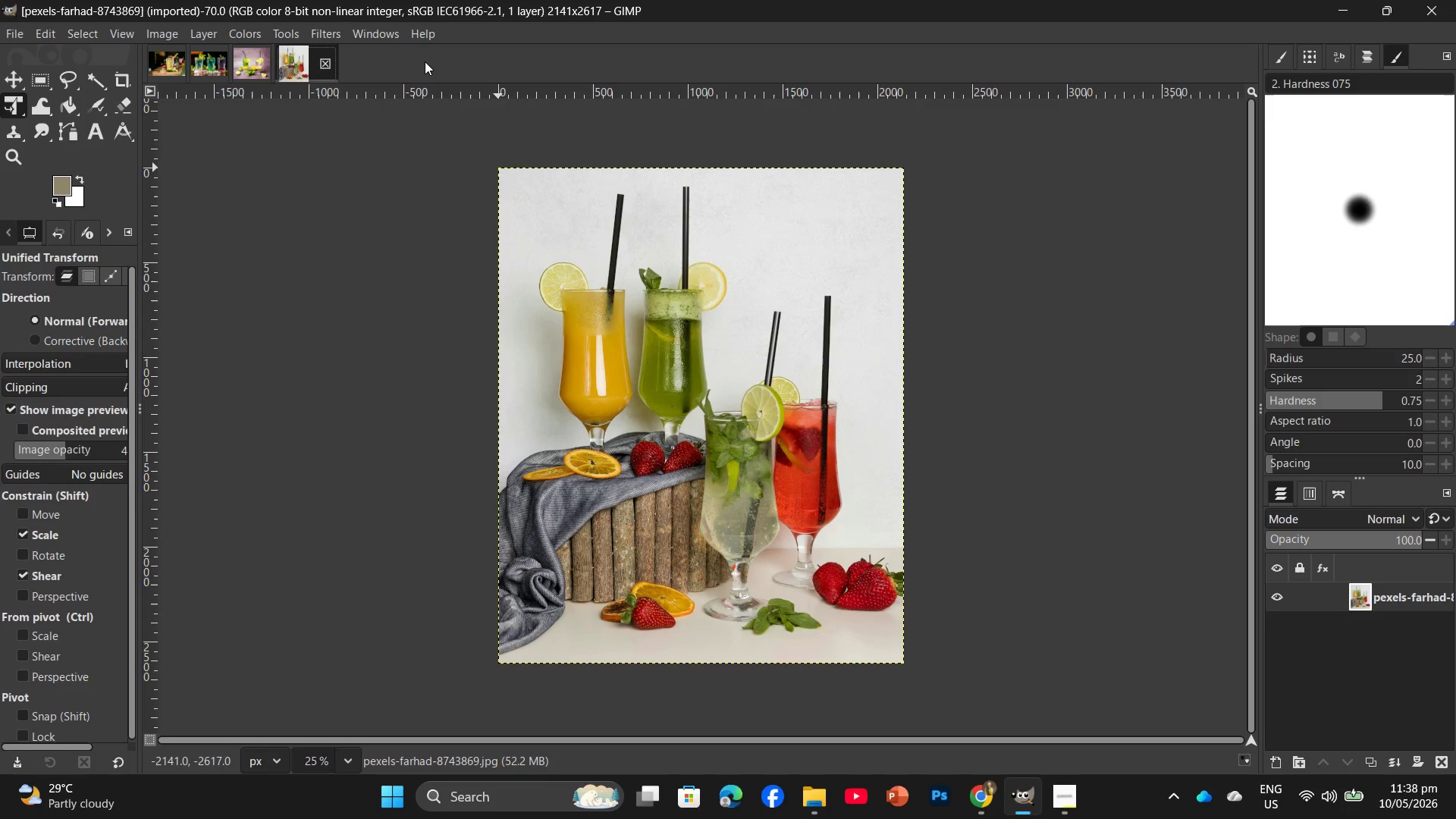 
left_click([161, 38])
 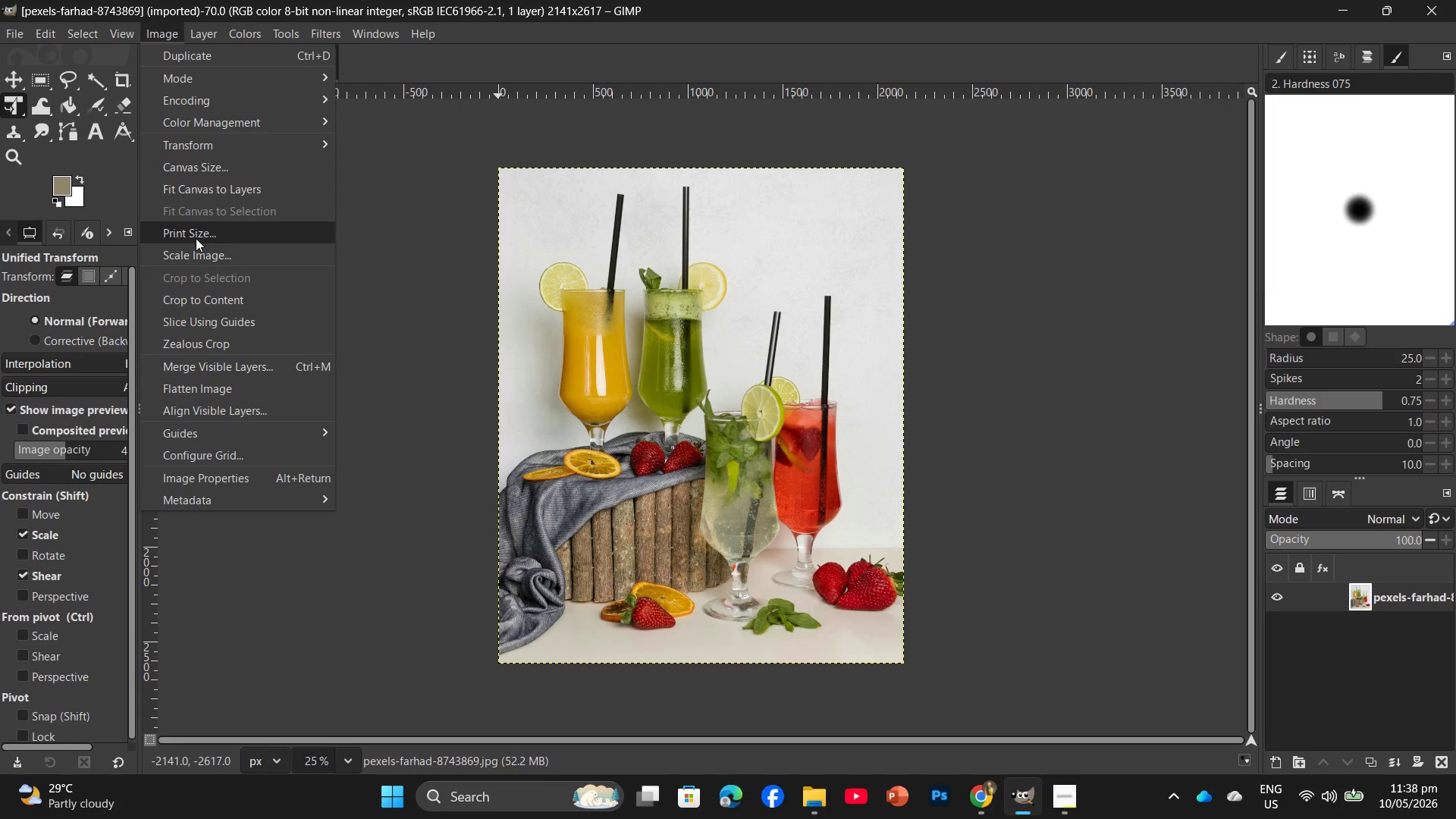 
left_click([197, 247])
 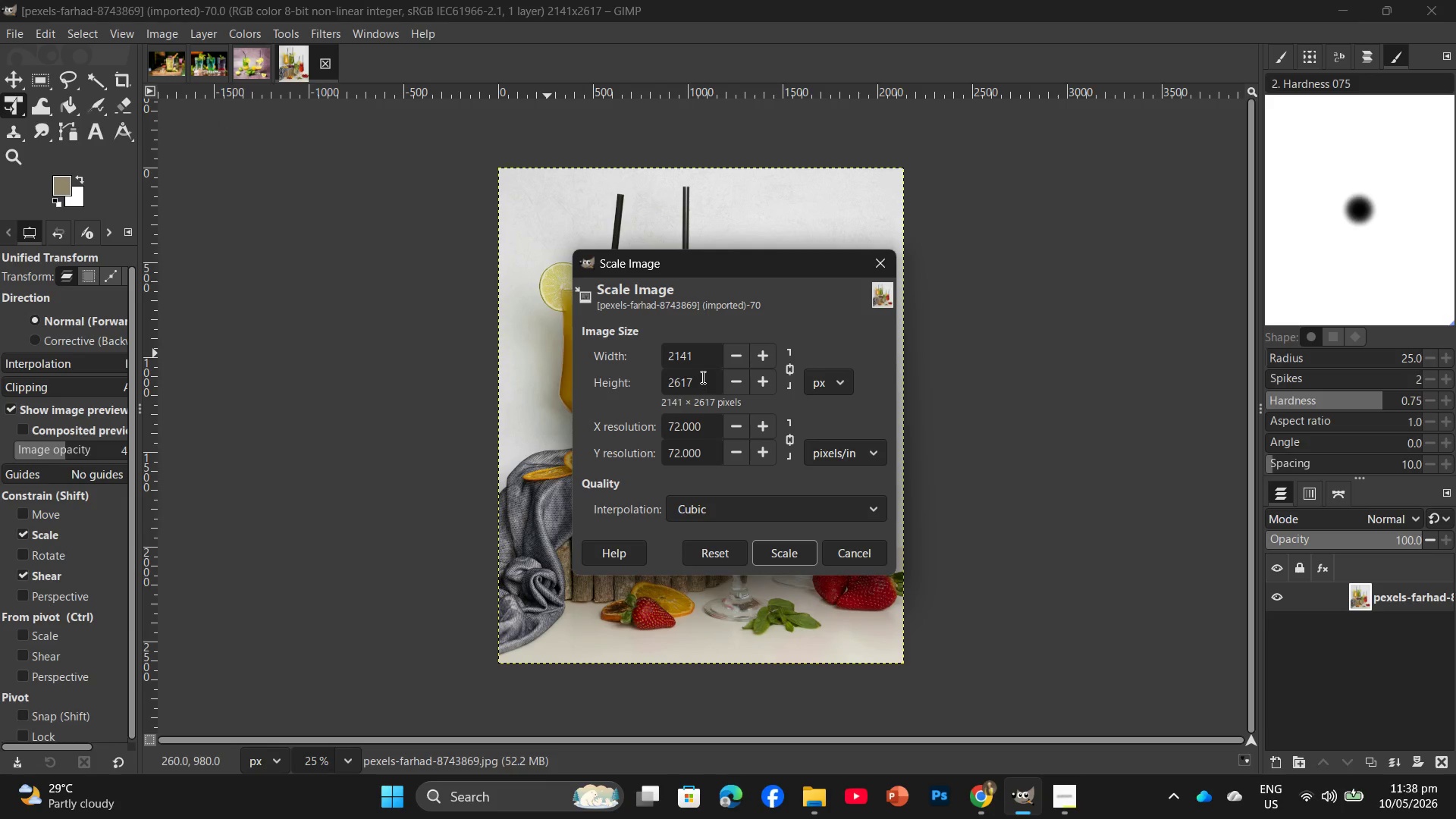 
left_click_drag(start_coordinate=[701, 379], to_coordinate=[668, 389])
 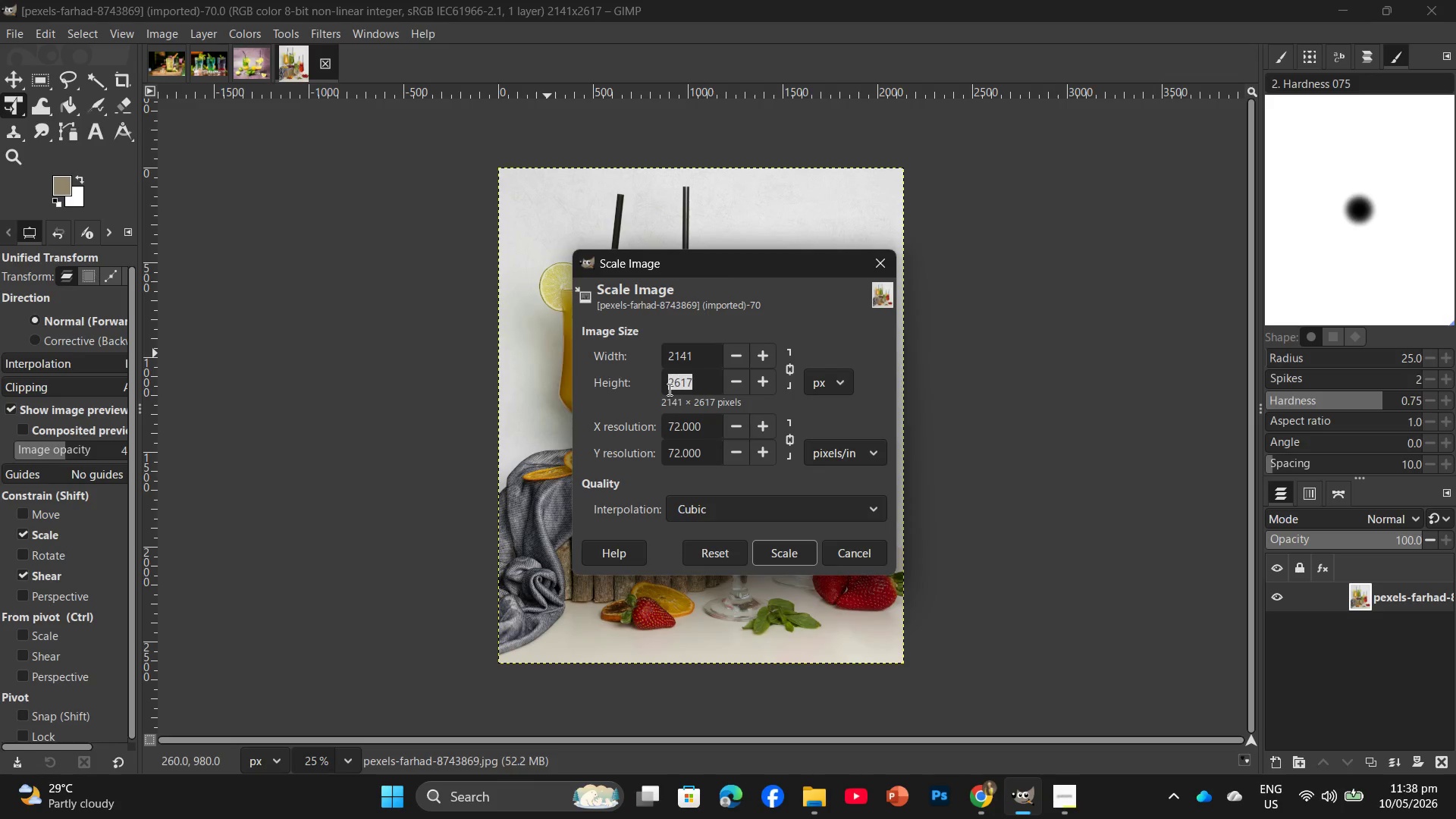 
key(Numpad2)
 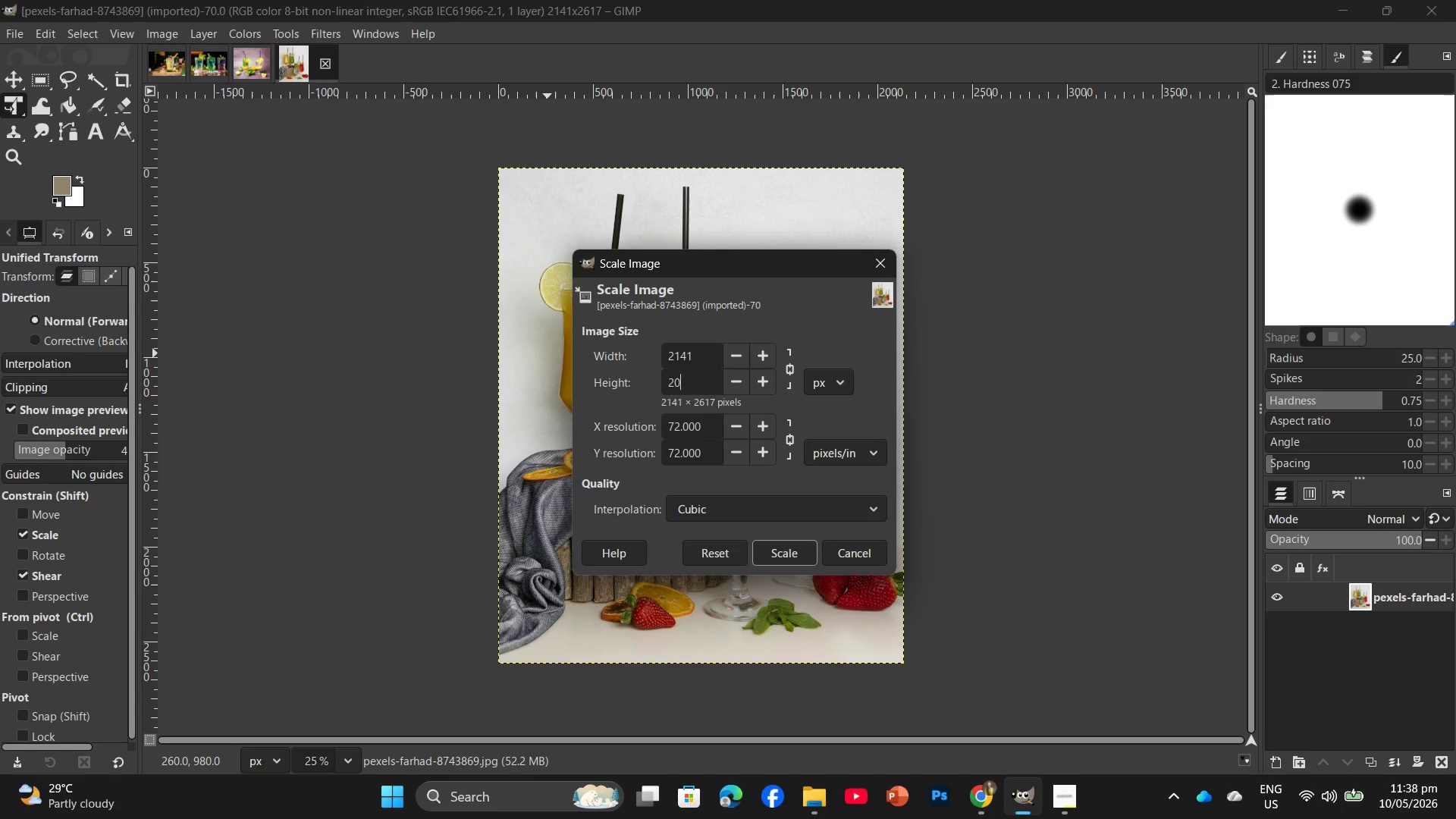 
key(Numpad0)
 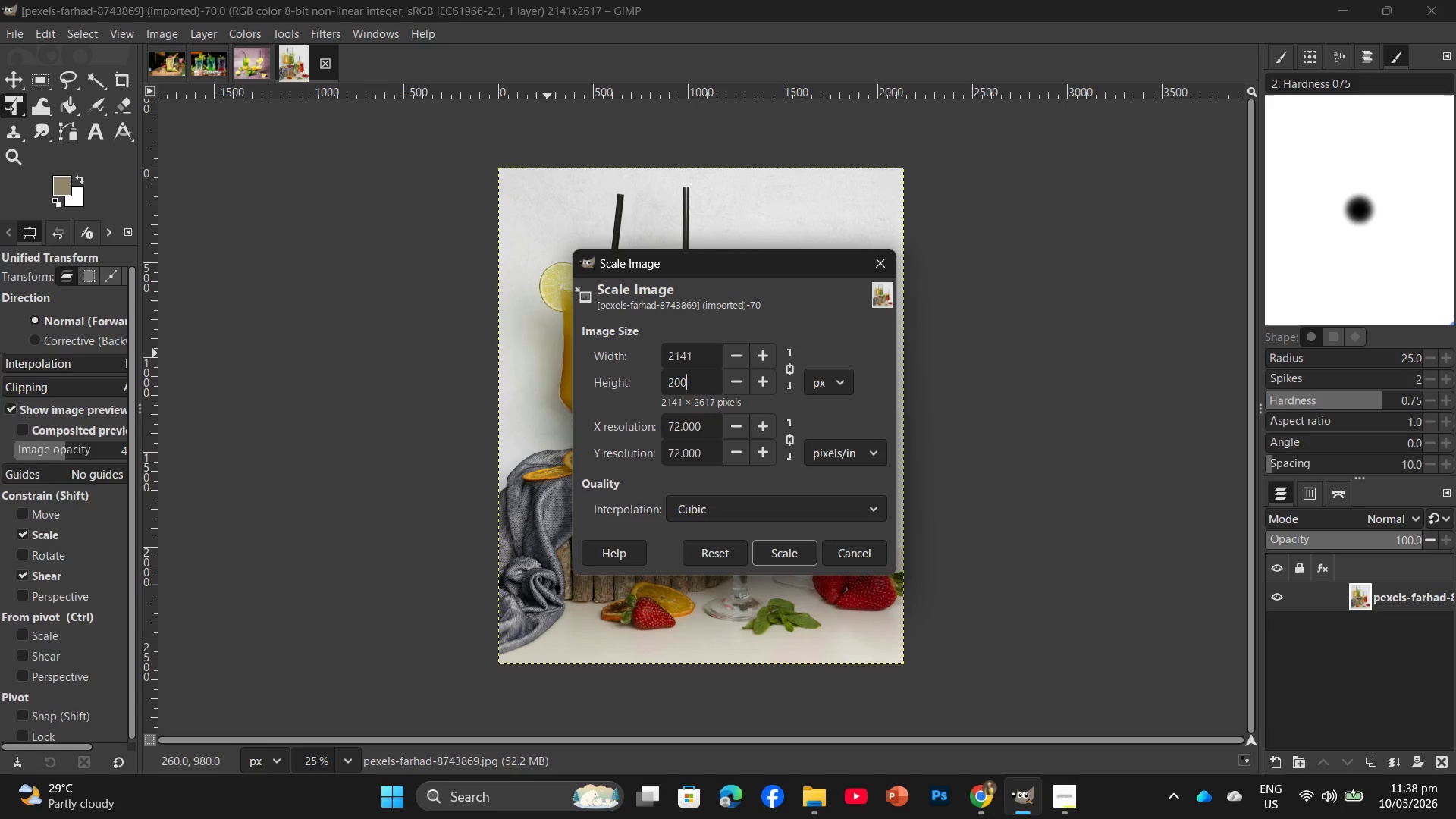 
key(Numpad0)
 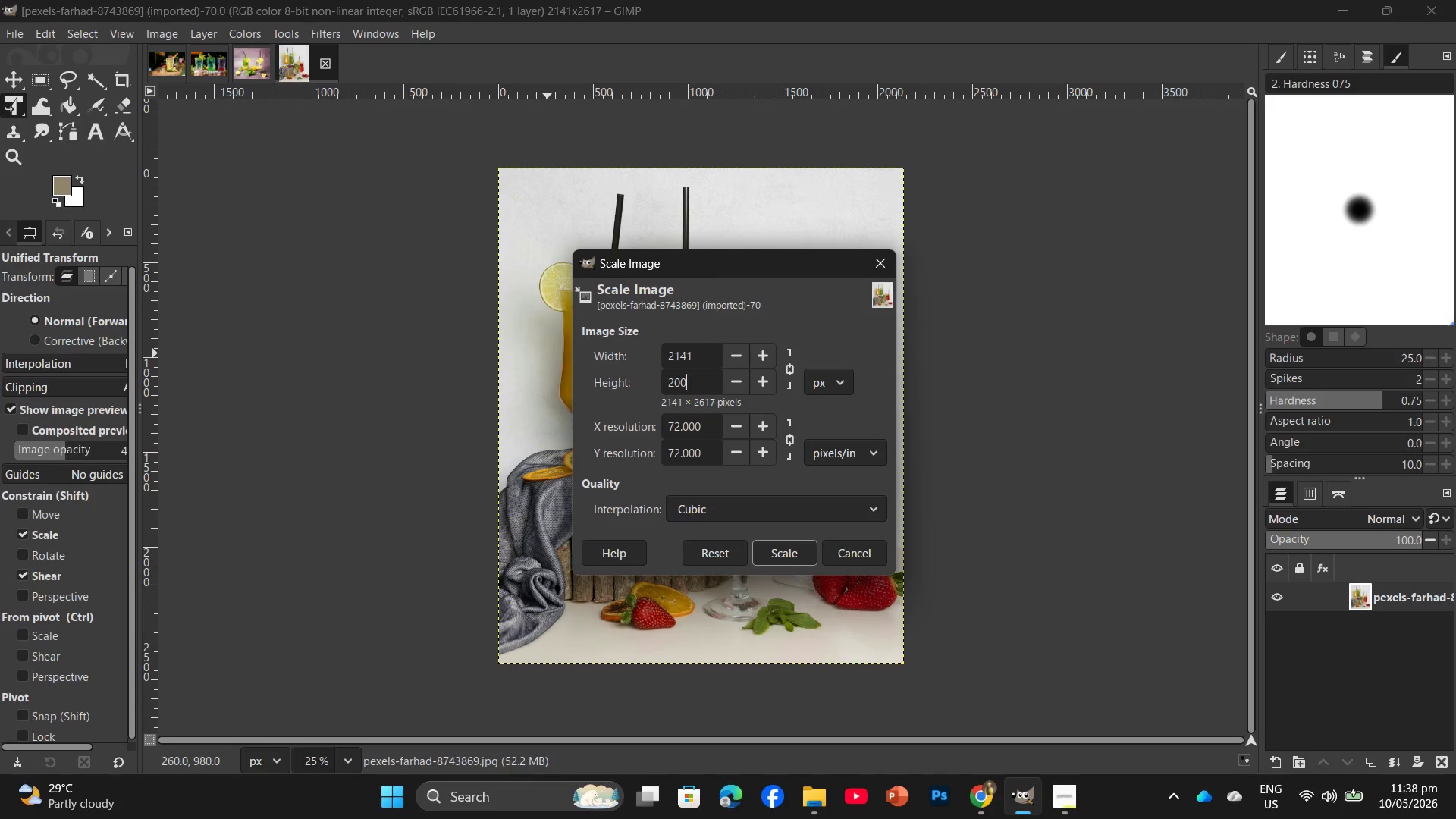 
key(Numpad0)
 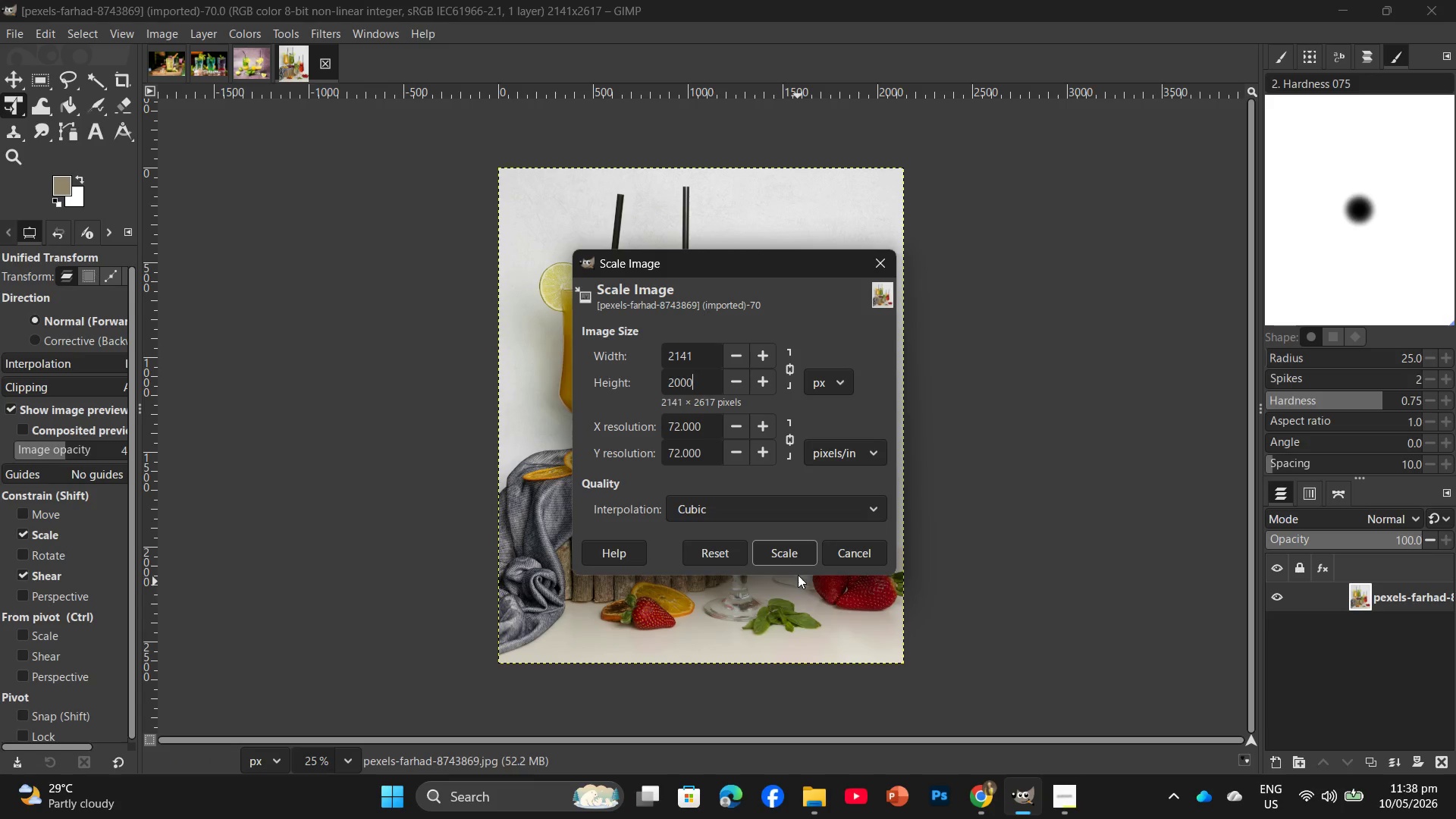 
left_click([789, 560])
 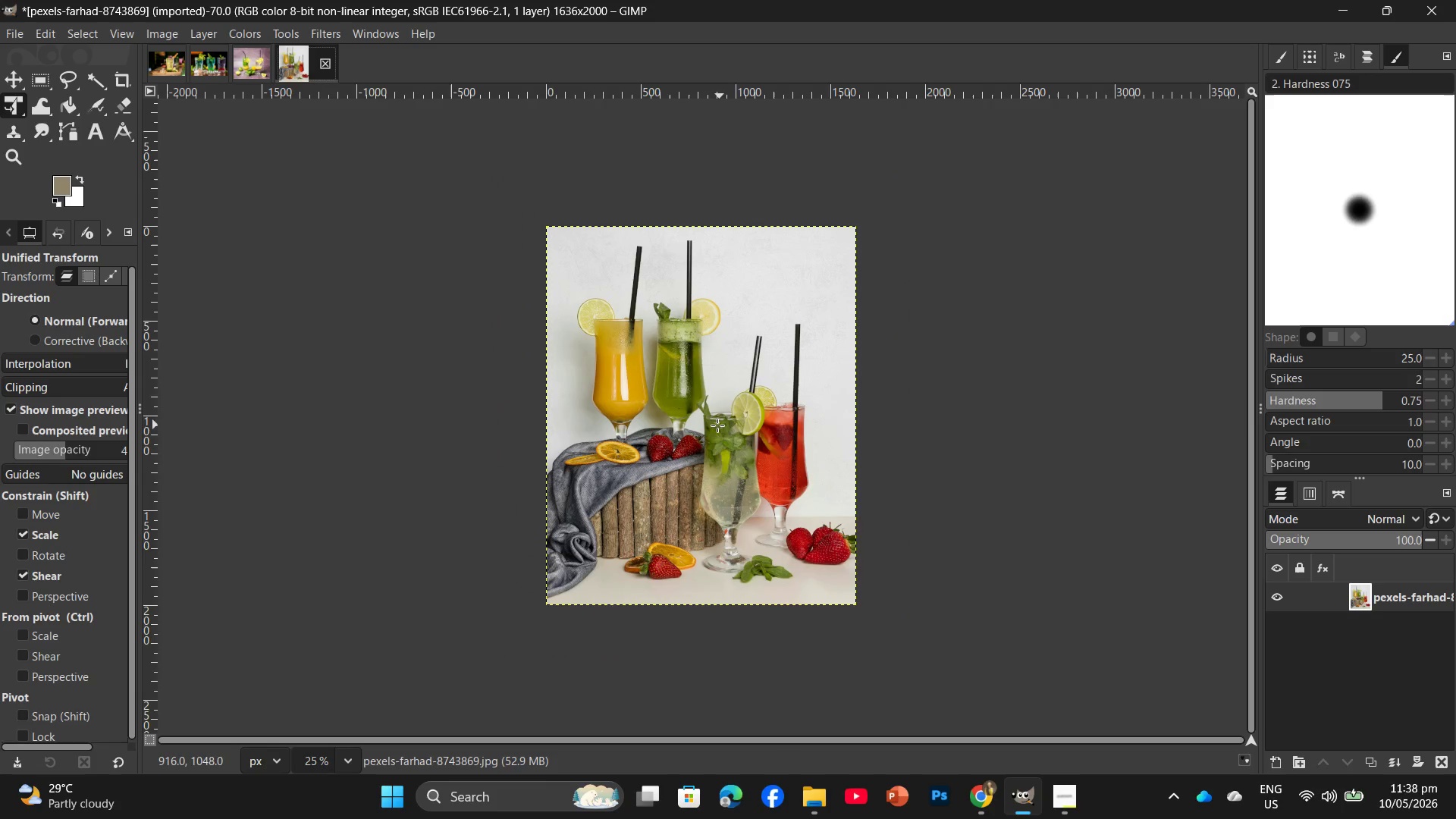 
hold_key(key=ControlLeft, duration=0.67)
scroll: coordinate [708, 431], scroll_direction: up, amount: 5.0
 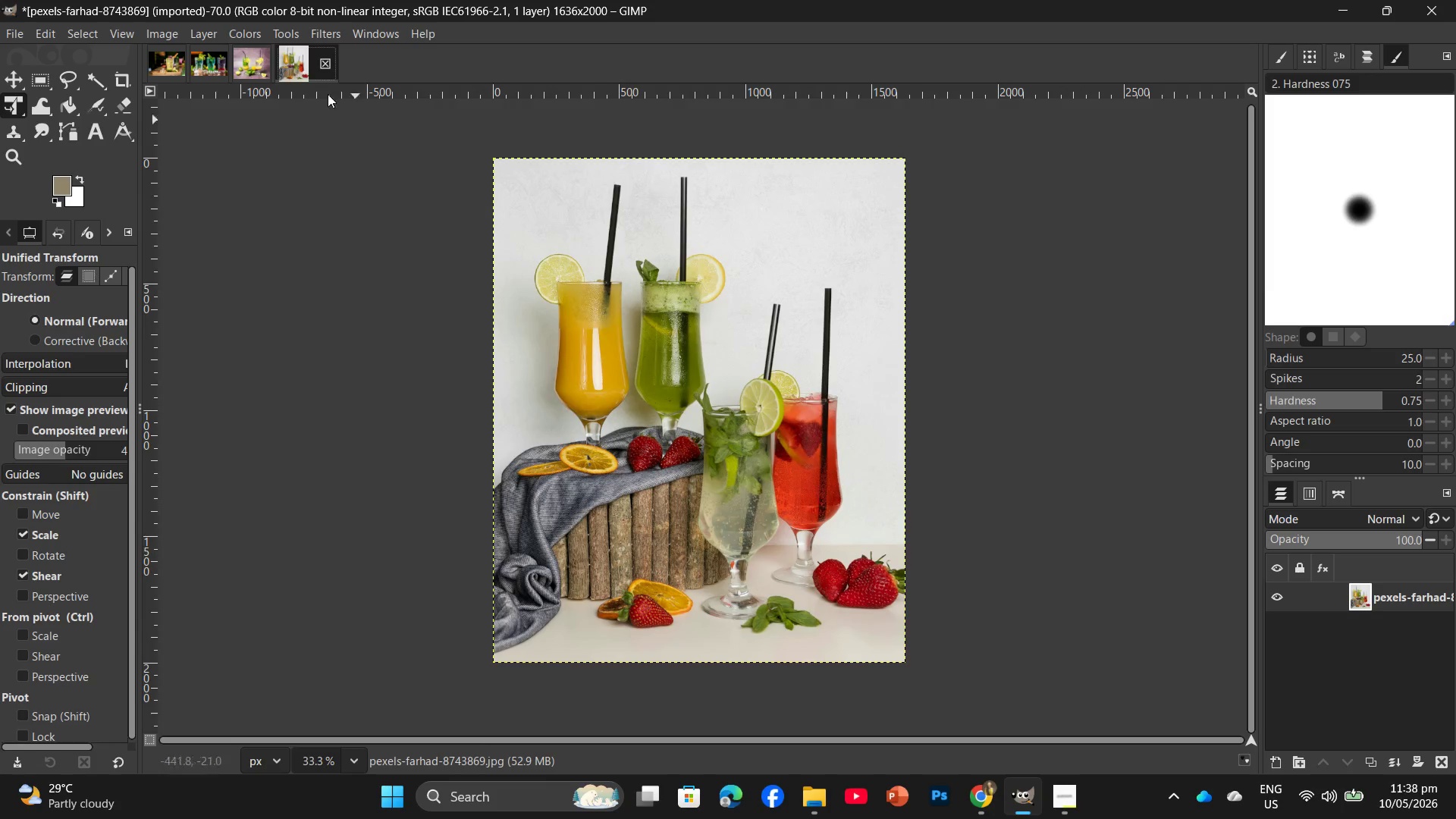 
left_click([253, 27])
 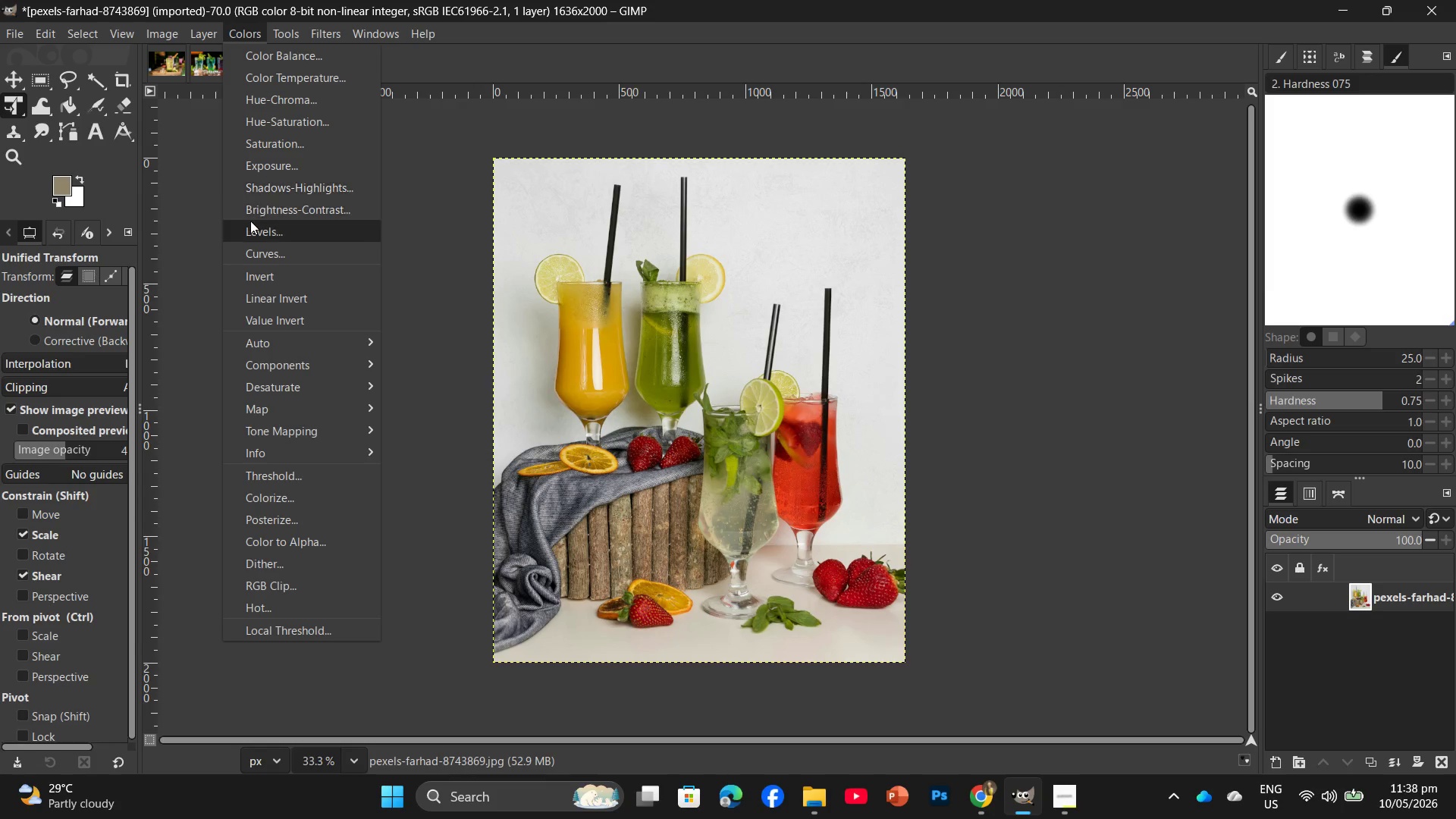 
left_click([250, 221])
 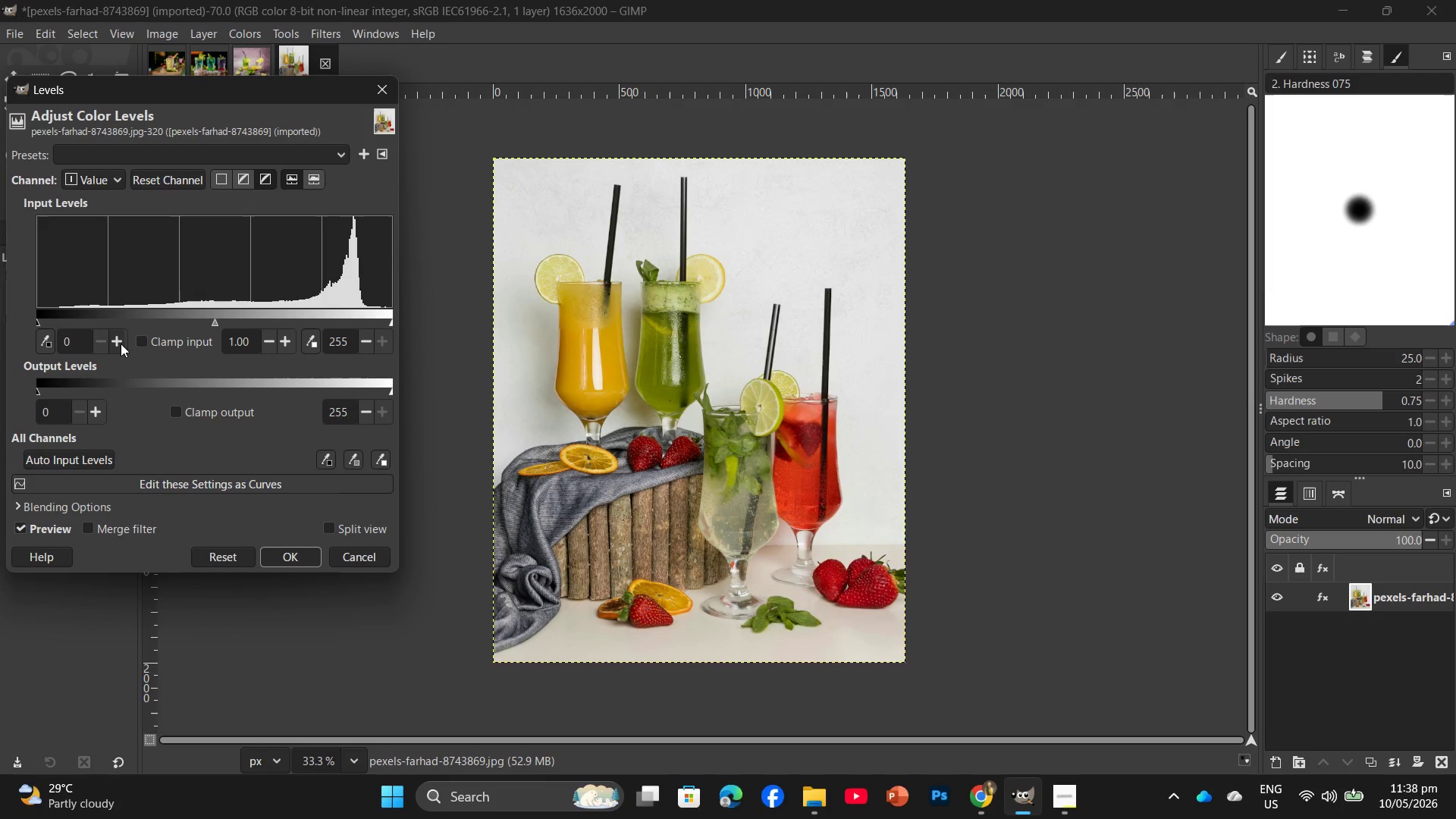 
double_click([118, 338])
 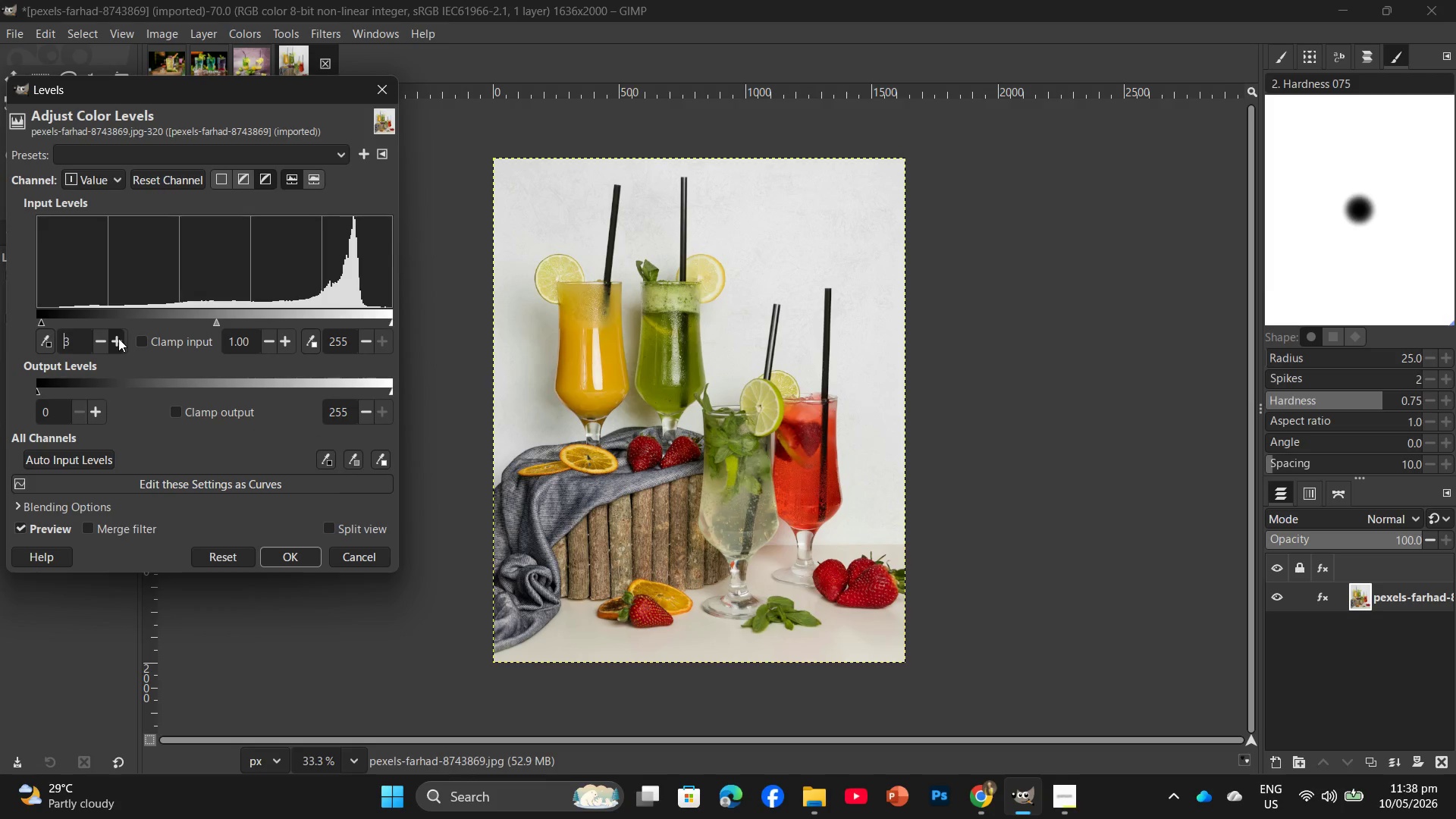 
triple_click([118, 338])
 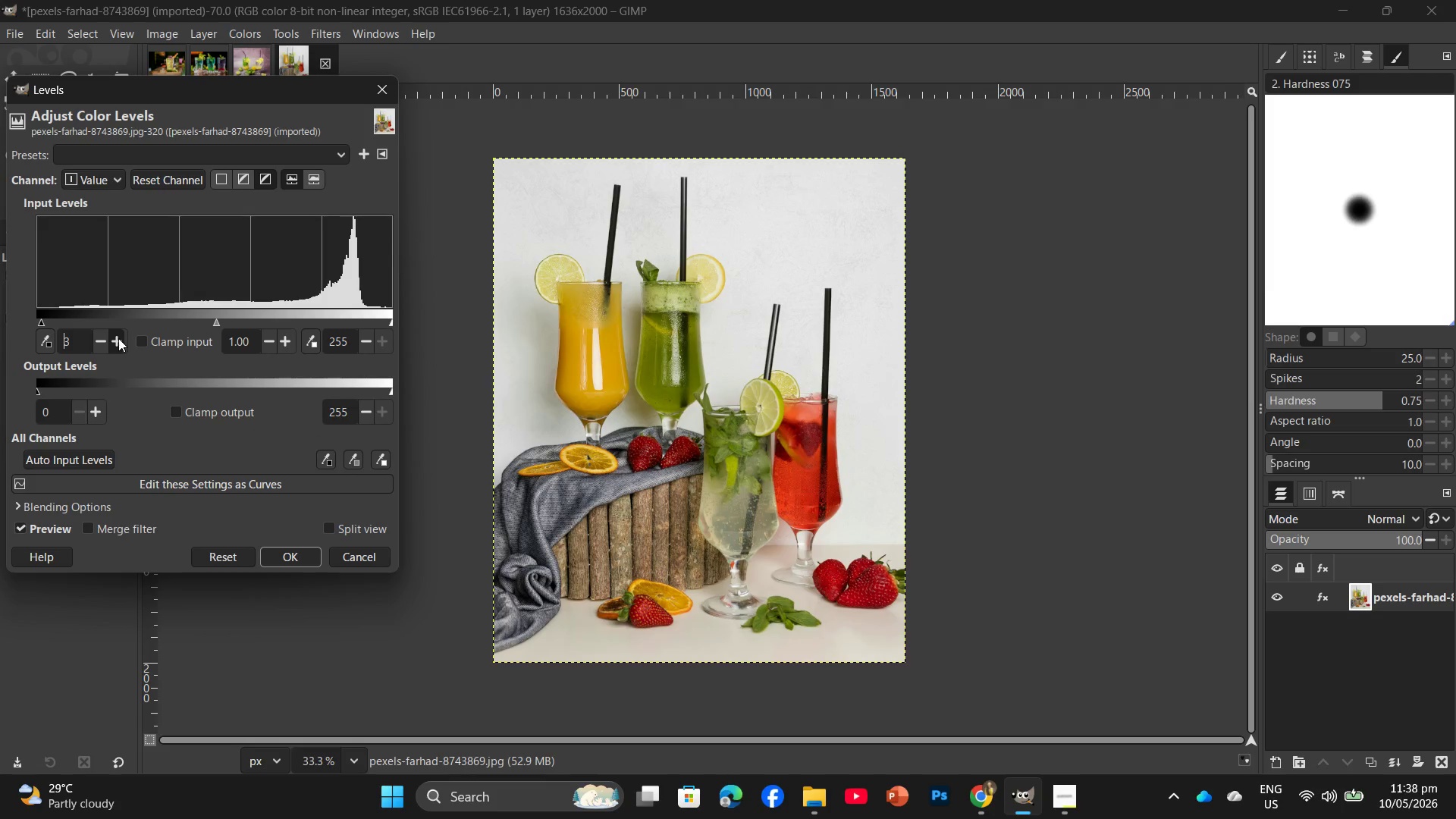 
triple_click([118, 338])
 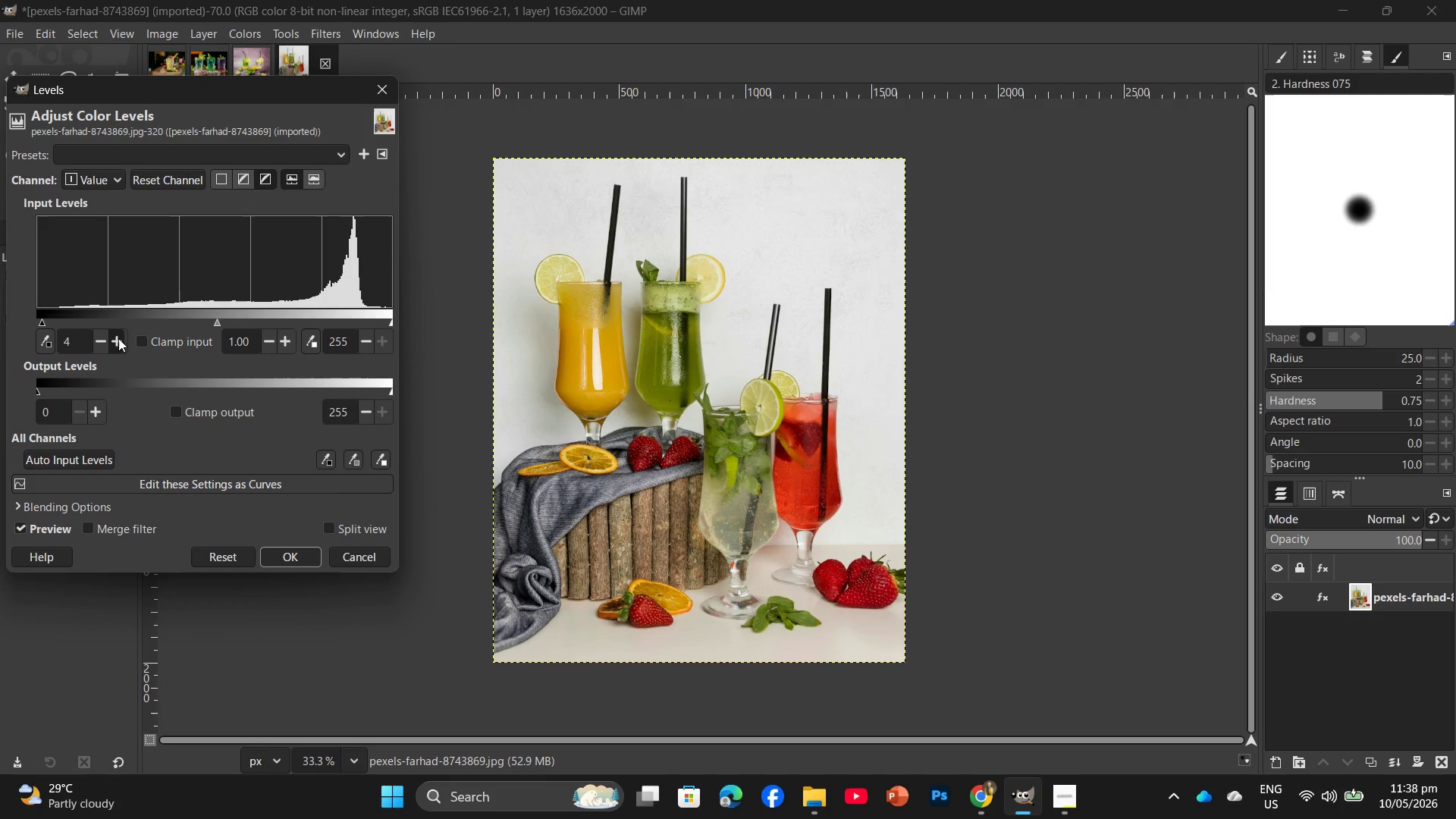 
triple_click([118, 338])
 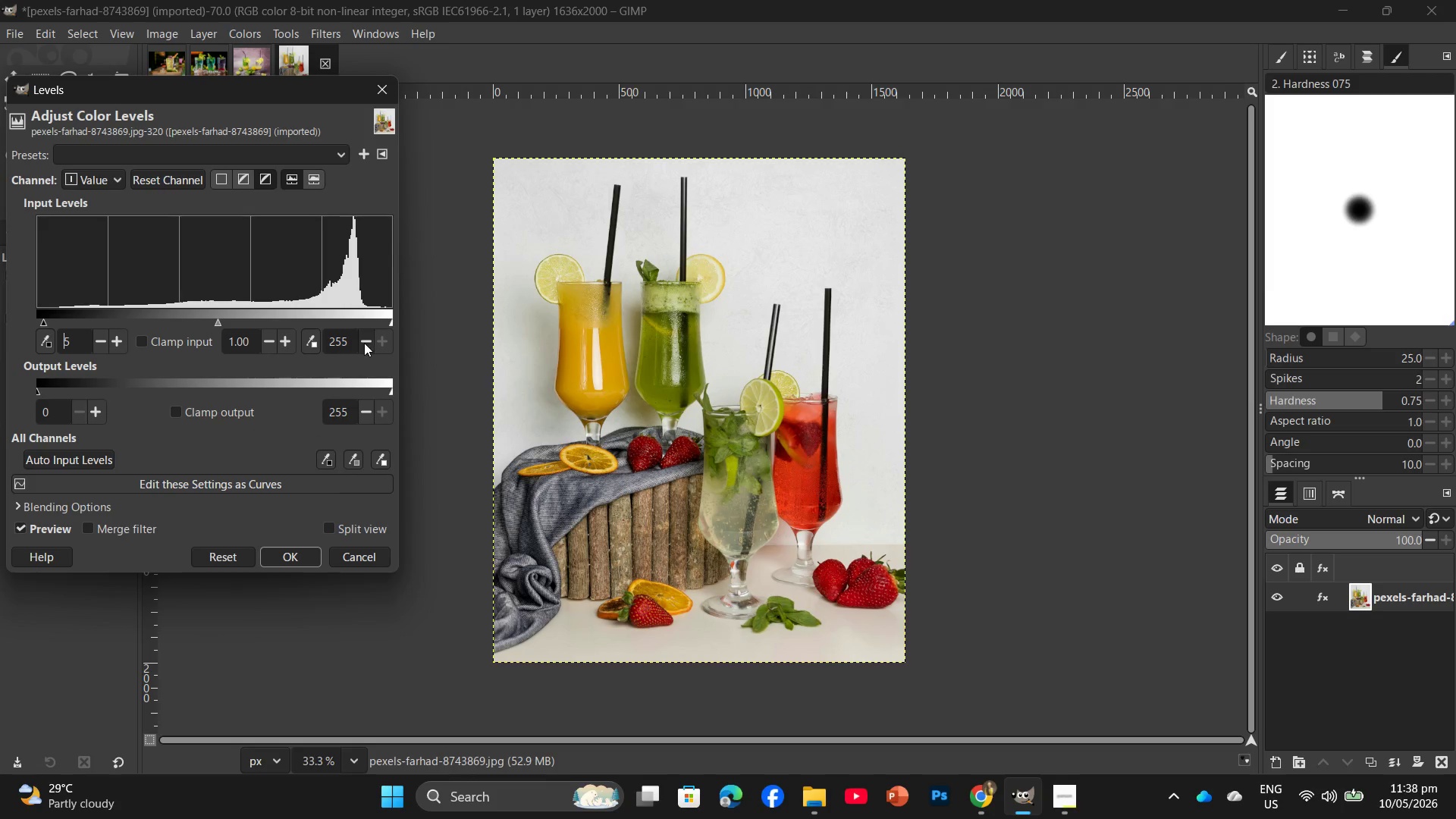 
double_click([366, 343])
 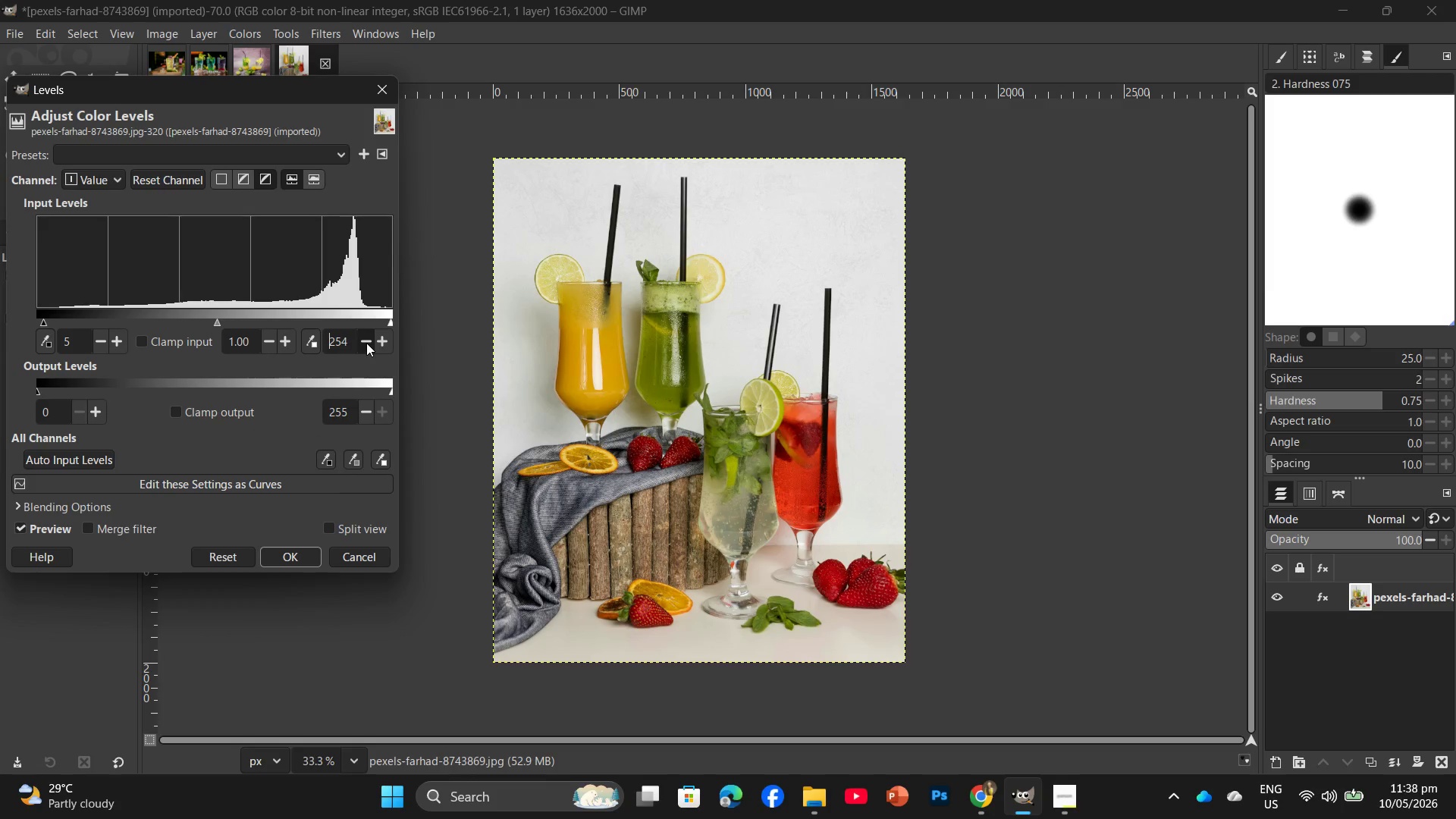 
triple_click([366, 343])
 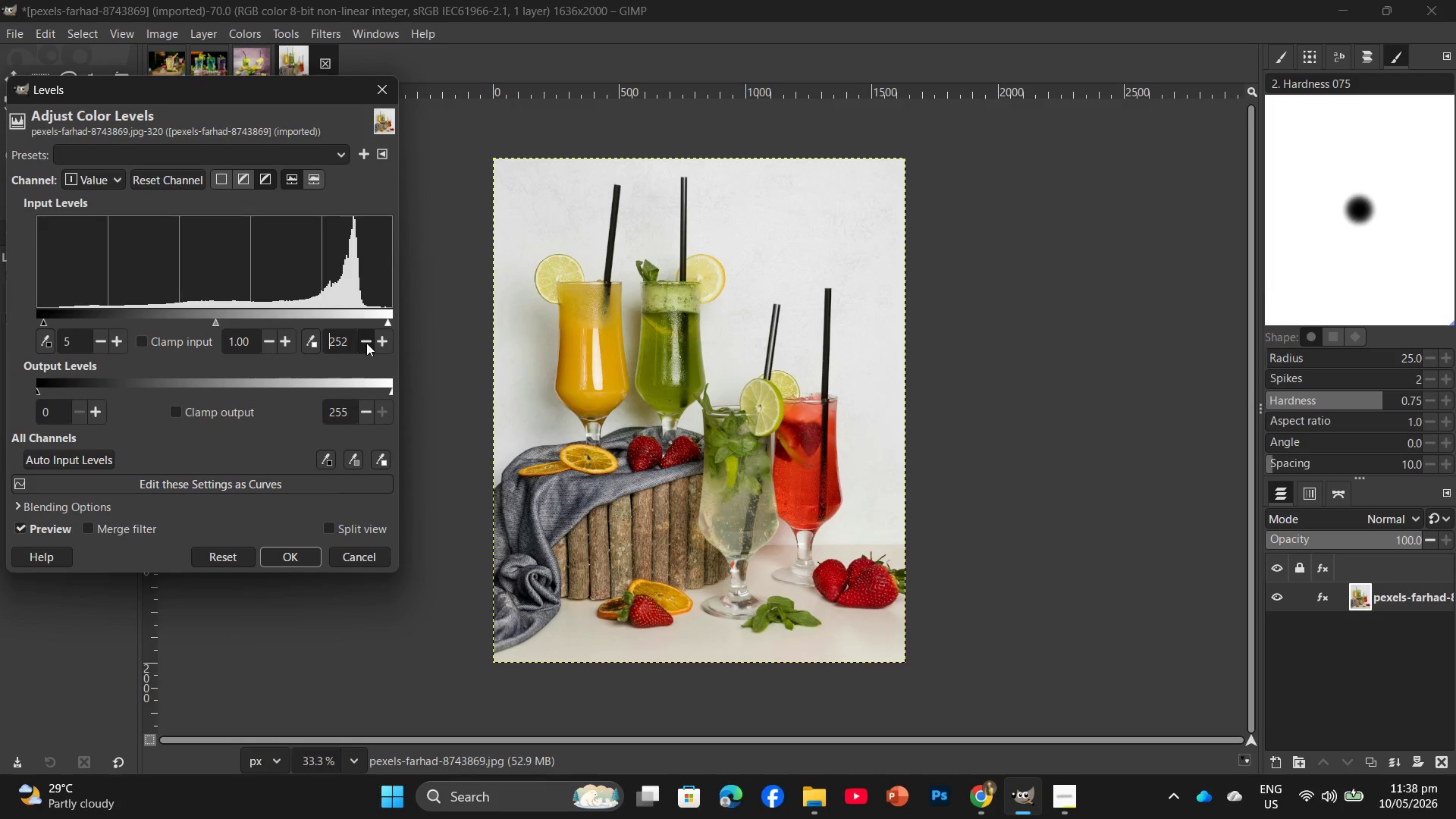 
triple_click([366, 343])
 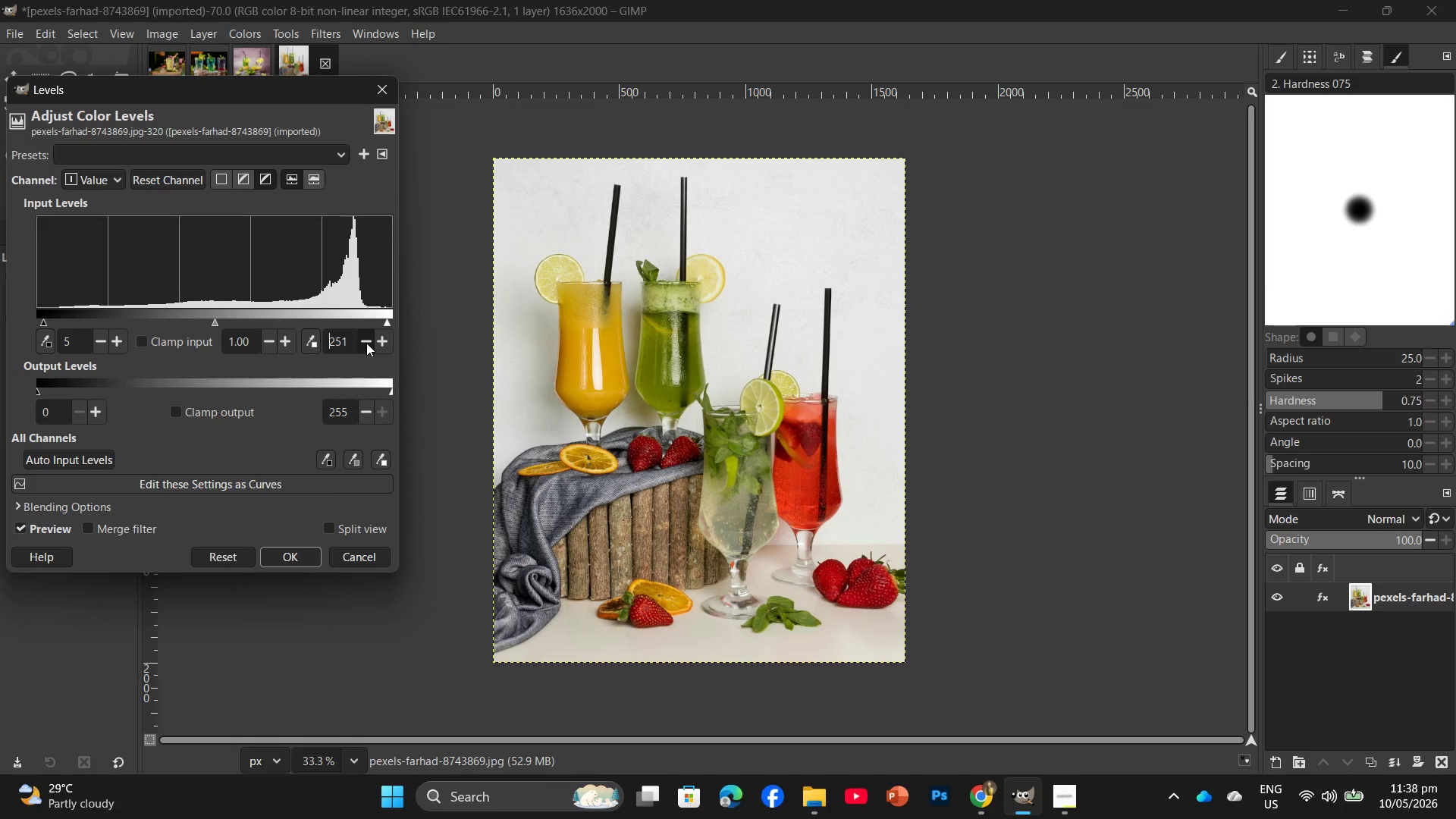 
triple_click([366, 343])
 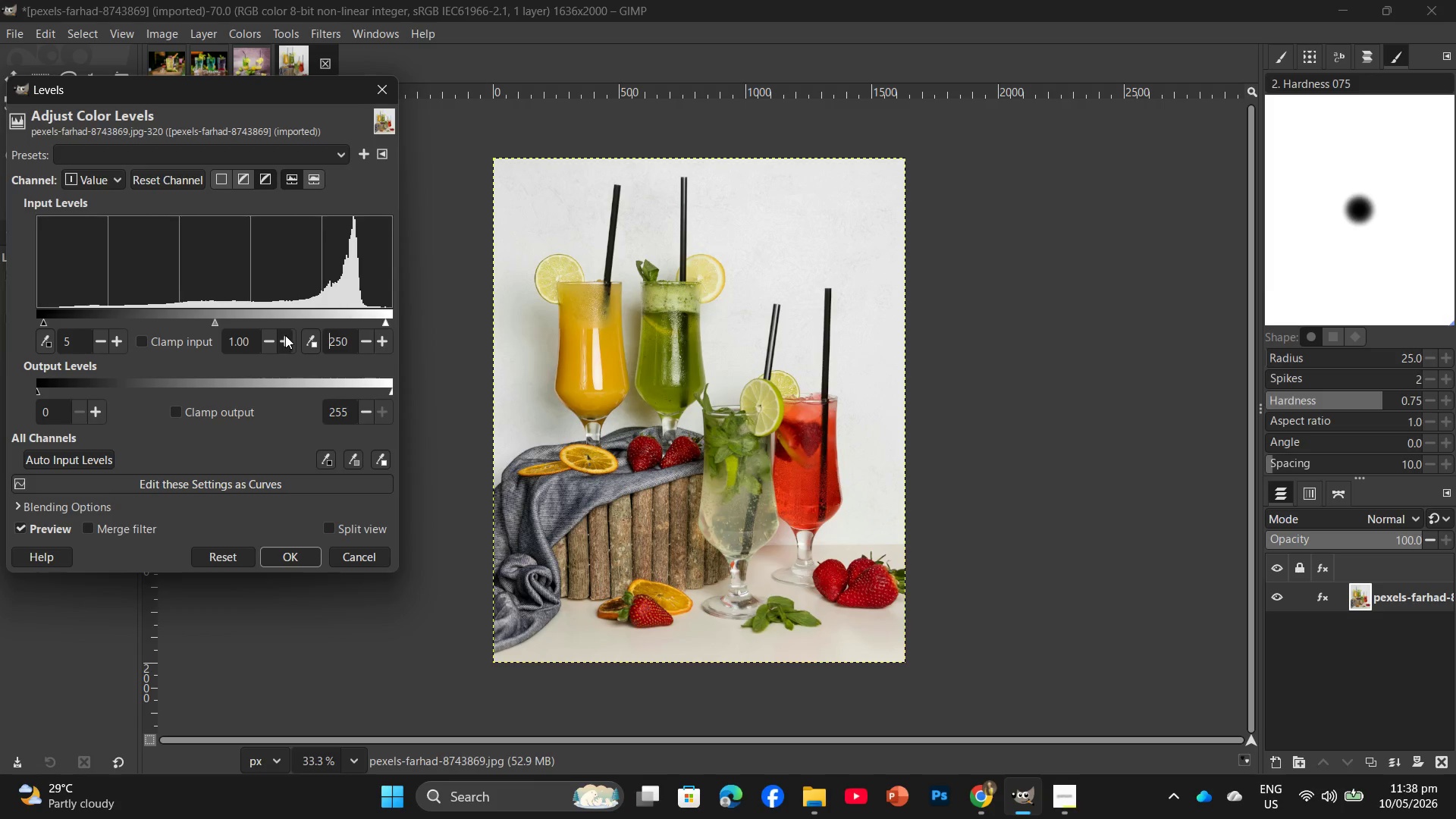 
double_click([285, 335])
 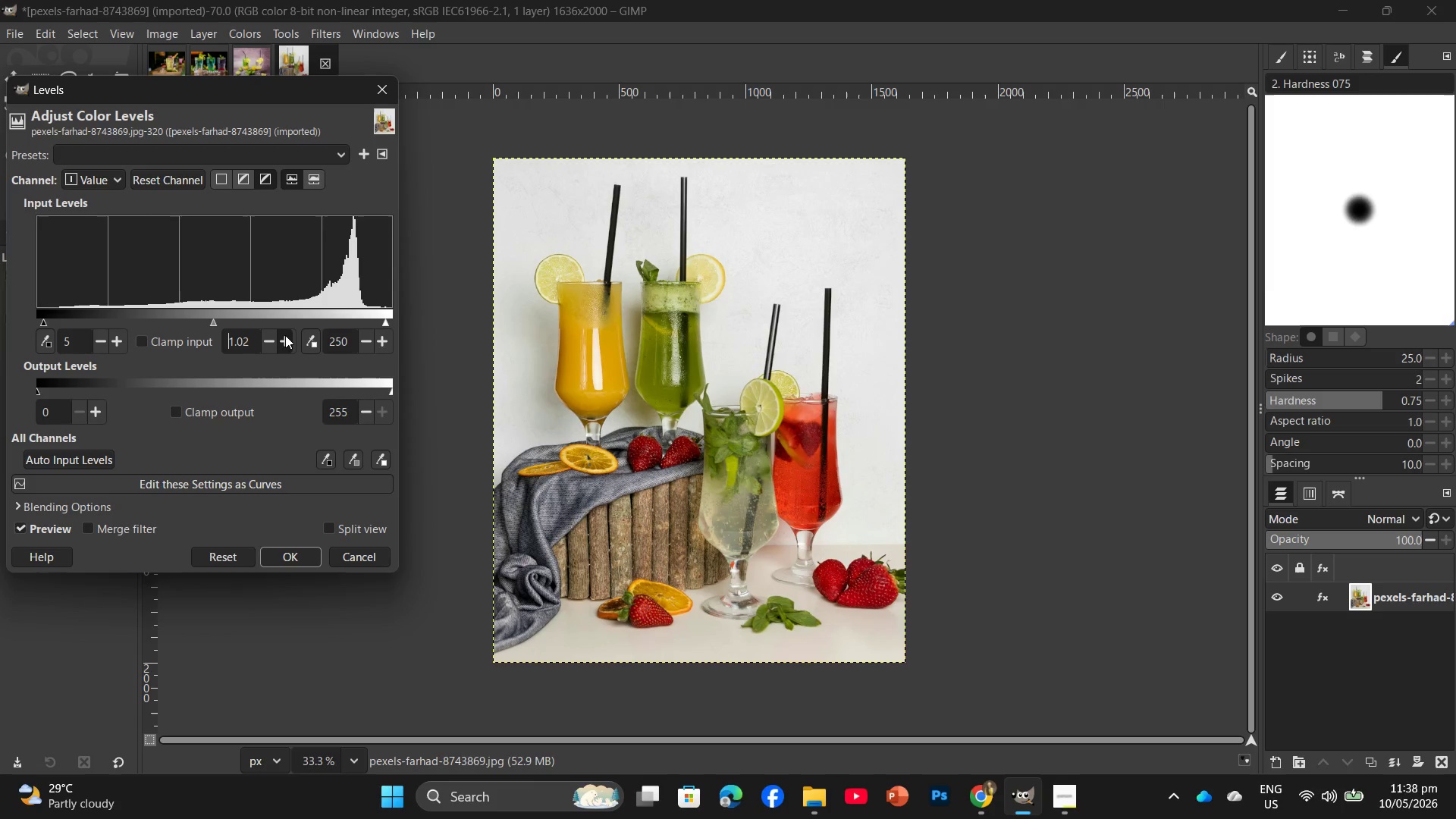 
triple_click([285, 335])
 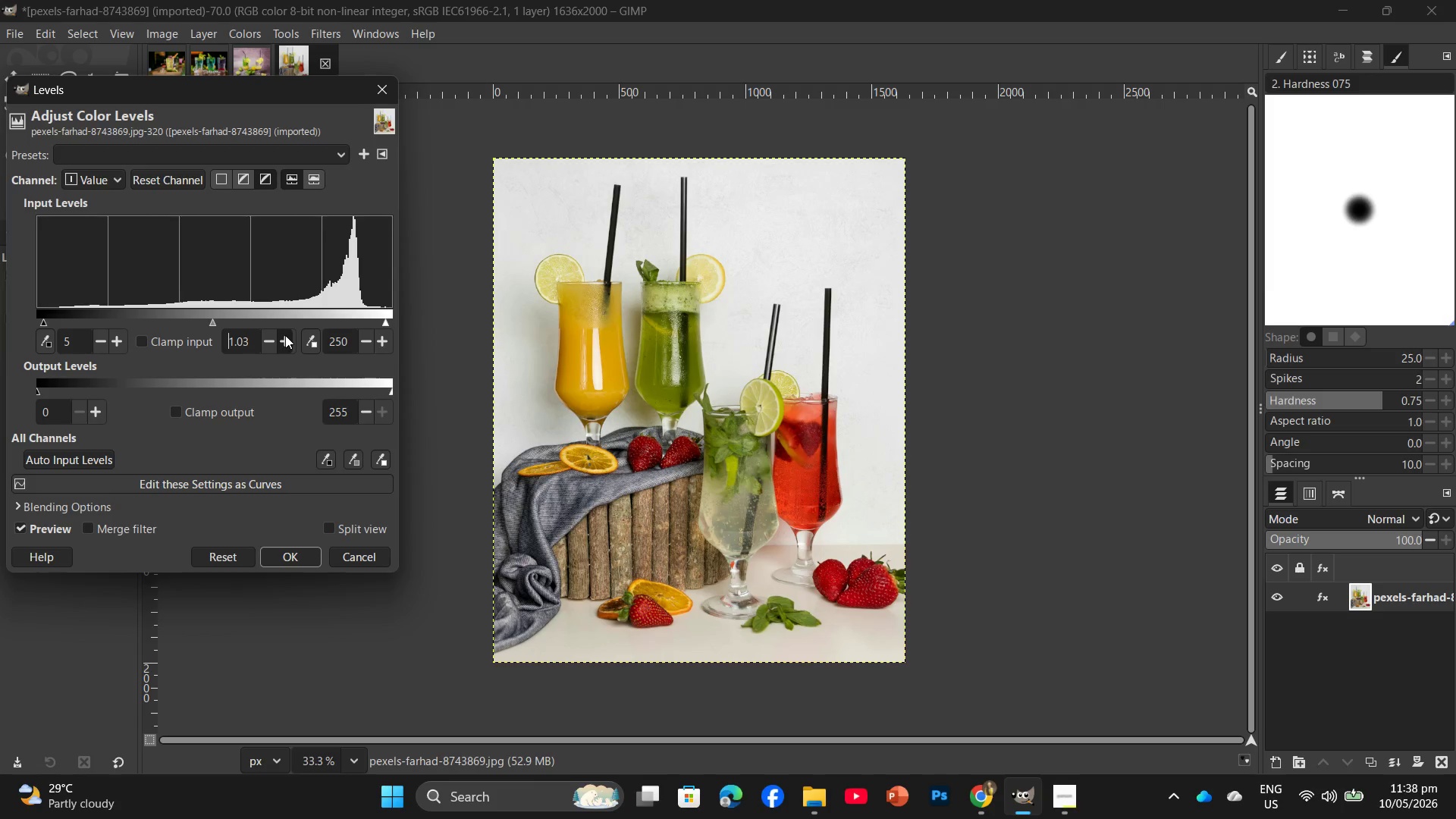 
triple_click([285, 335])
 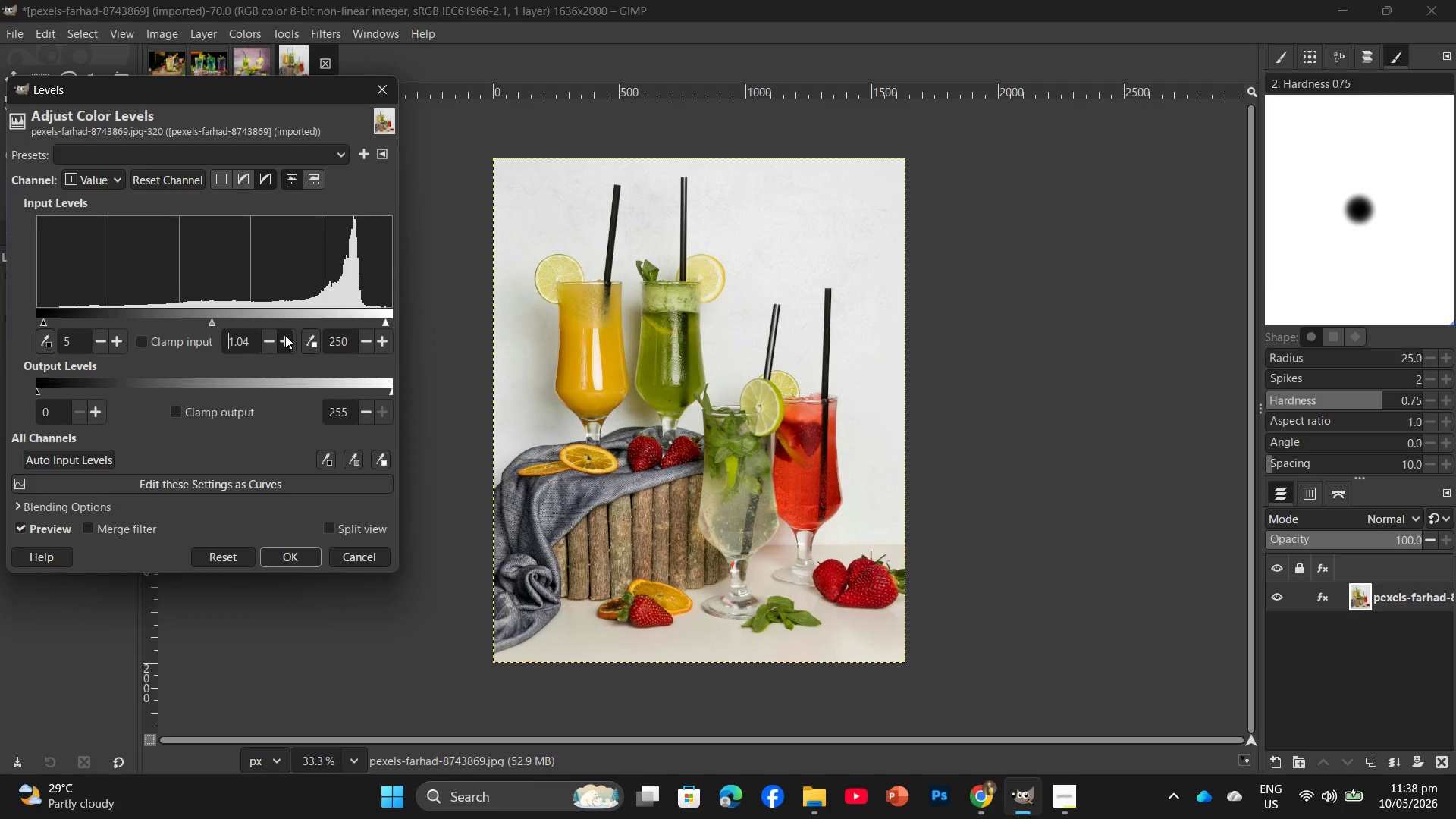 
triple_click([285, 335])
 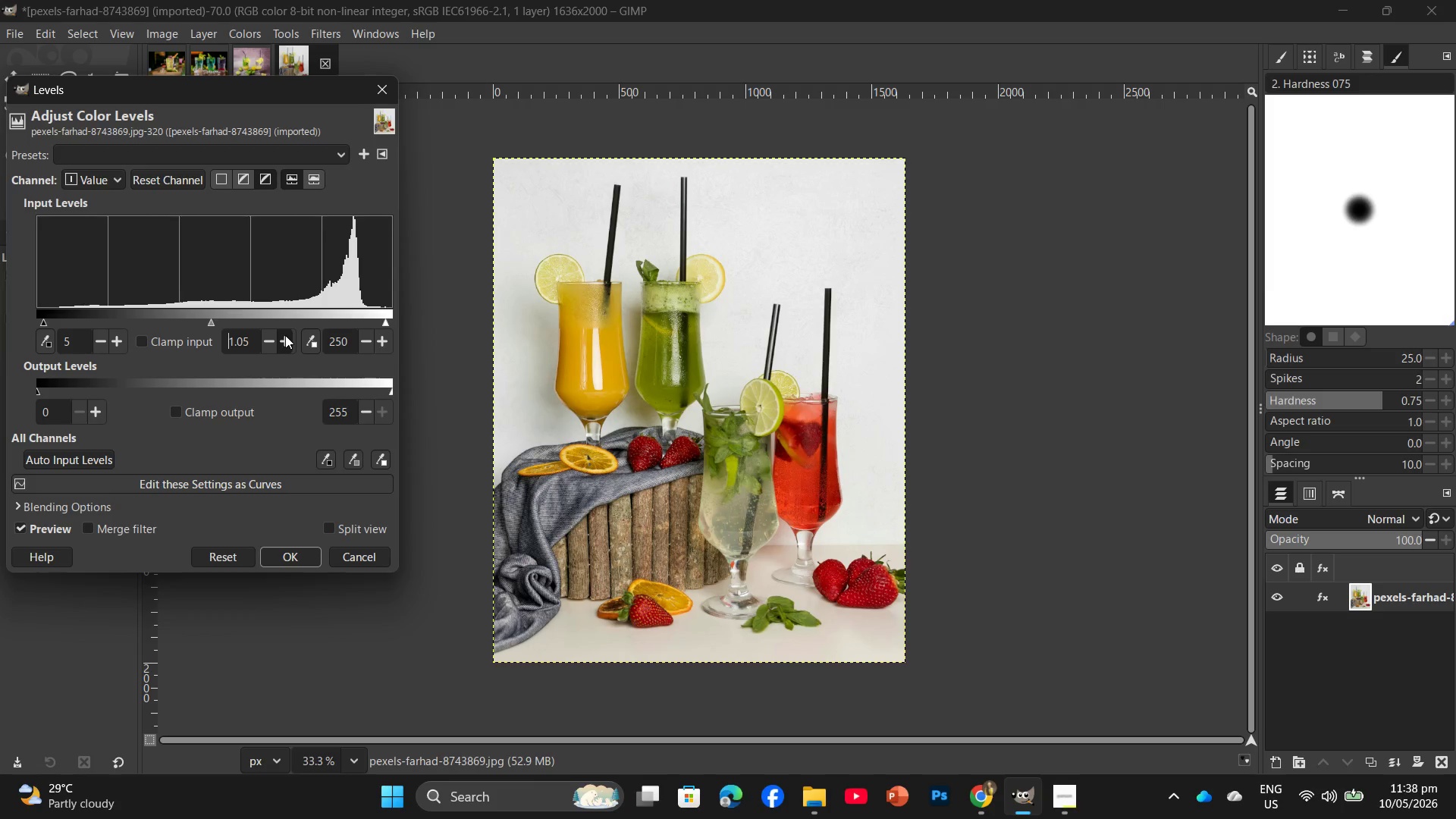 
triple_click([285, 335])
 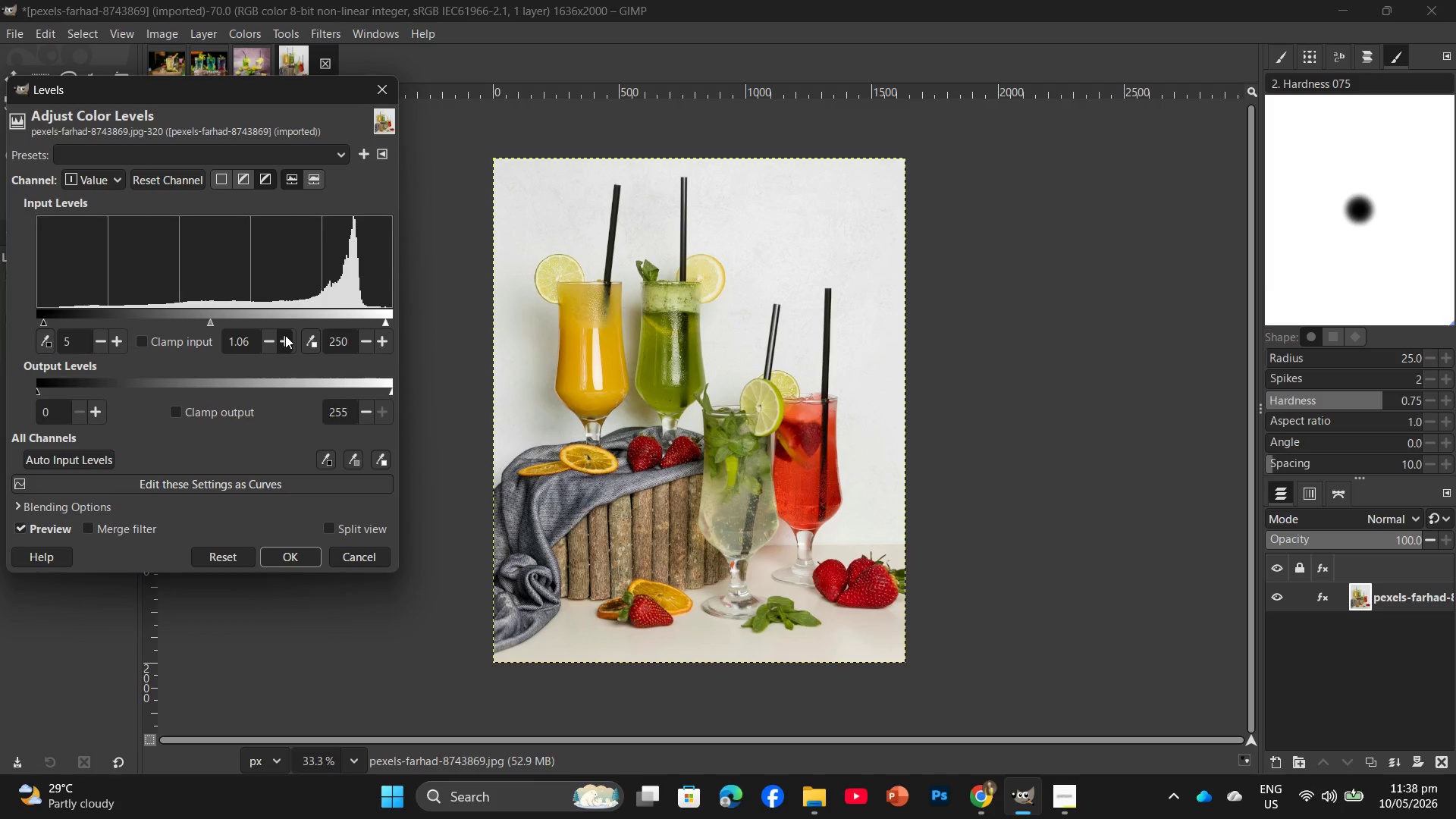 
triple_click([285, 335])
 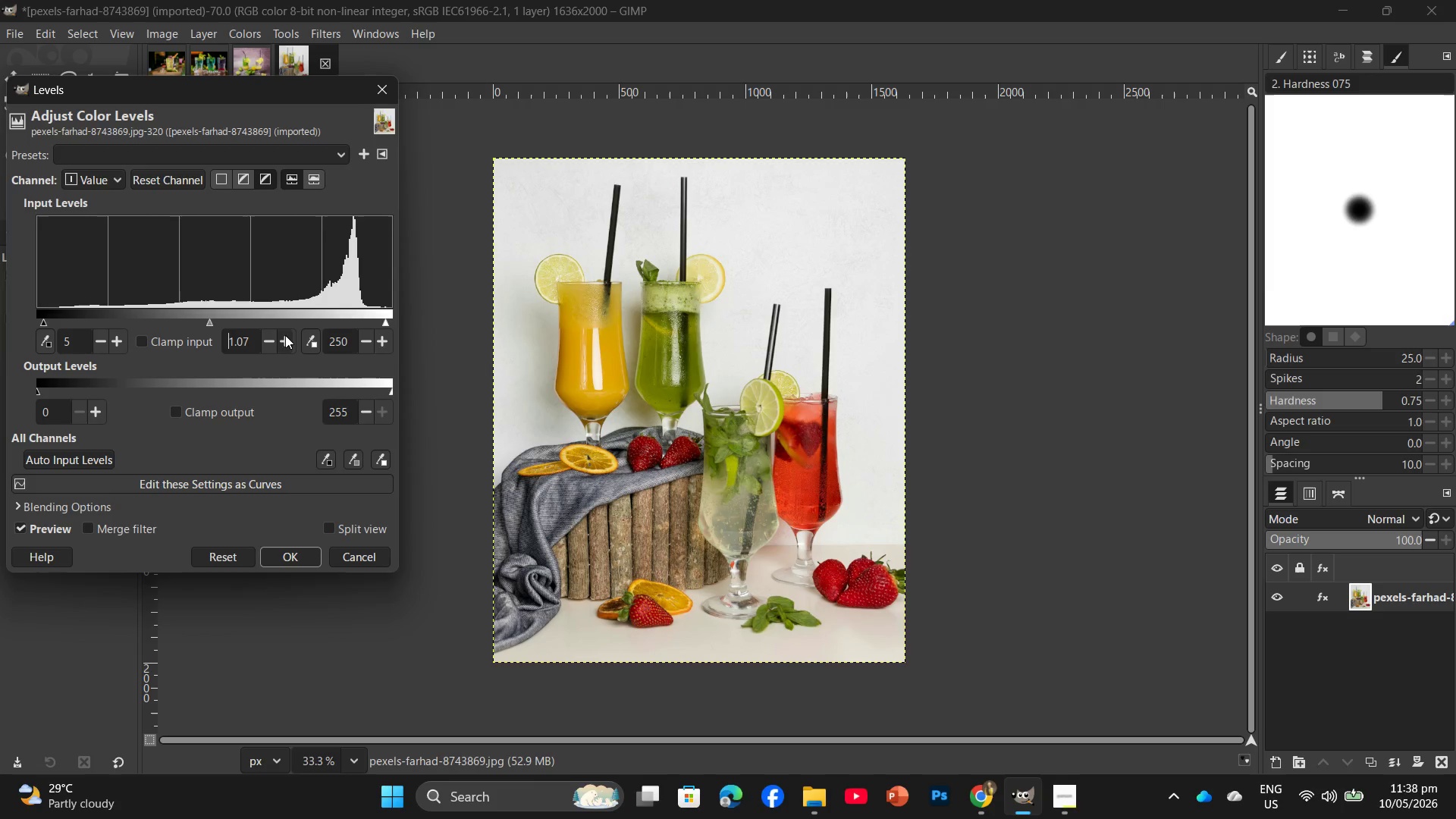 
triple_click([285, 335])
 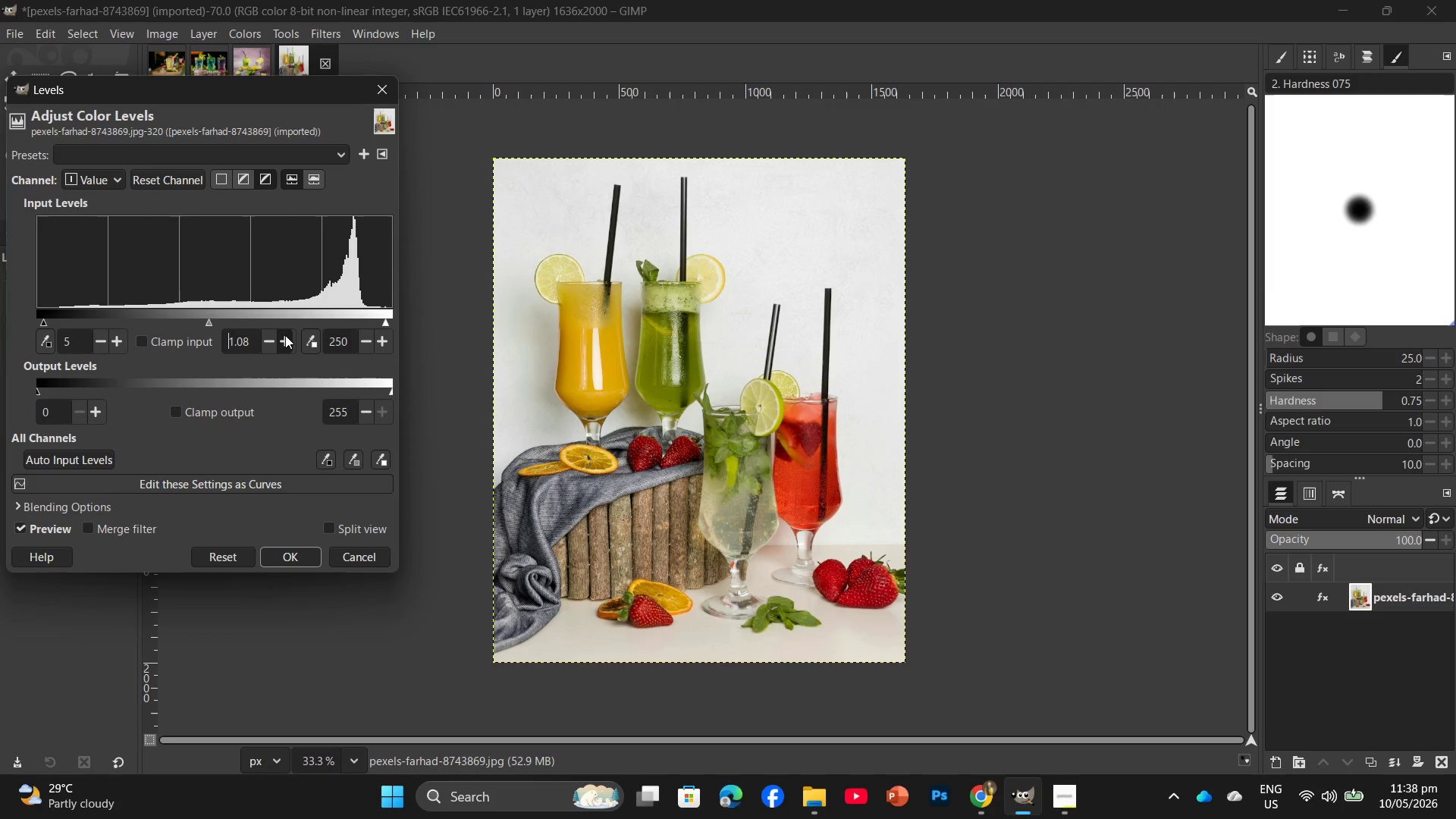 
triple_click([285, 335])
 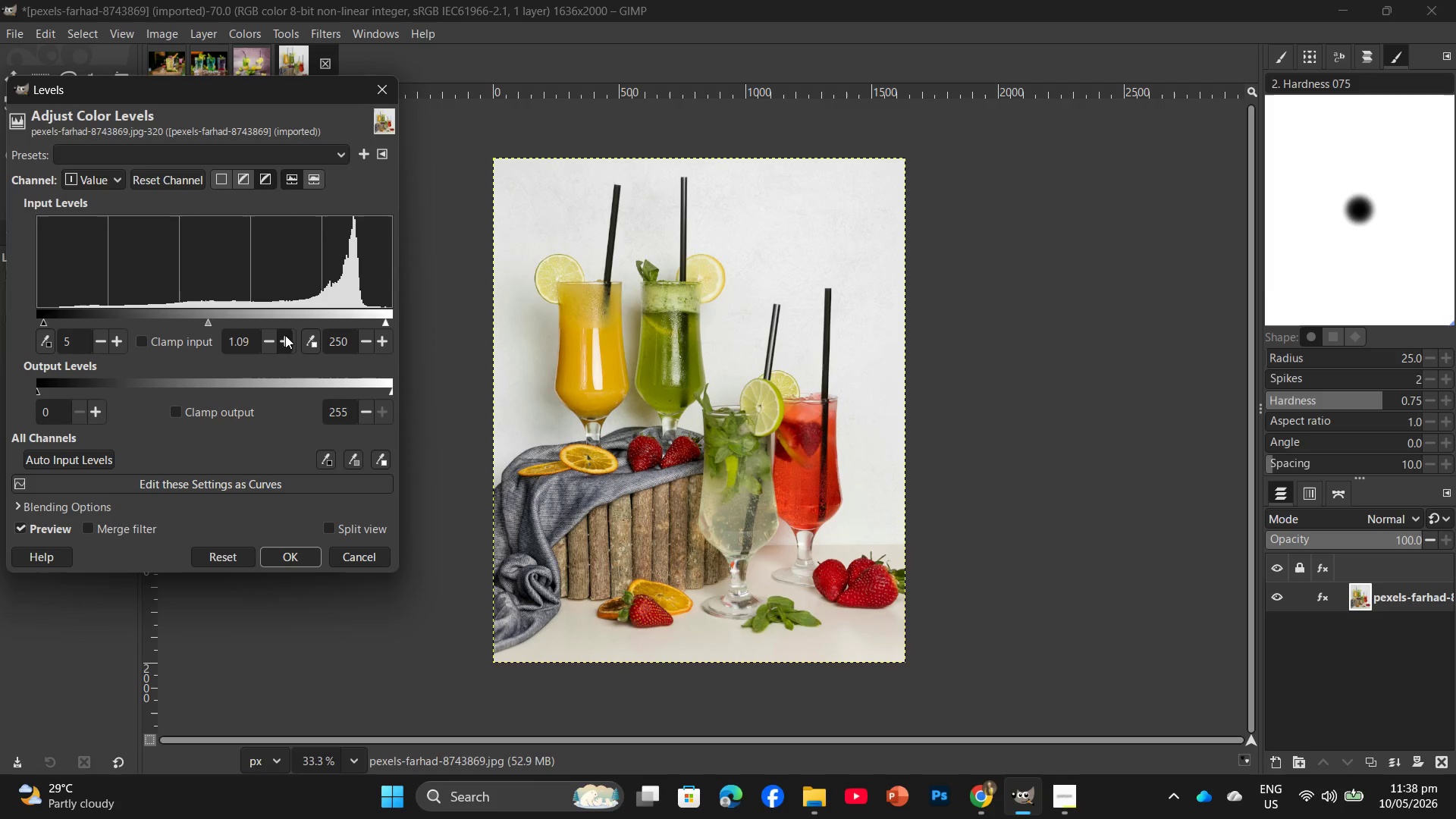 
triple_click([285, 335])
 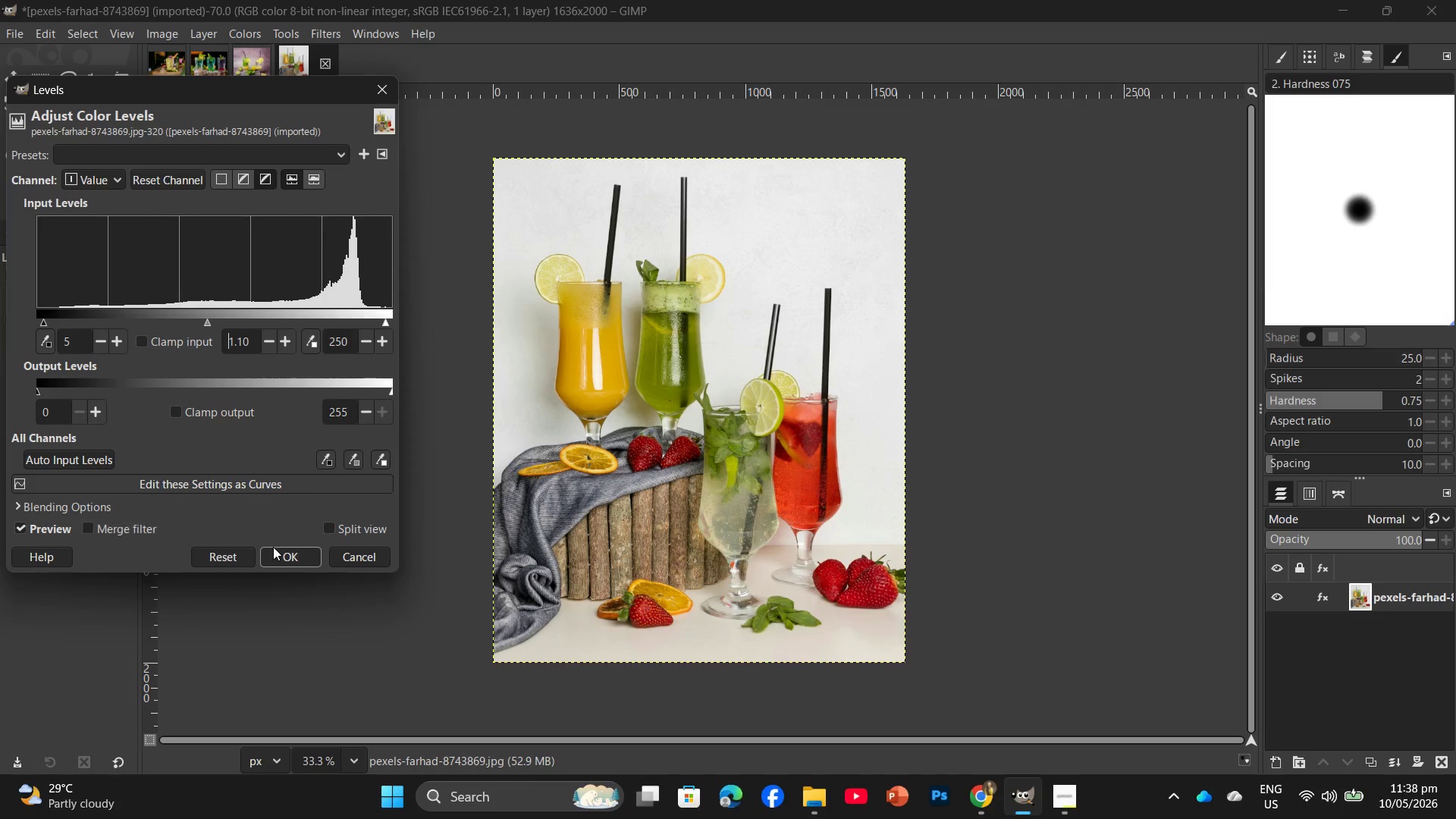 
left_click([275, 551])
 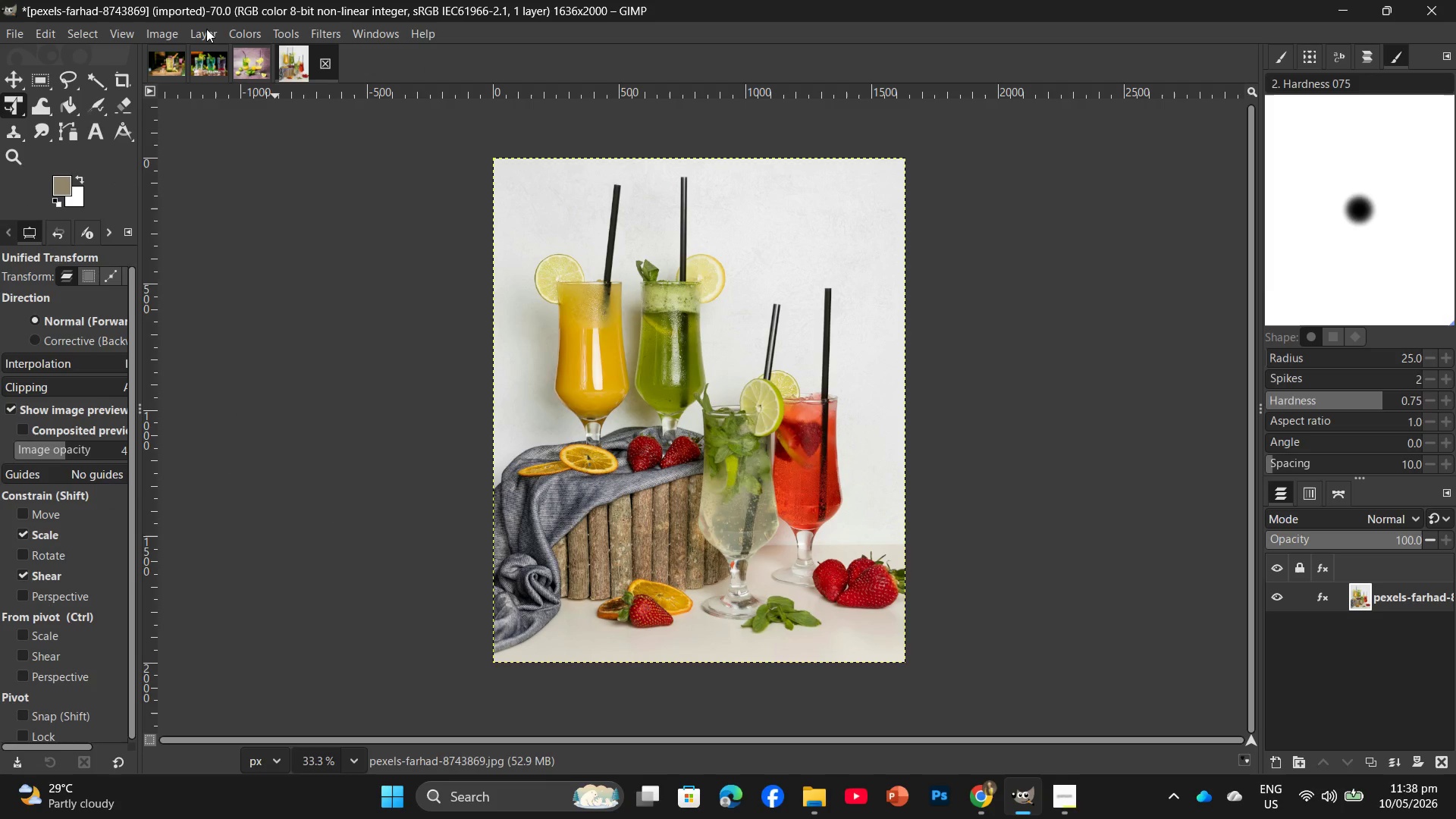 
wait(8.69)
 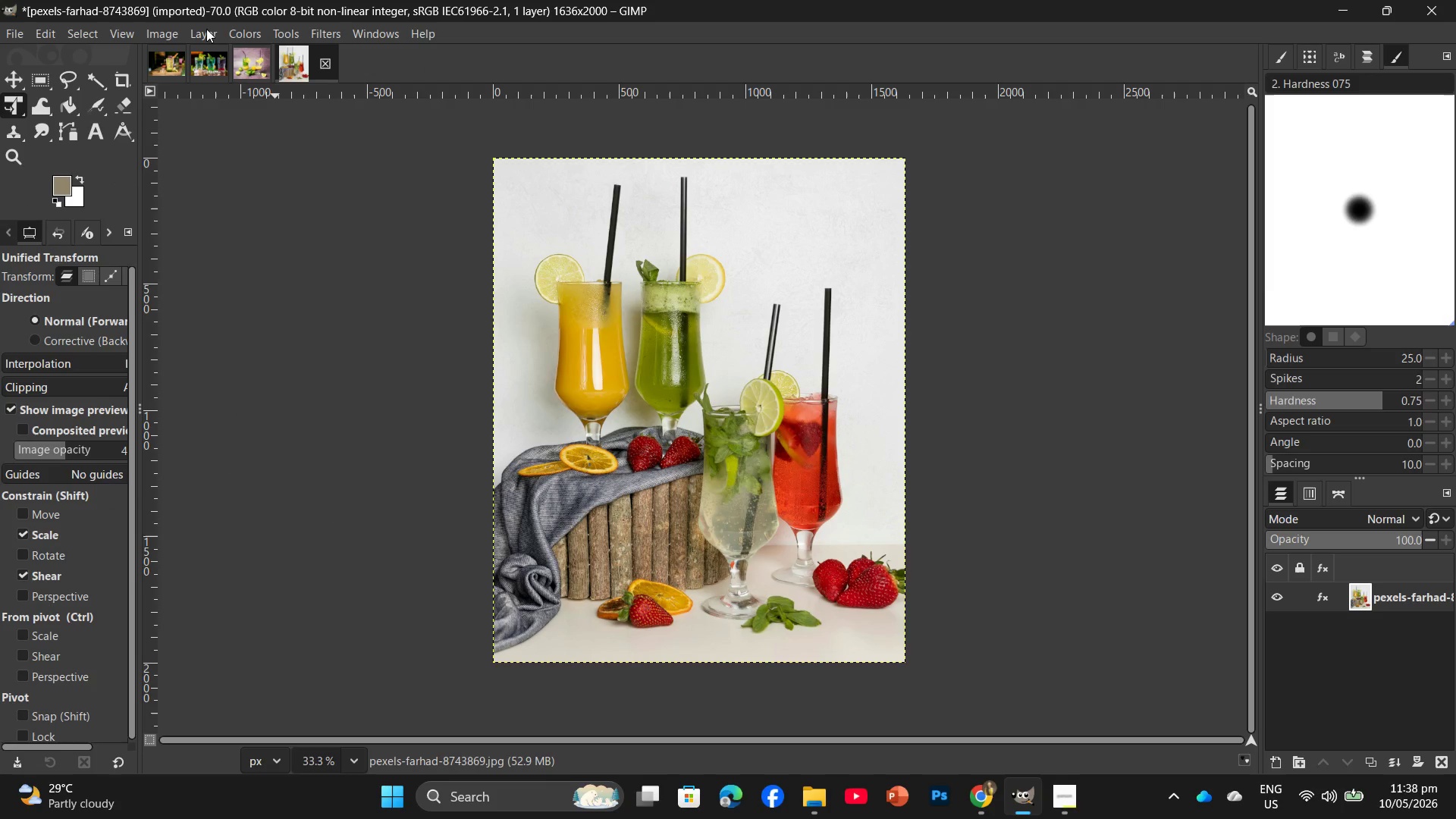 
left_click([238, 29])
 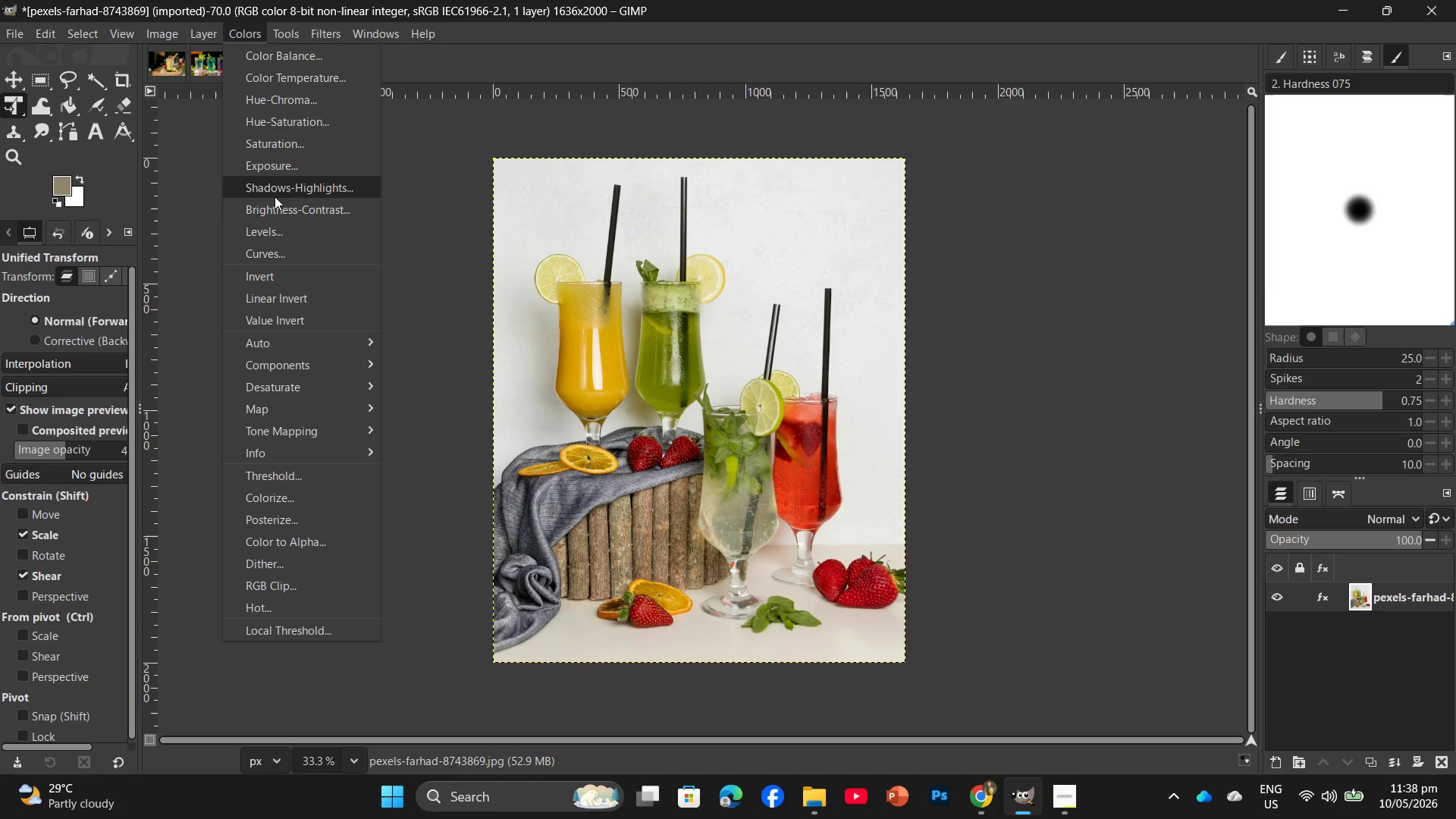 
left_click([278, 256])
 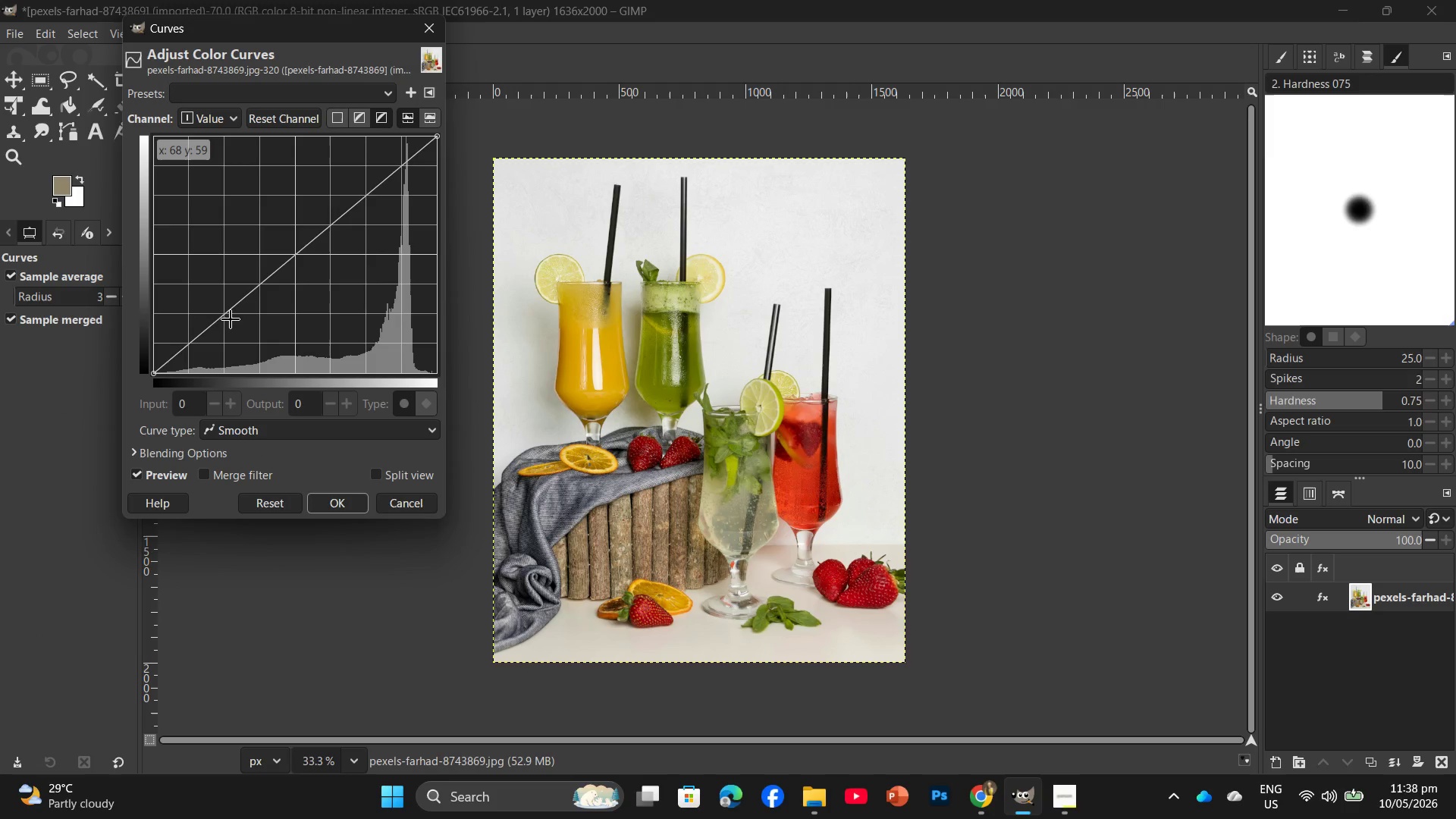 
left_click([231, 319])
 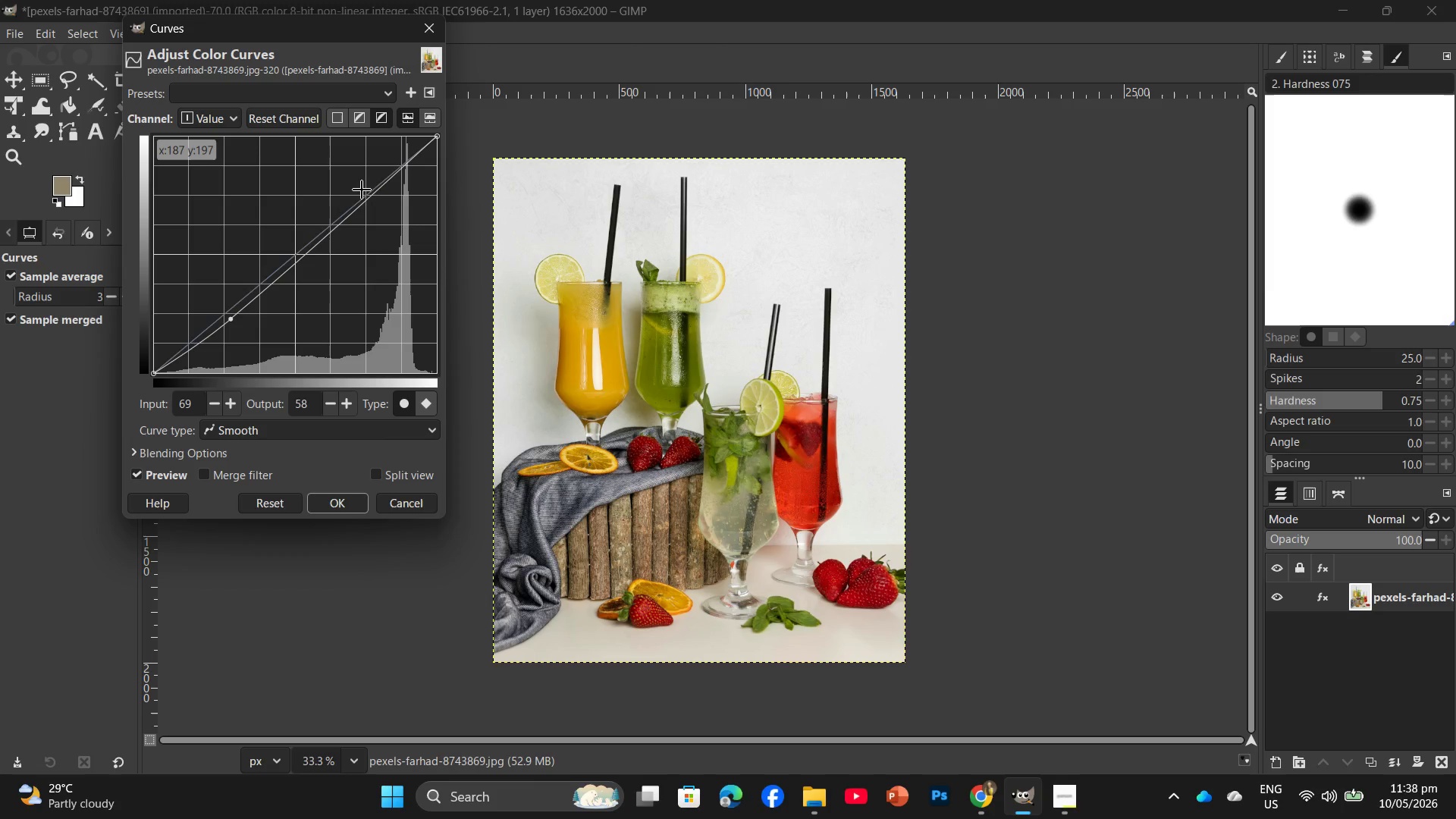 
left_click([362, 190])
 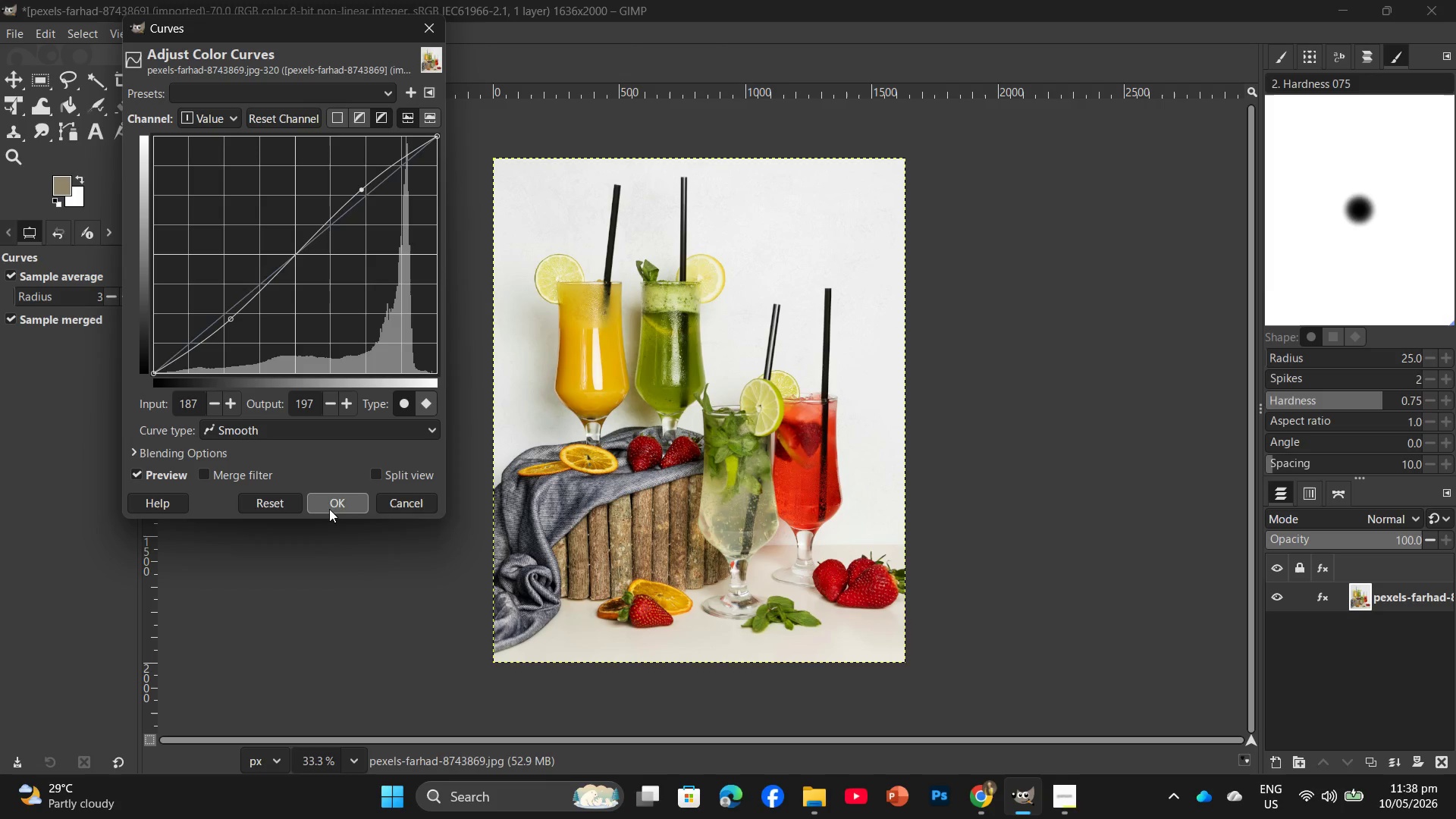 
left_click([333, 504])
 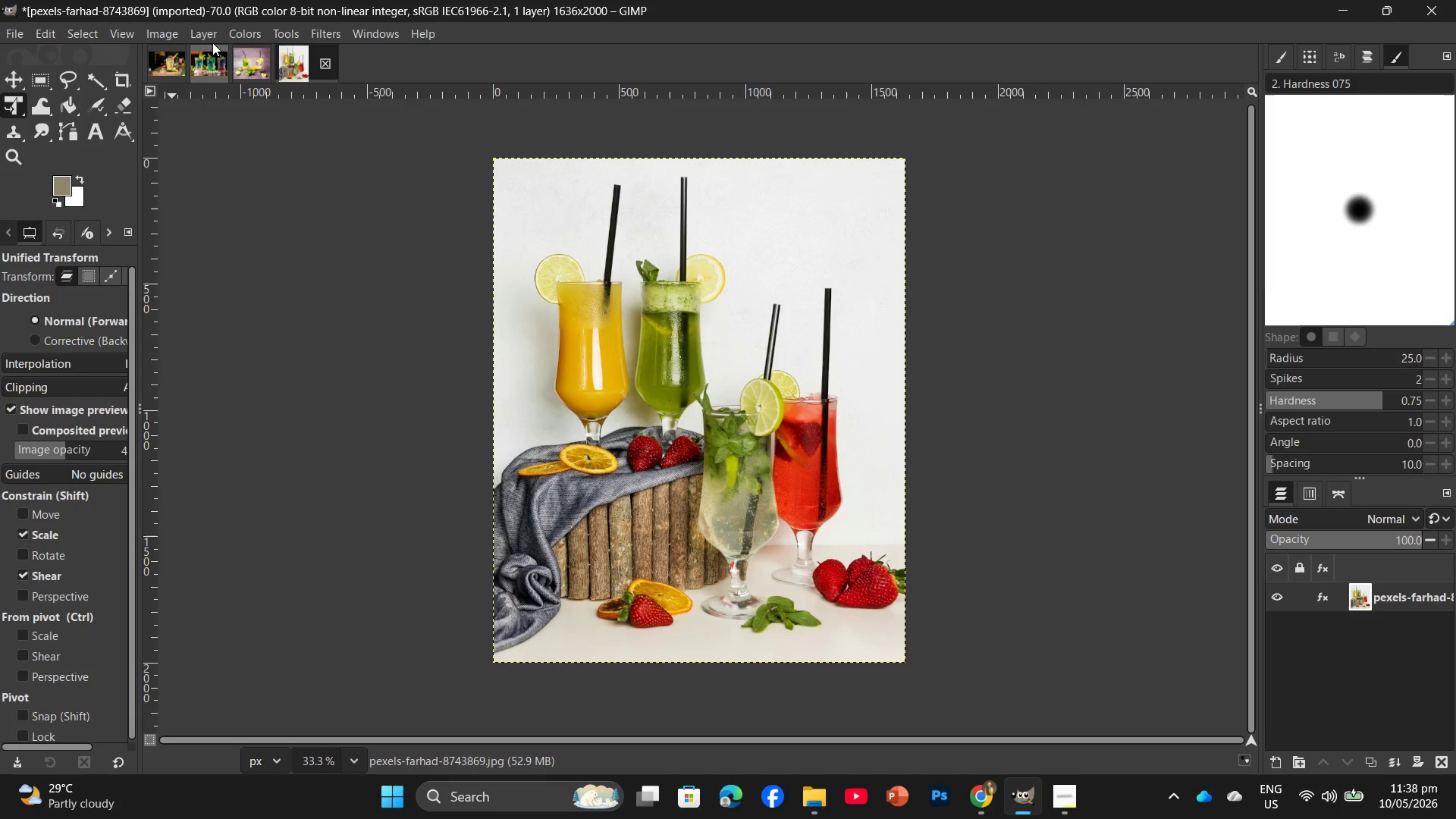 
left_click([228, 28])
 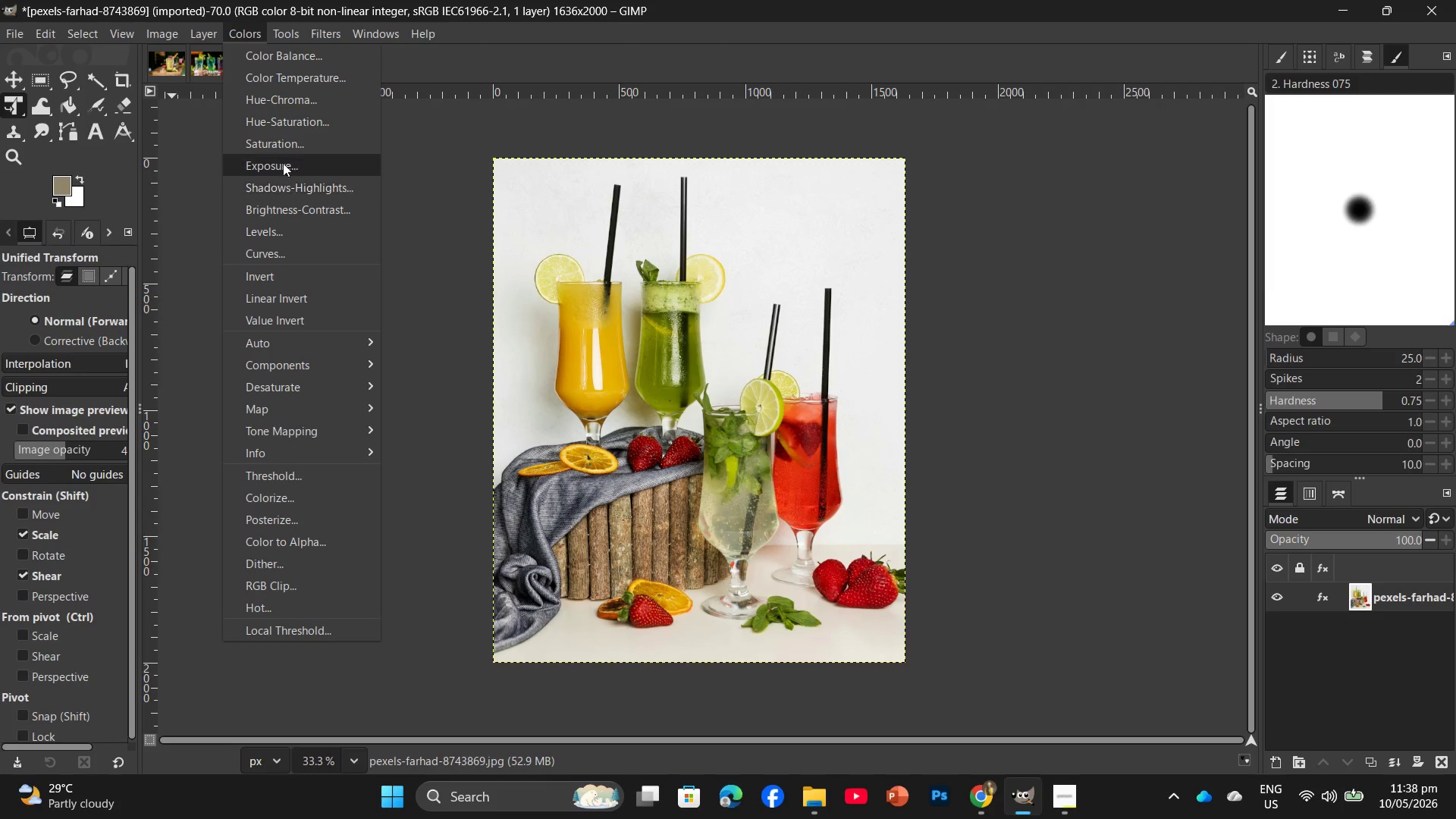 
left_click([297, 121])
 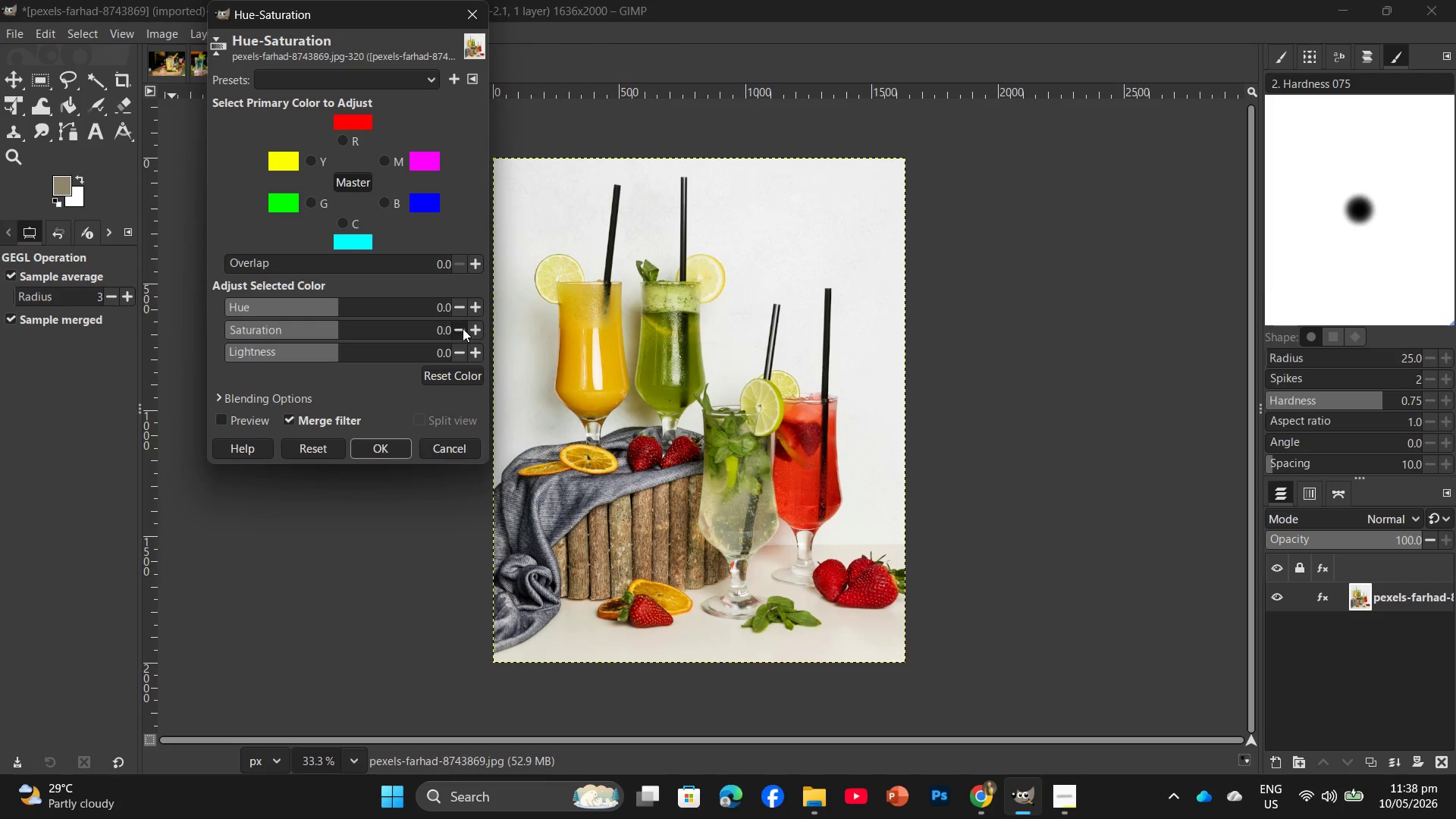 
double_click([469, 330])
 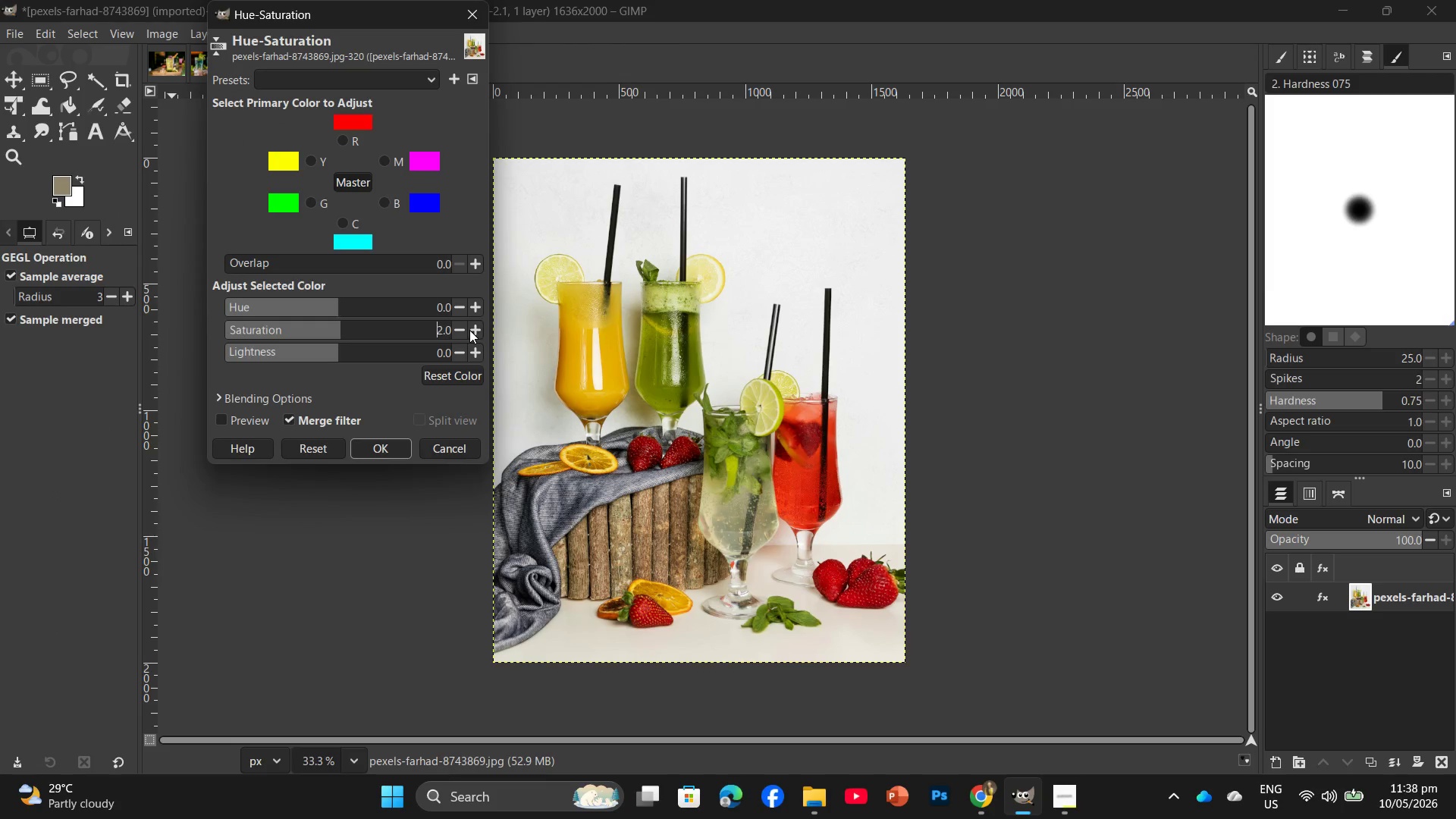 
triple_click([469, 330])
 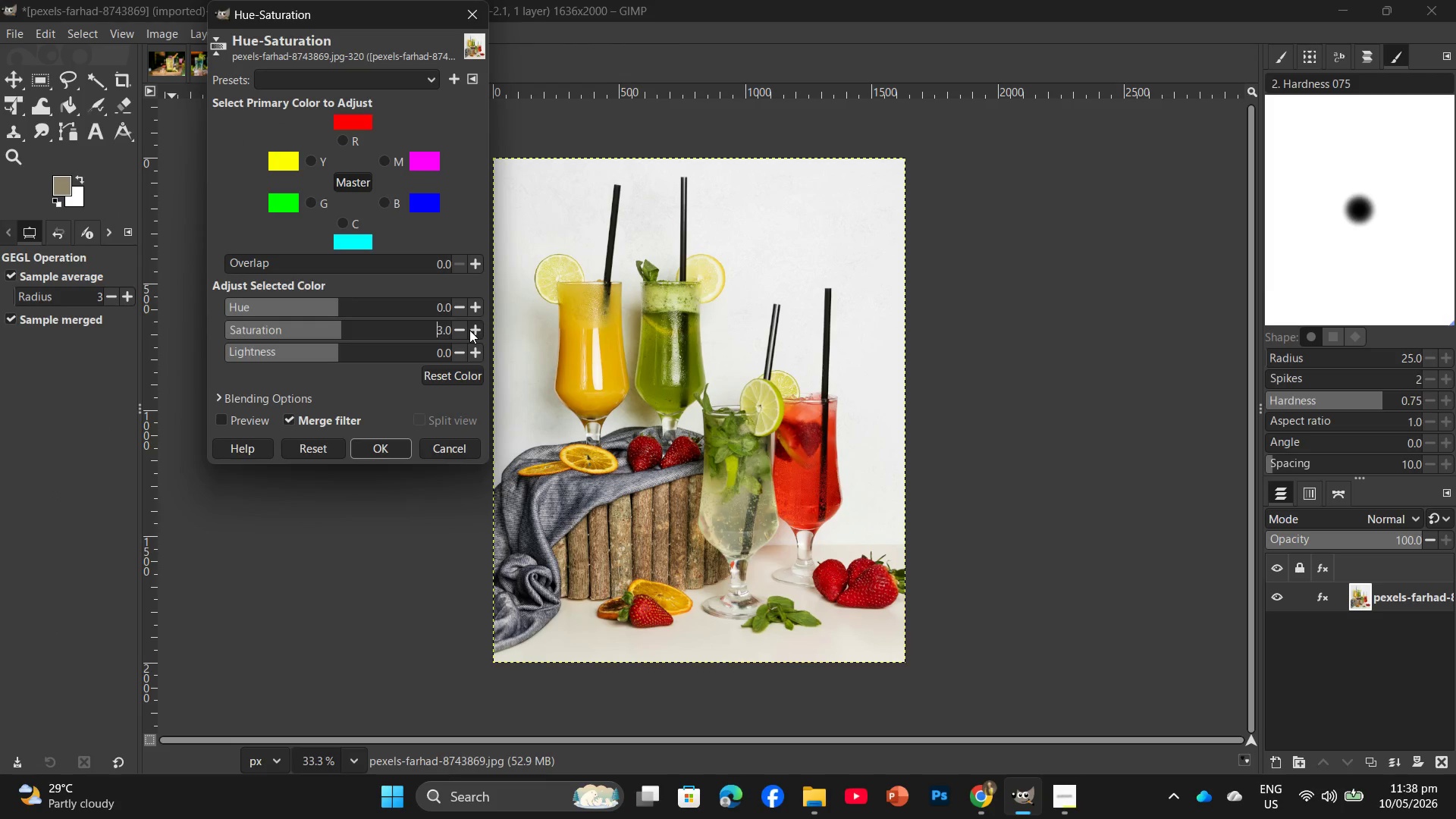 
triple_click([469, 330])
 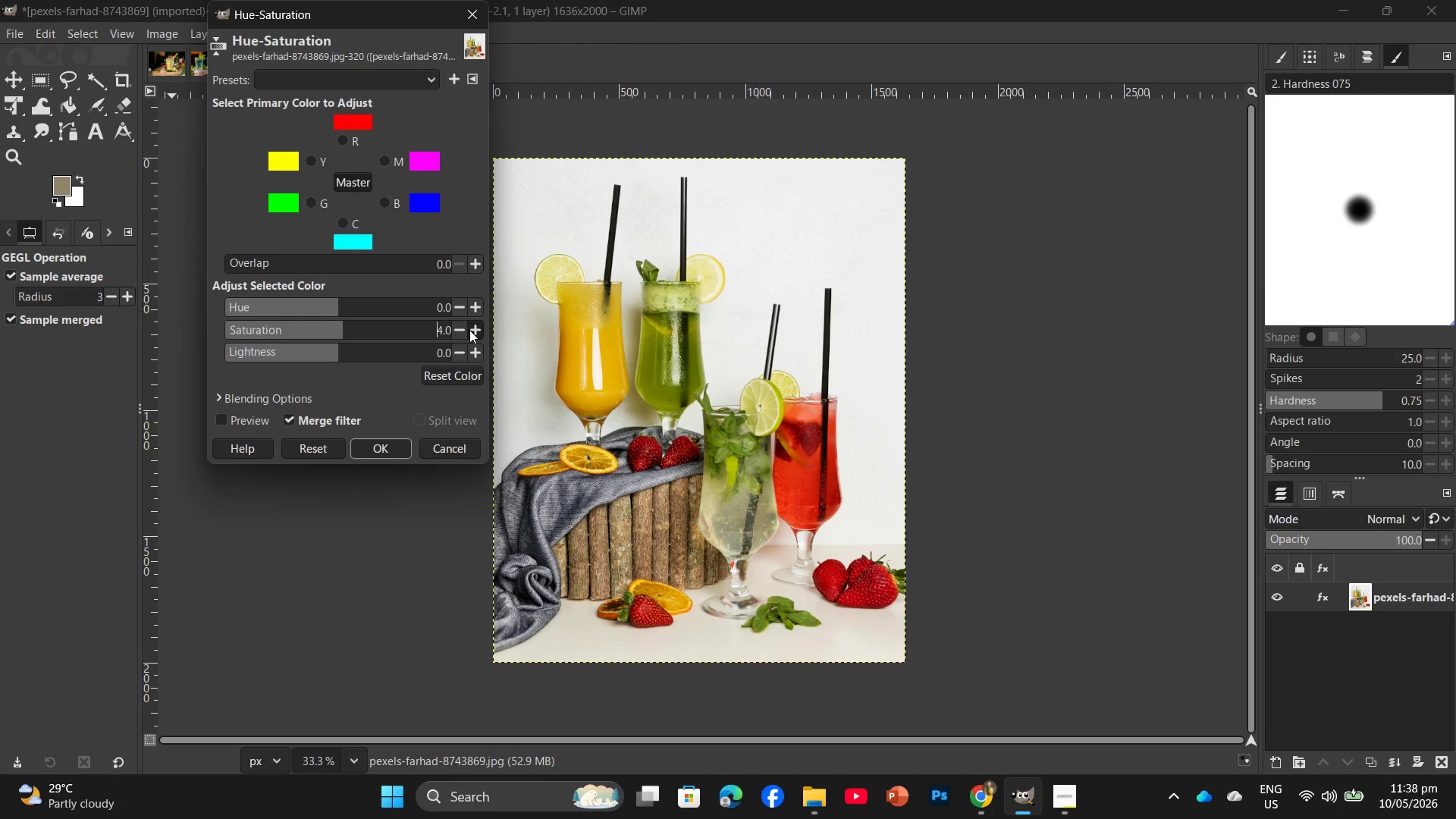 
triple_click([469, 330])
 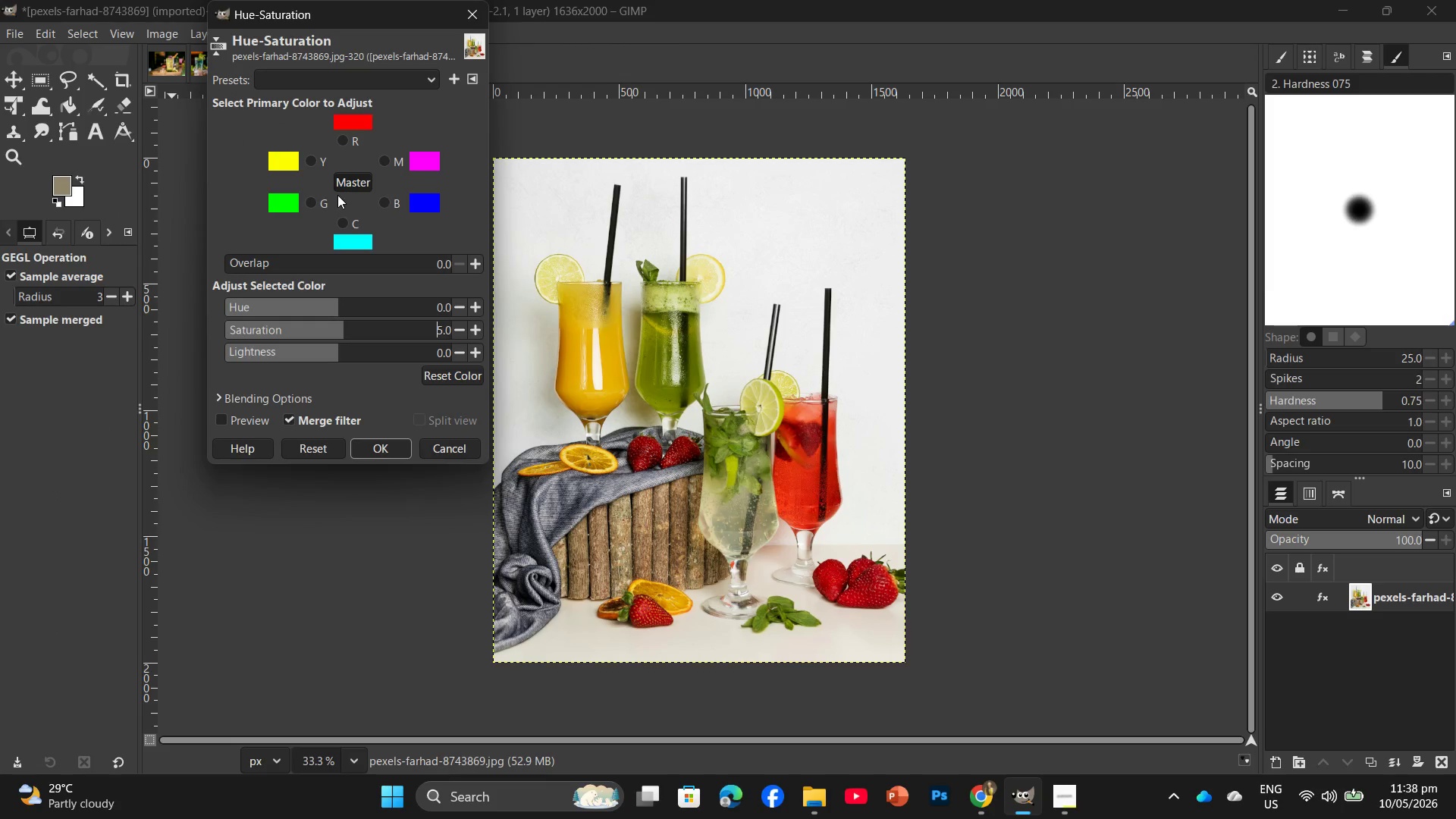 
left_click([325, 203])
 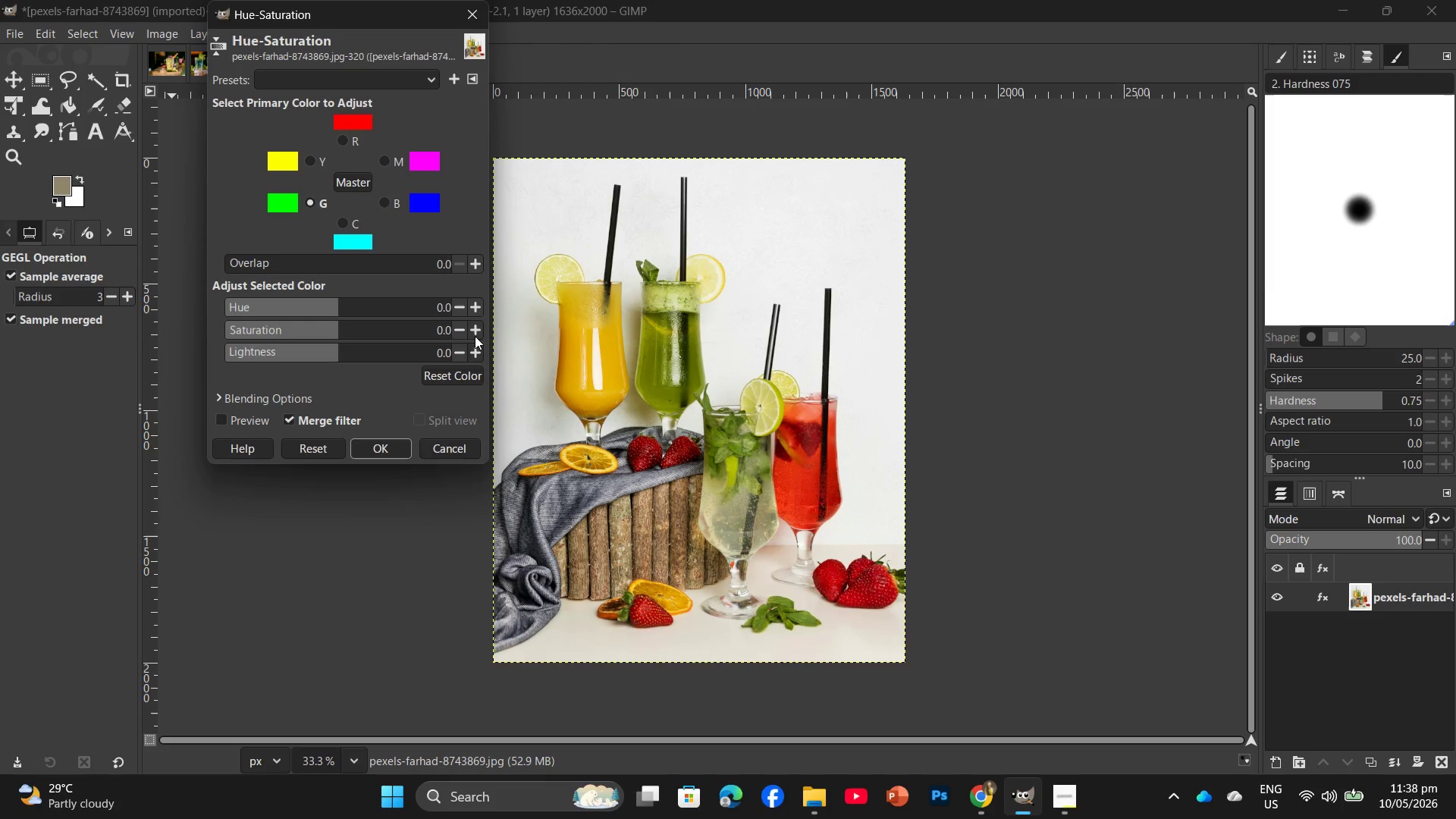 
double_click([475, 333])
 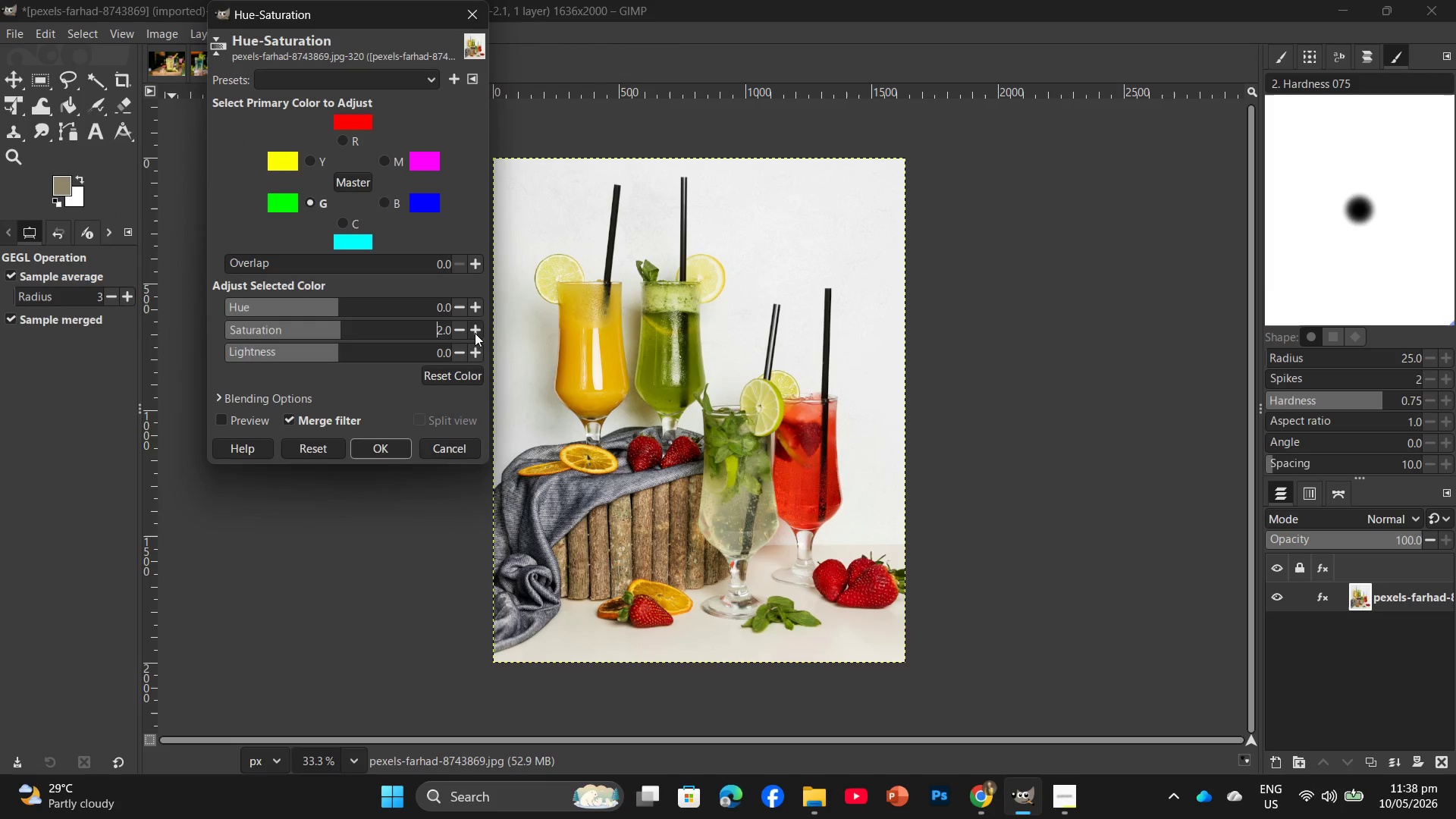 
triple_click([475, 333])
 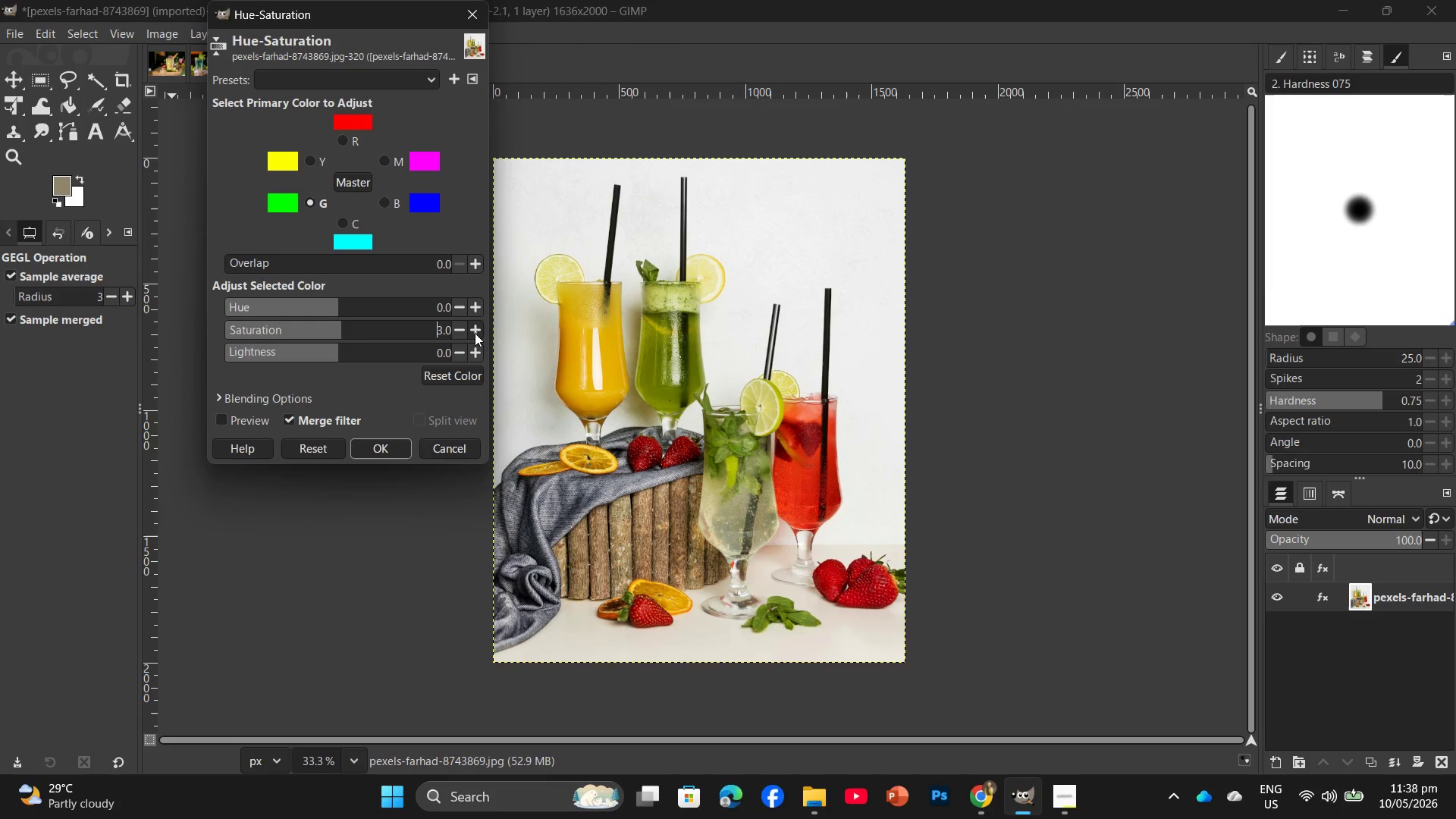 
triple_click([475, 333])
 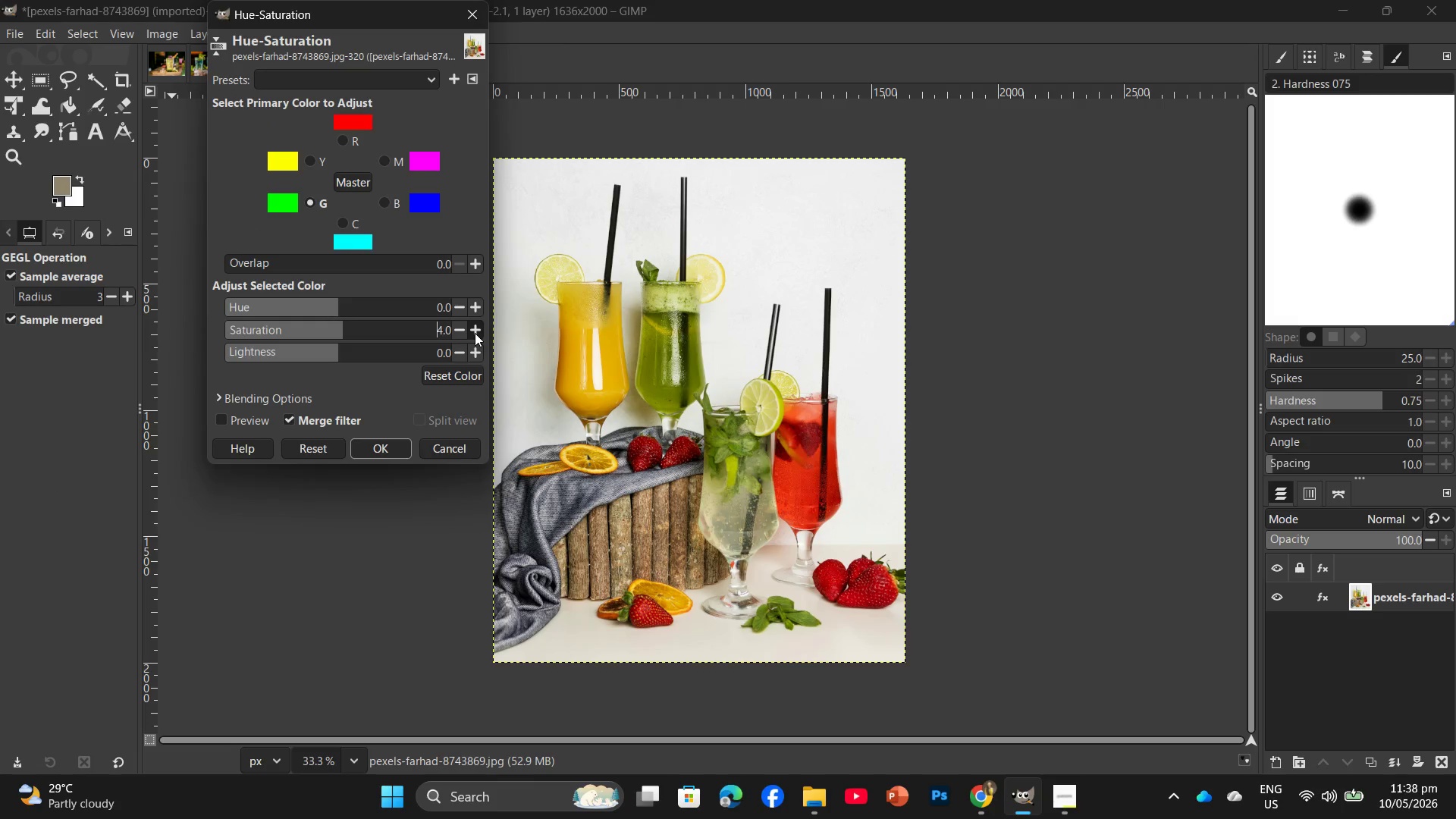 
left_click([475, 333])
 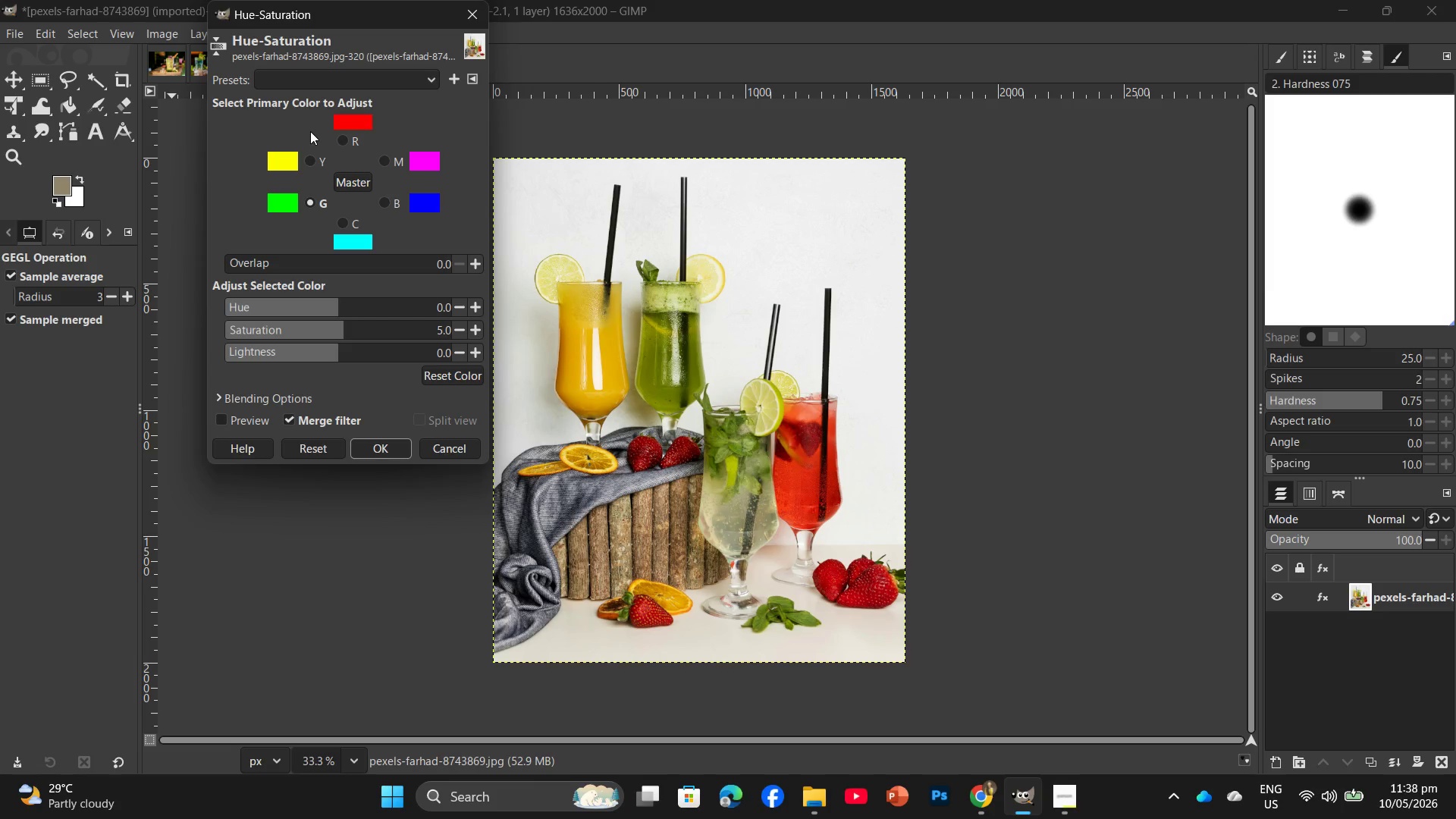 
left_click([313, 153])
 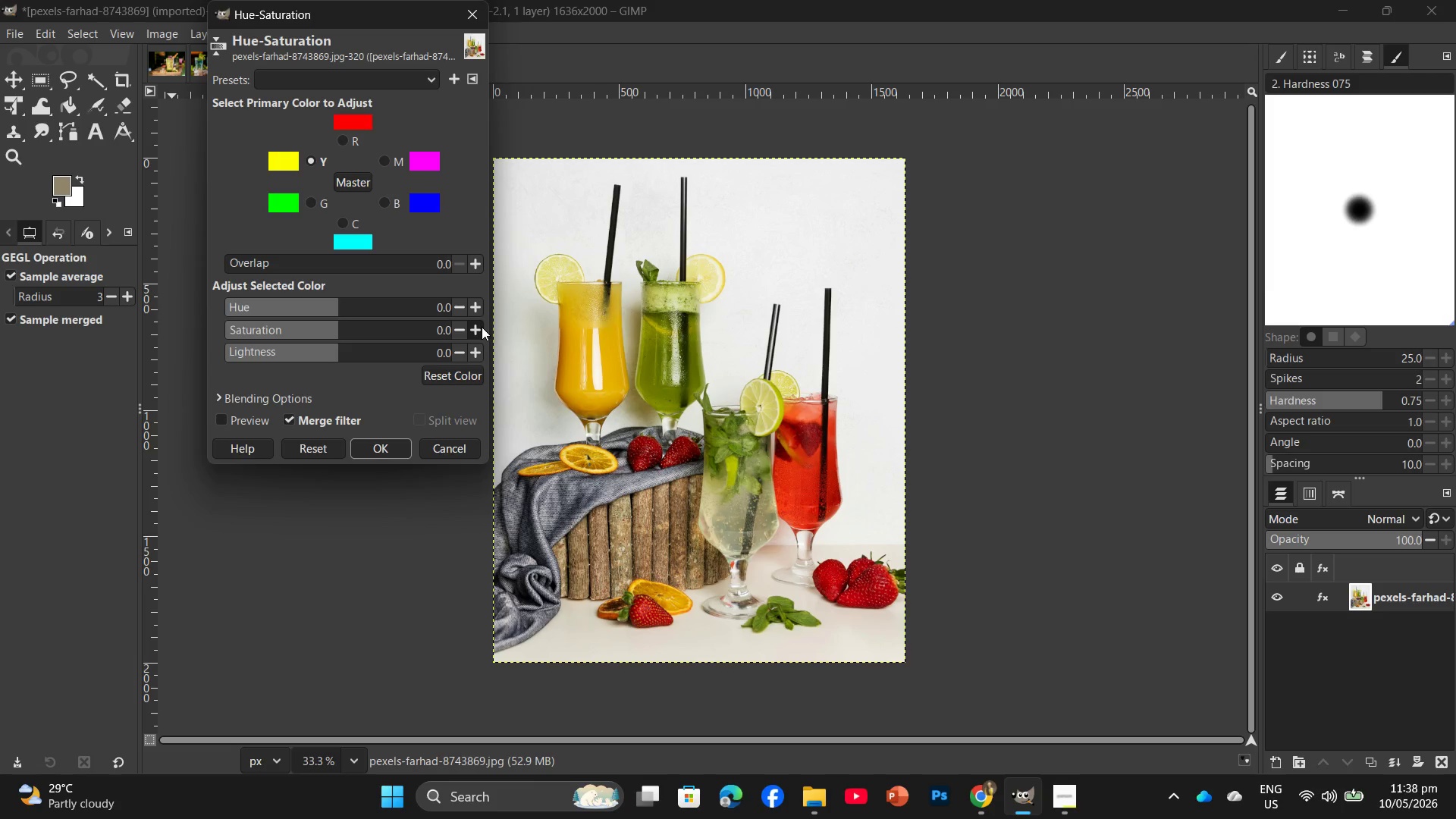 
double_click([482, 327])
 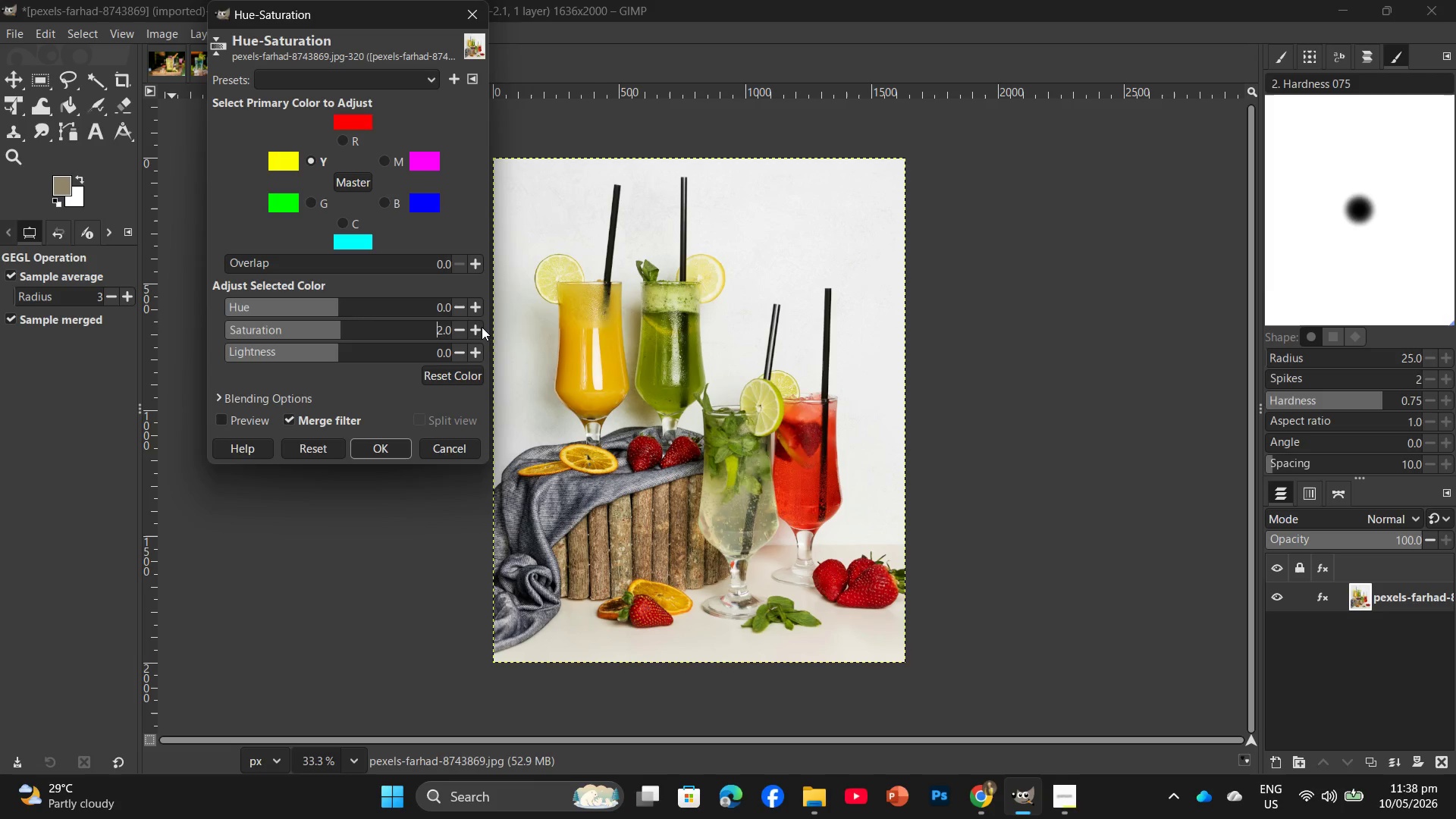 
triple_click([482, 327])
 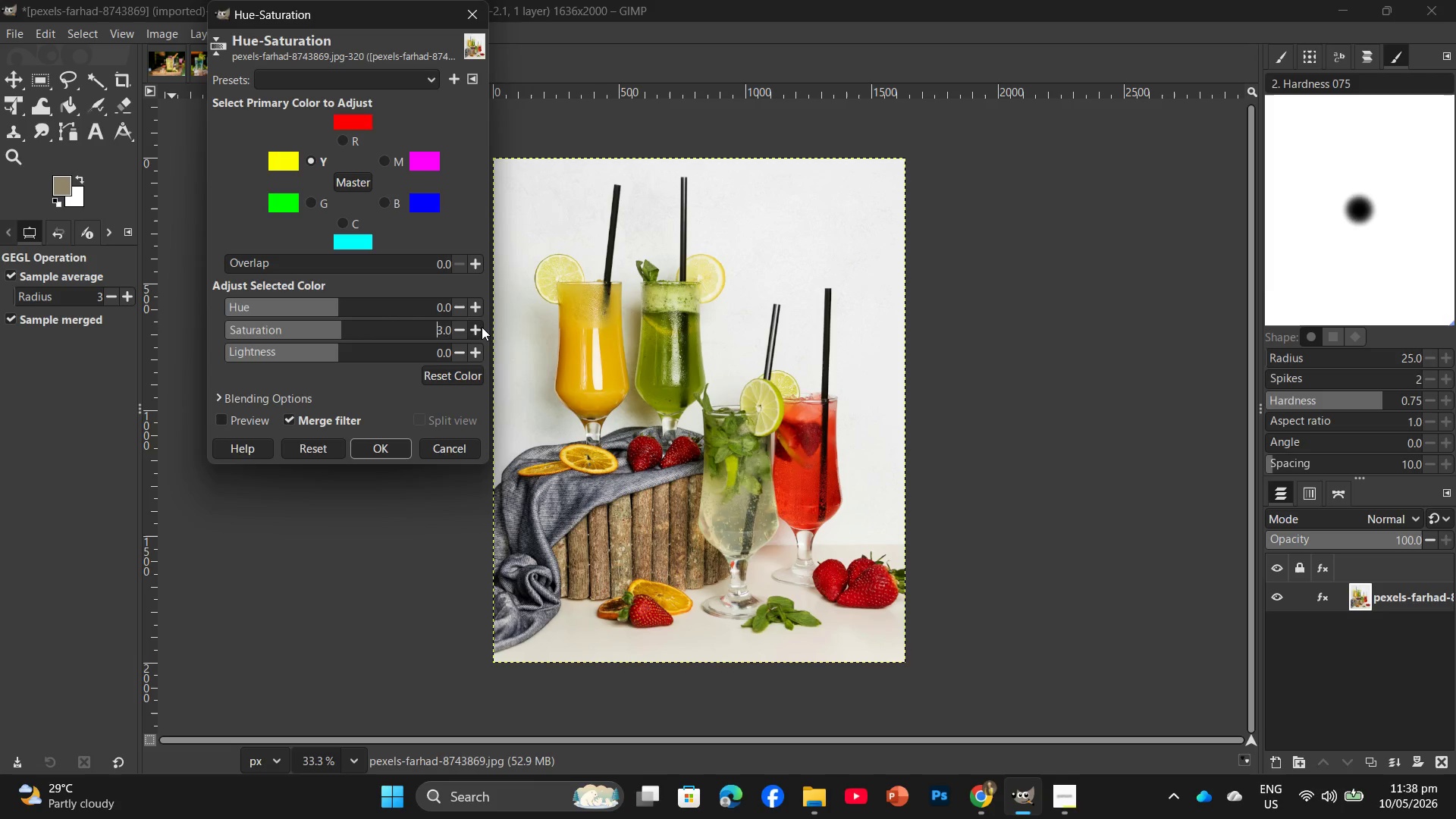 
triple_click([482, 327])
 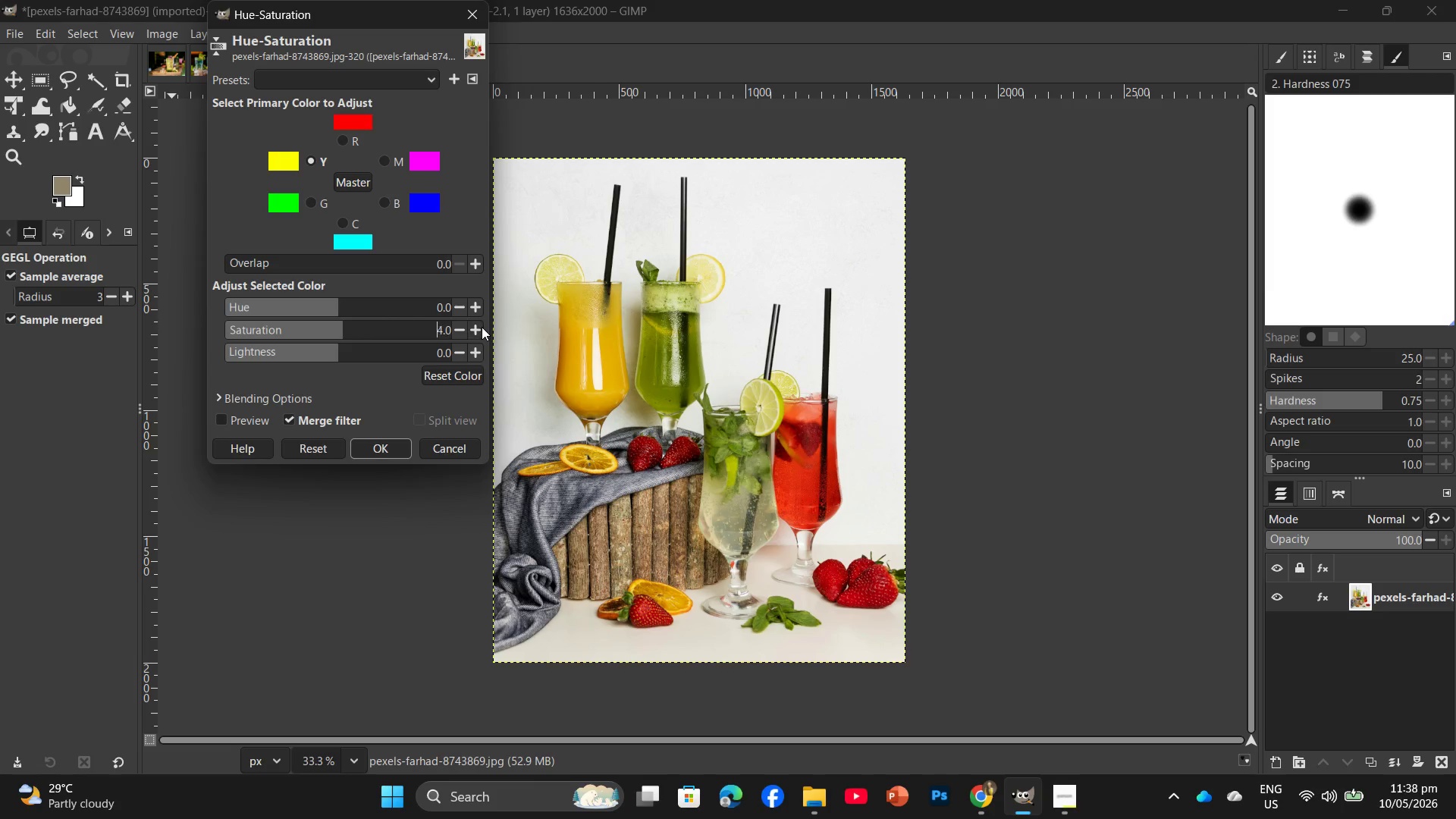 
triple_click([482, 327])
 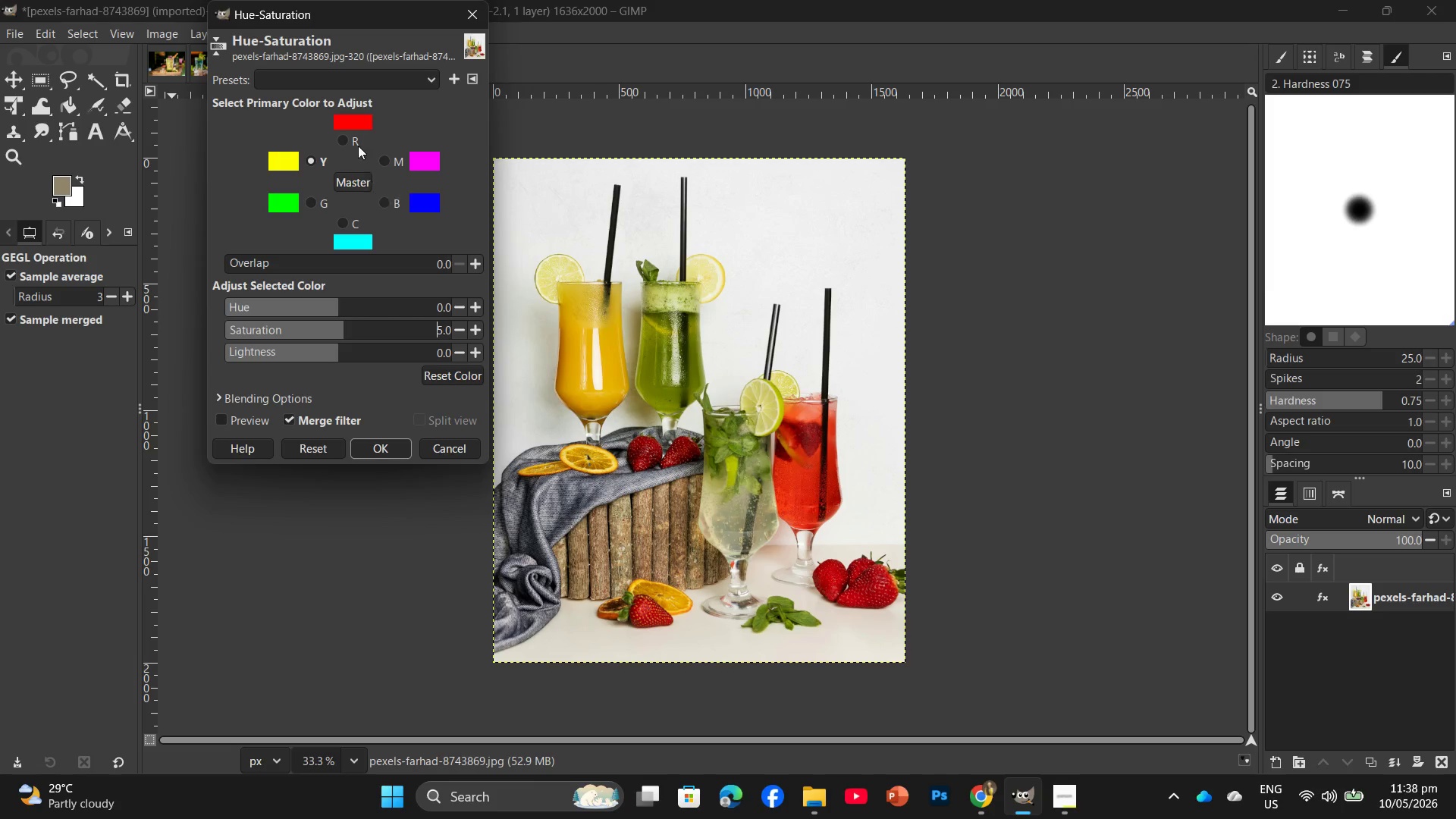 
left_click([350, 133])
 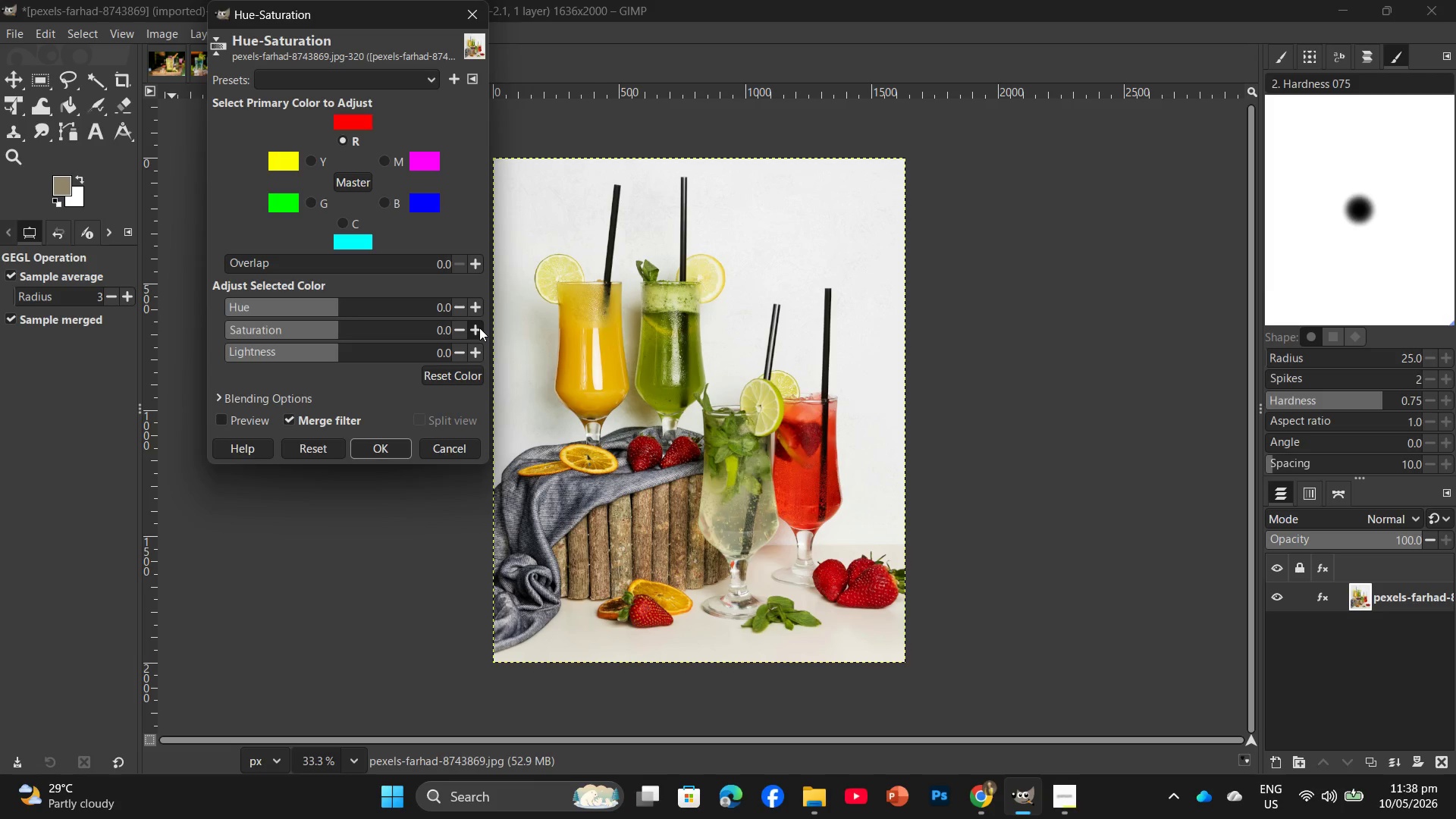 
double_click([477, 327])
 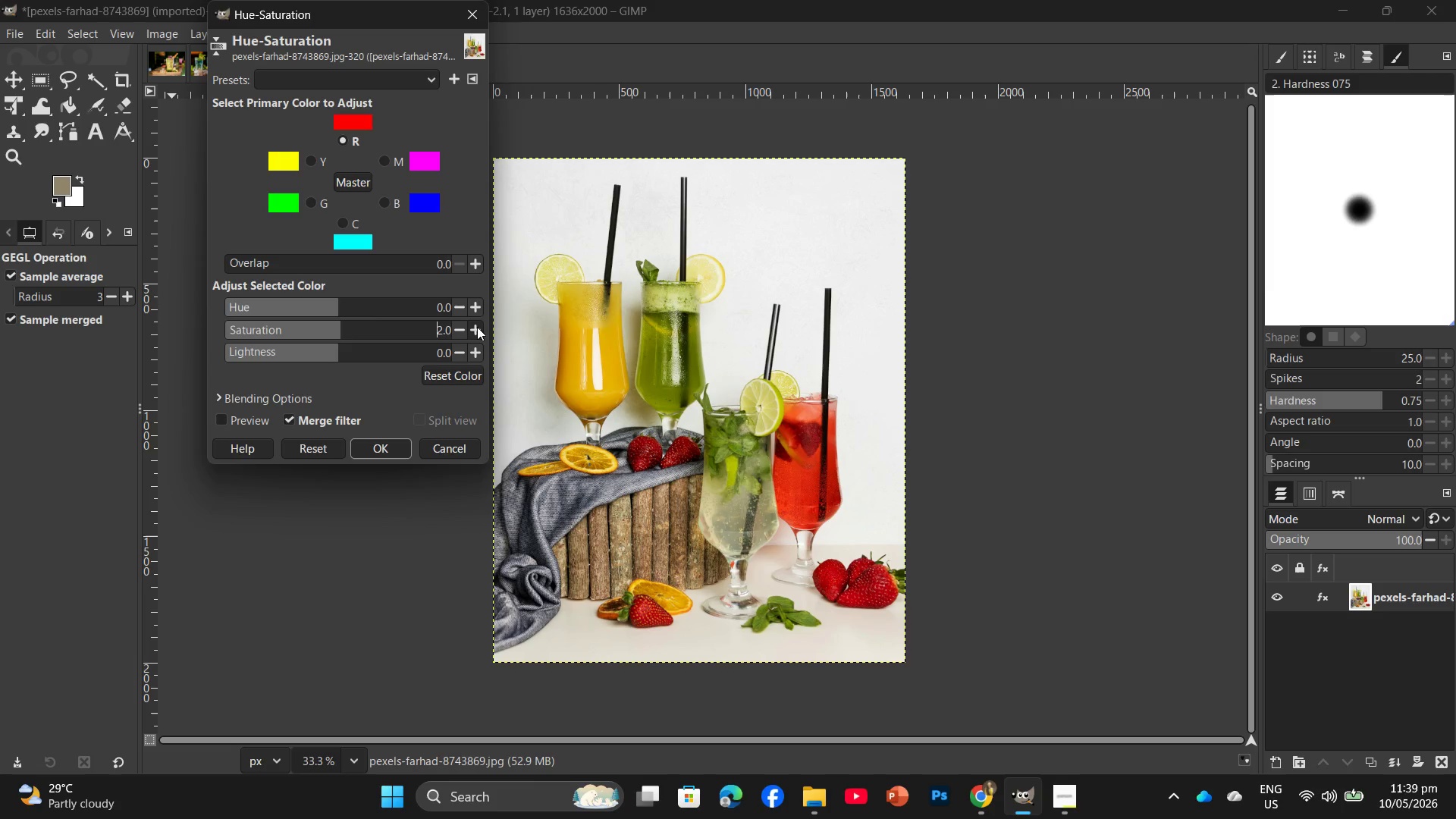 
triple_click([477, 327])
 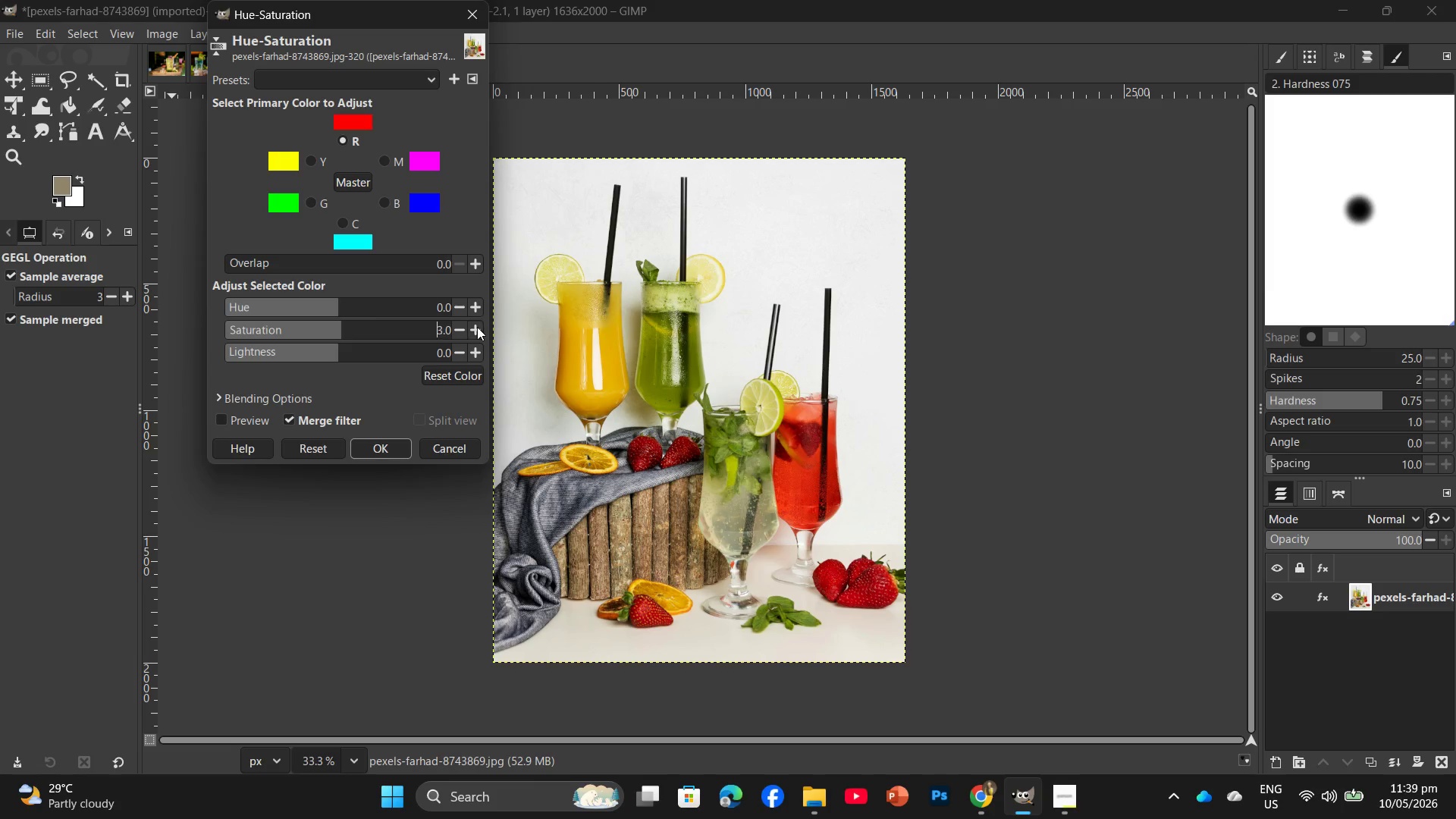 
triple_click([477, 327])
 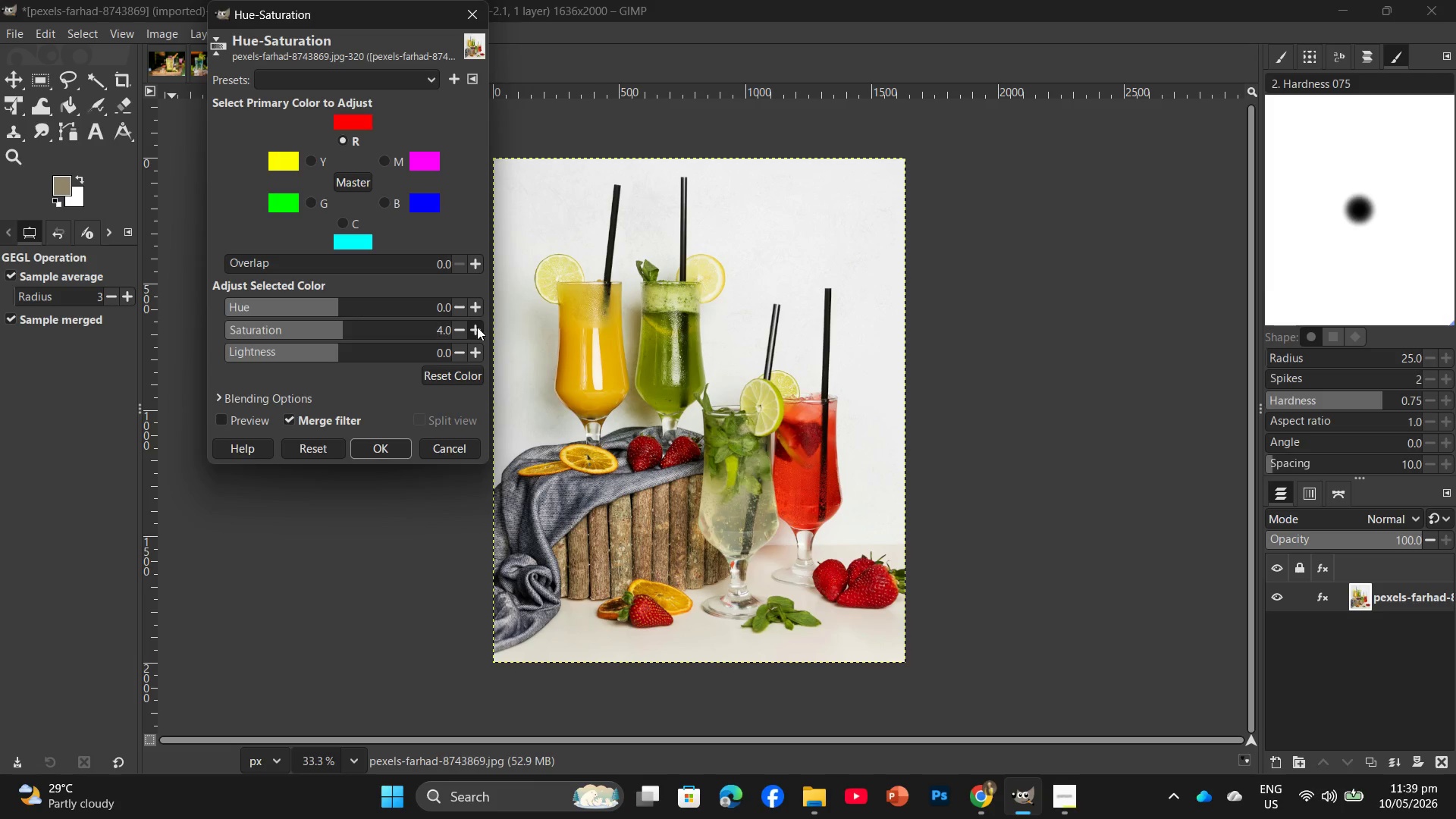 
triple_click([477, 327])
 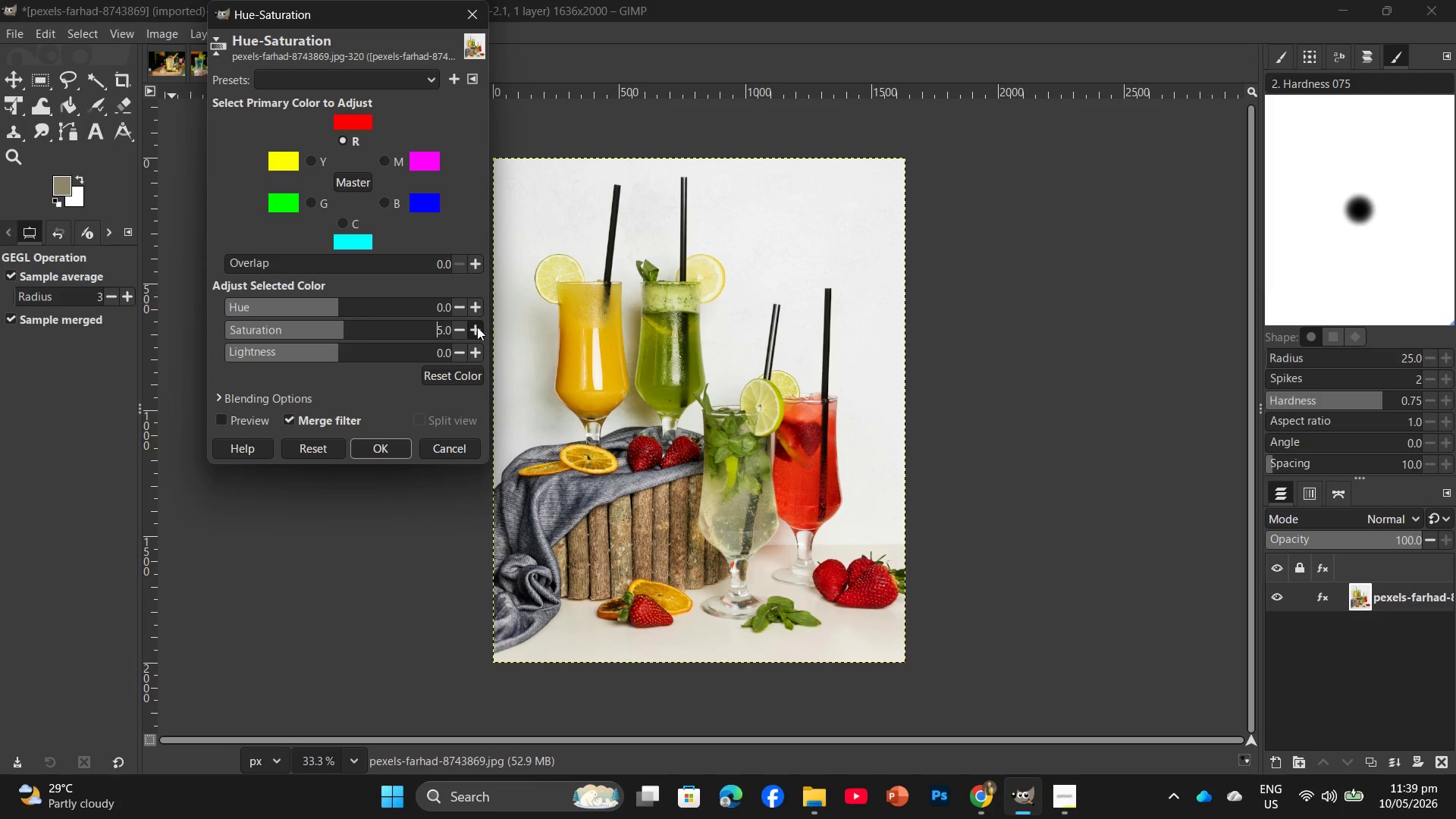 
left_click([388, 447])
 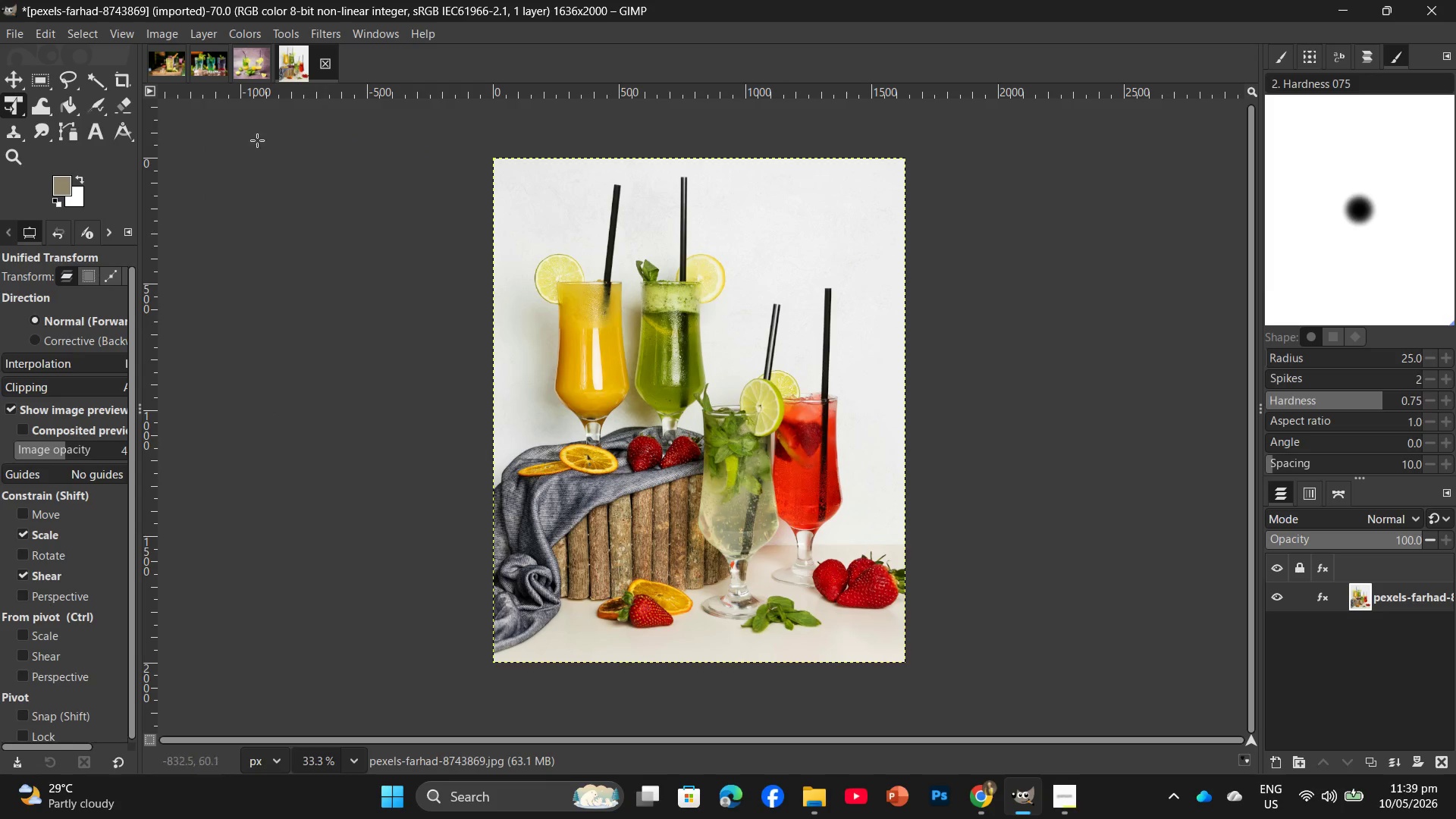 
left_click([242, 29])
 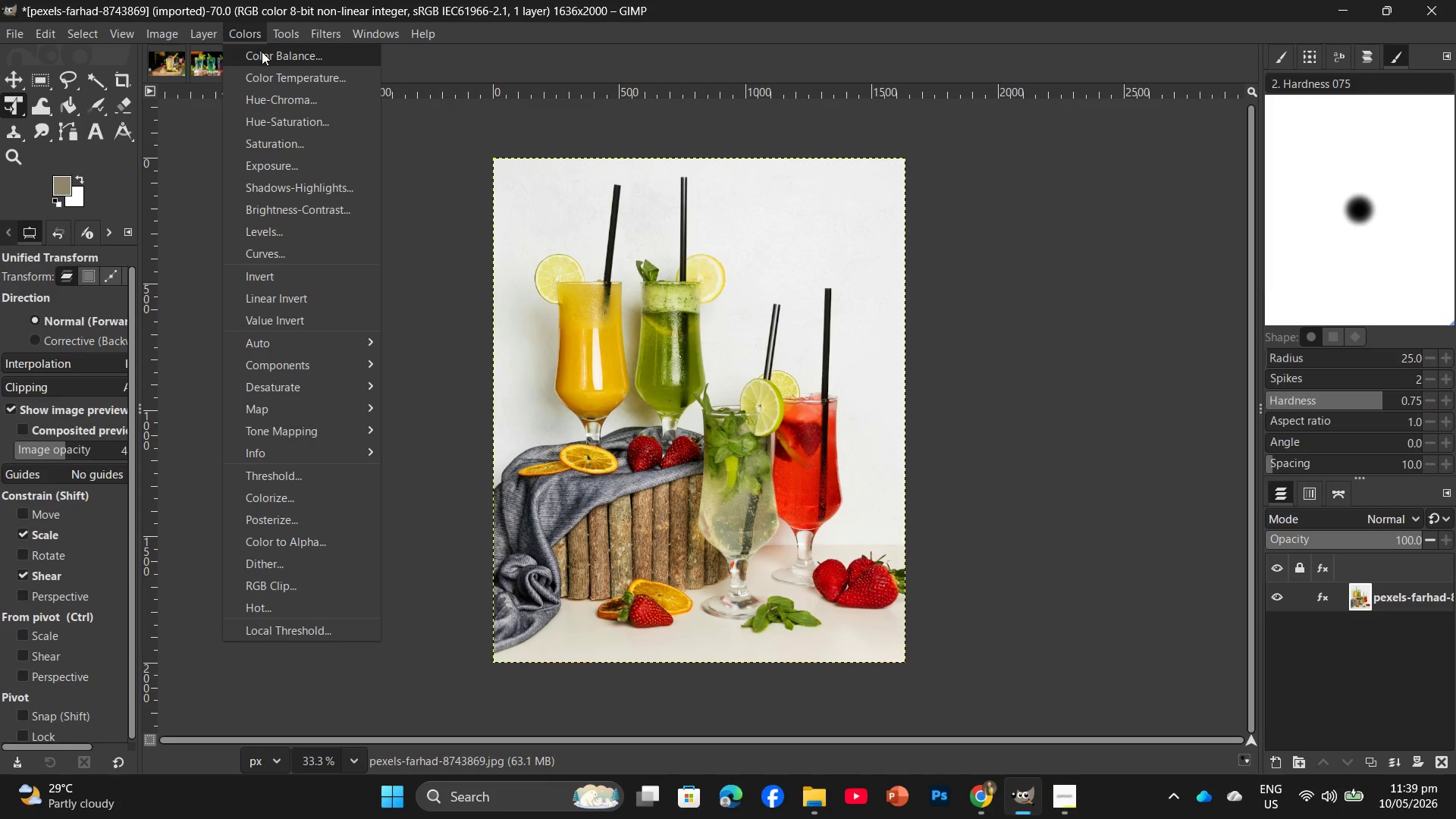 
left_click([262, 52])
 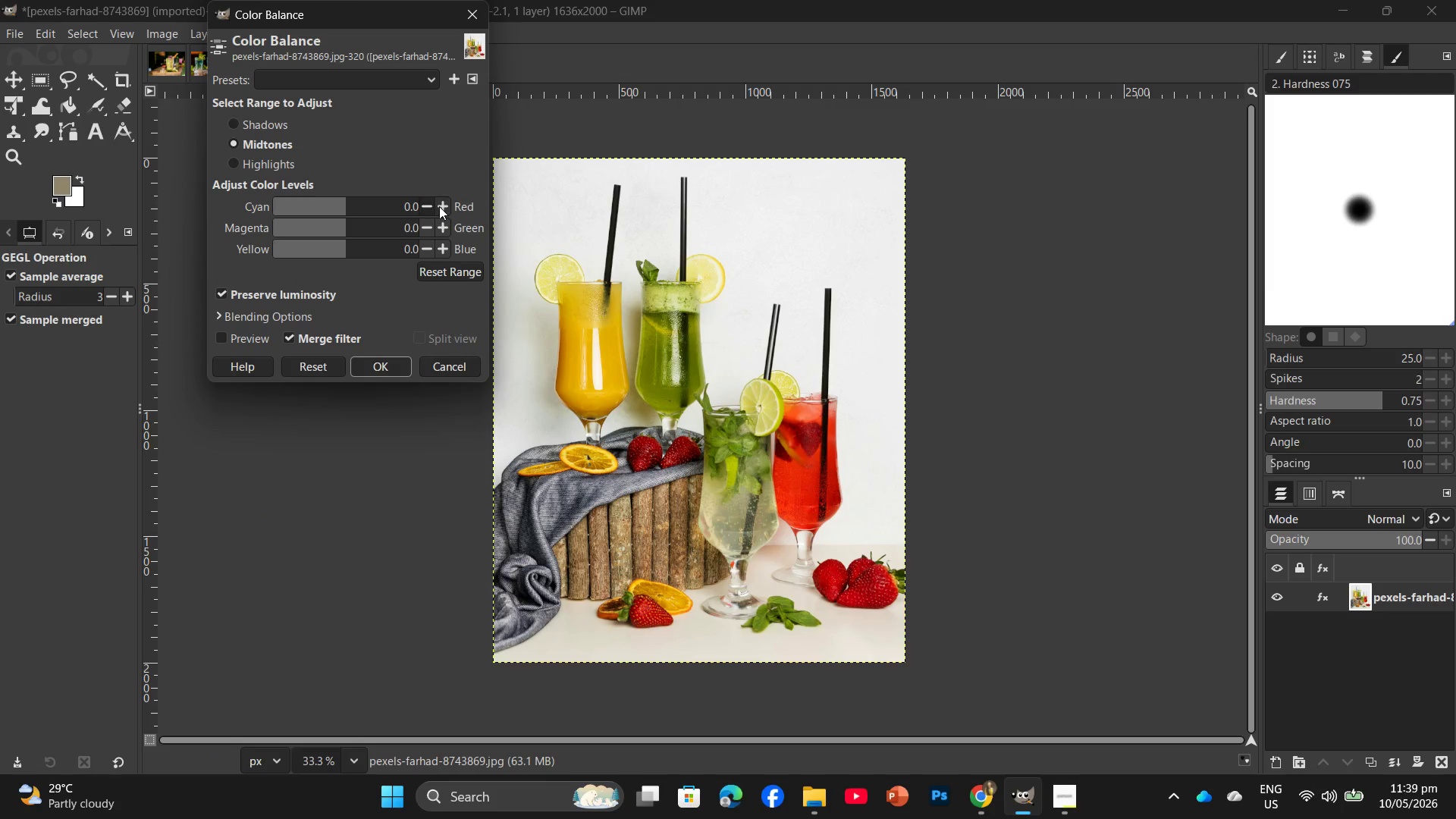 
double_click([439, 206])
 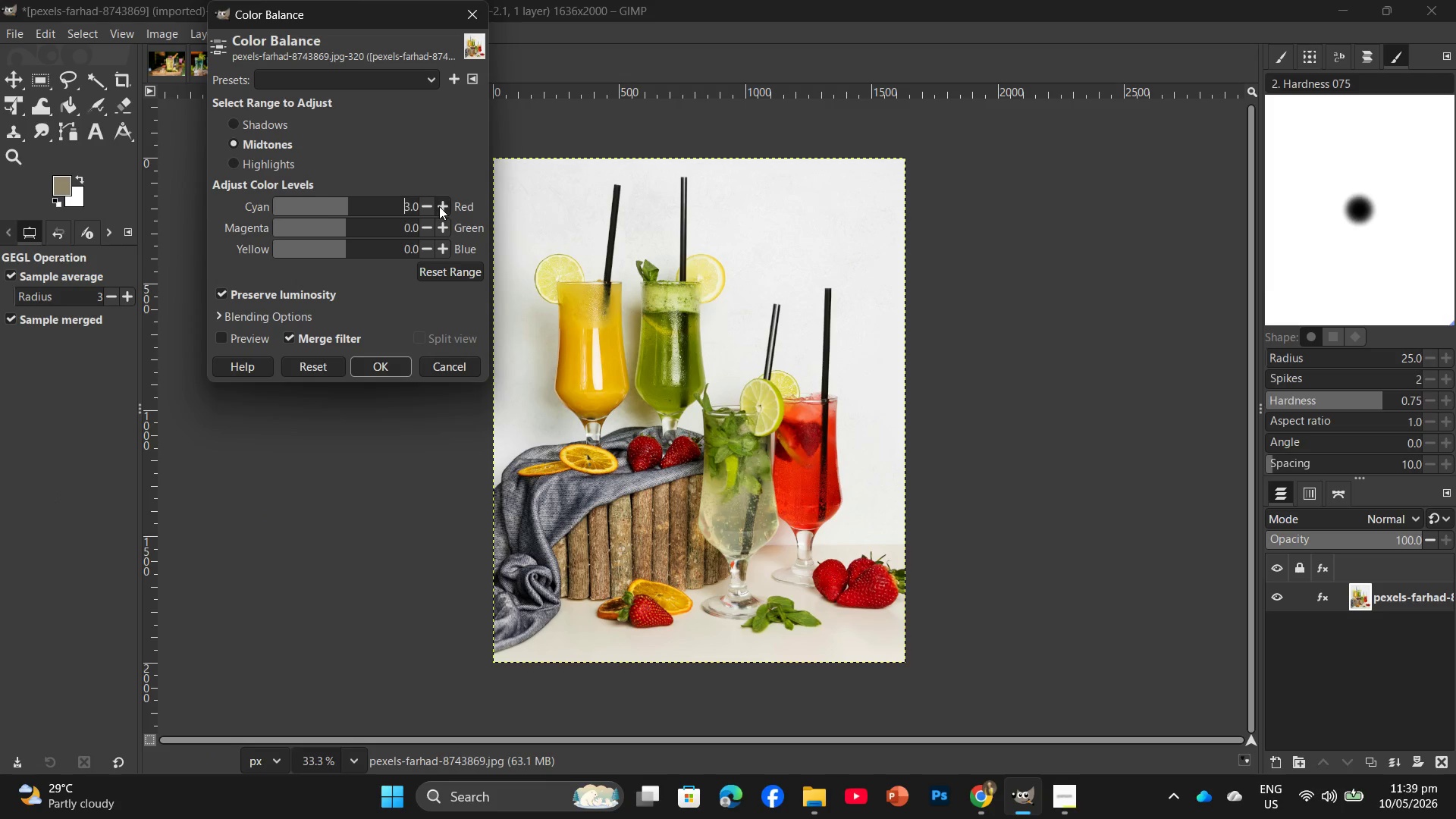 
triple_click([439, 206])
 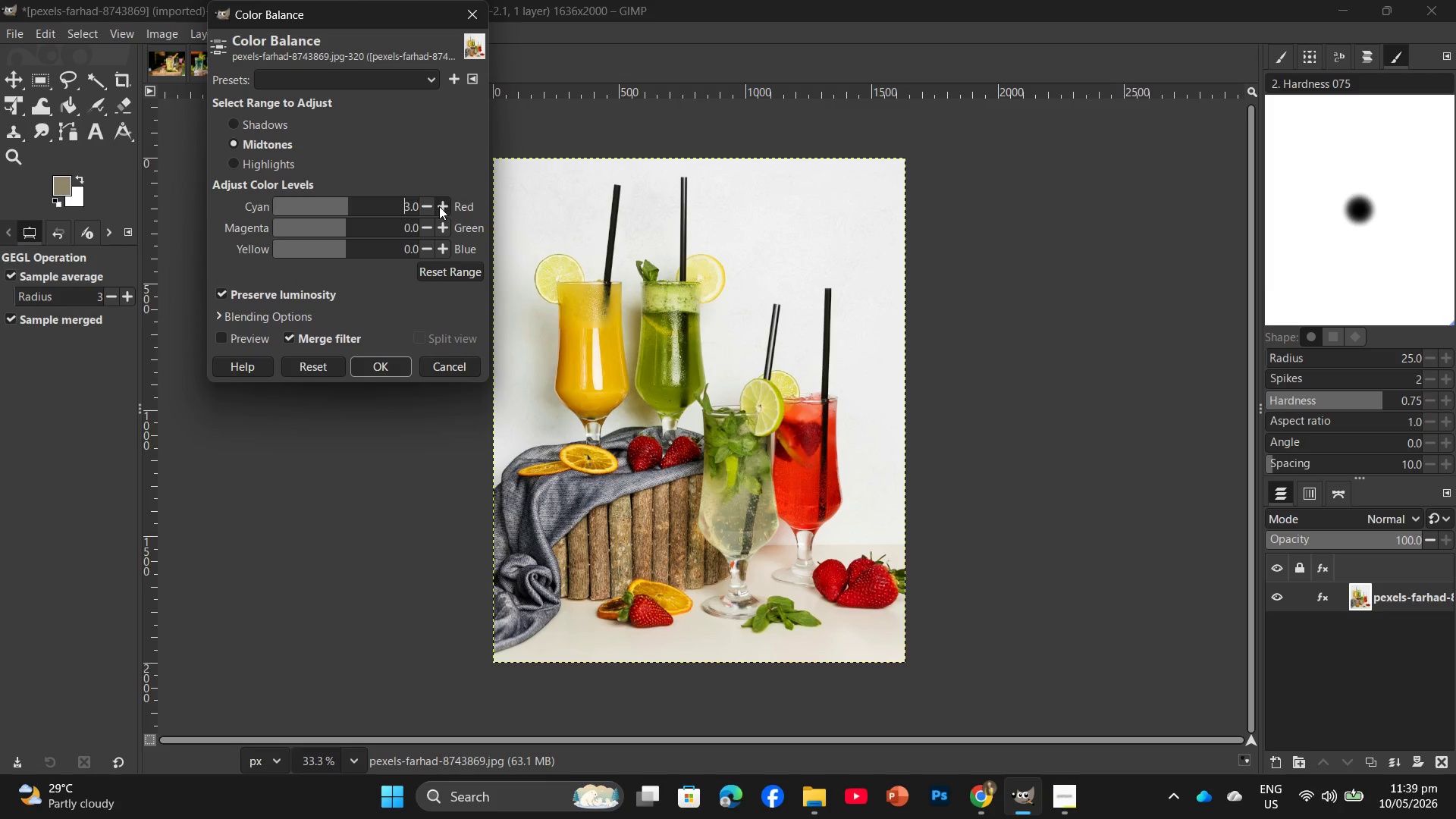 
triple_click([439, 206])
 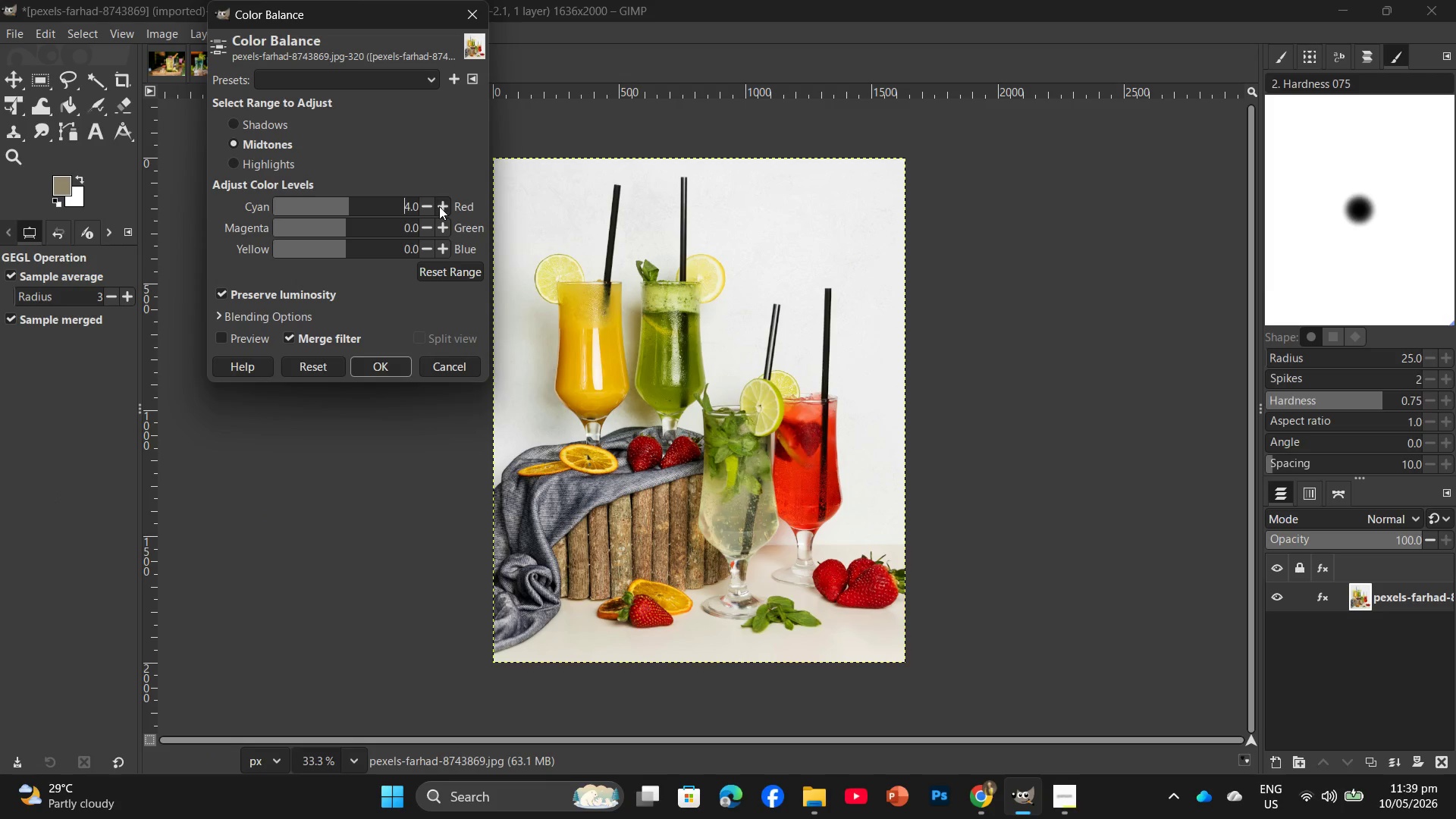 
triple_click([439, 206])
 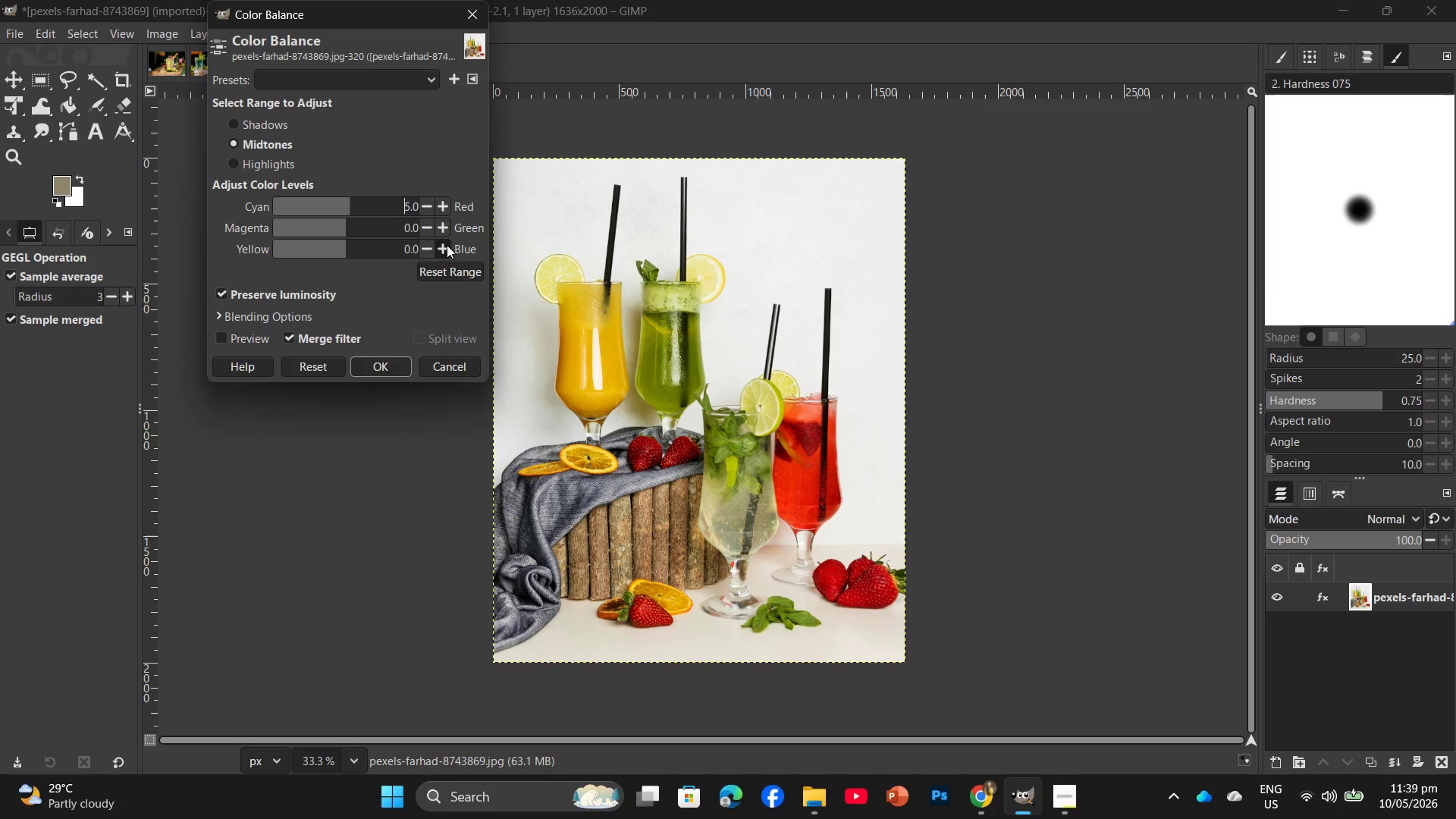 
double_click([447, 245])
 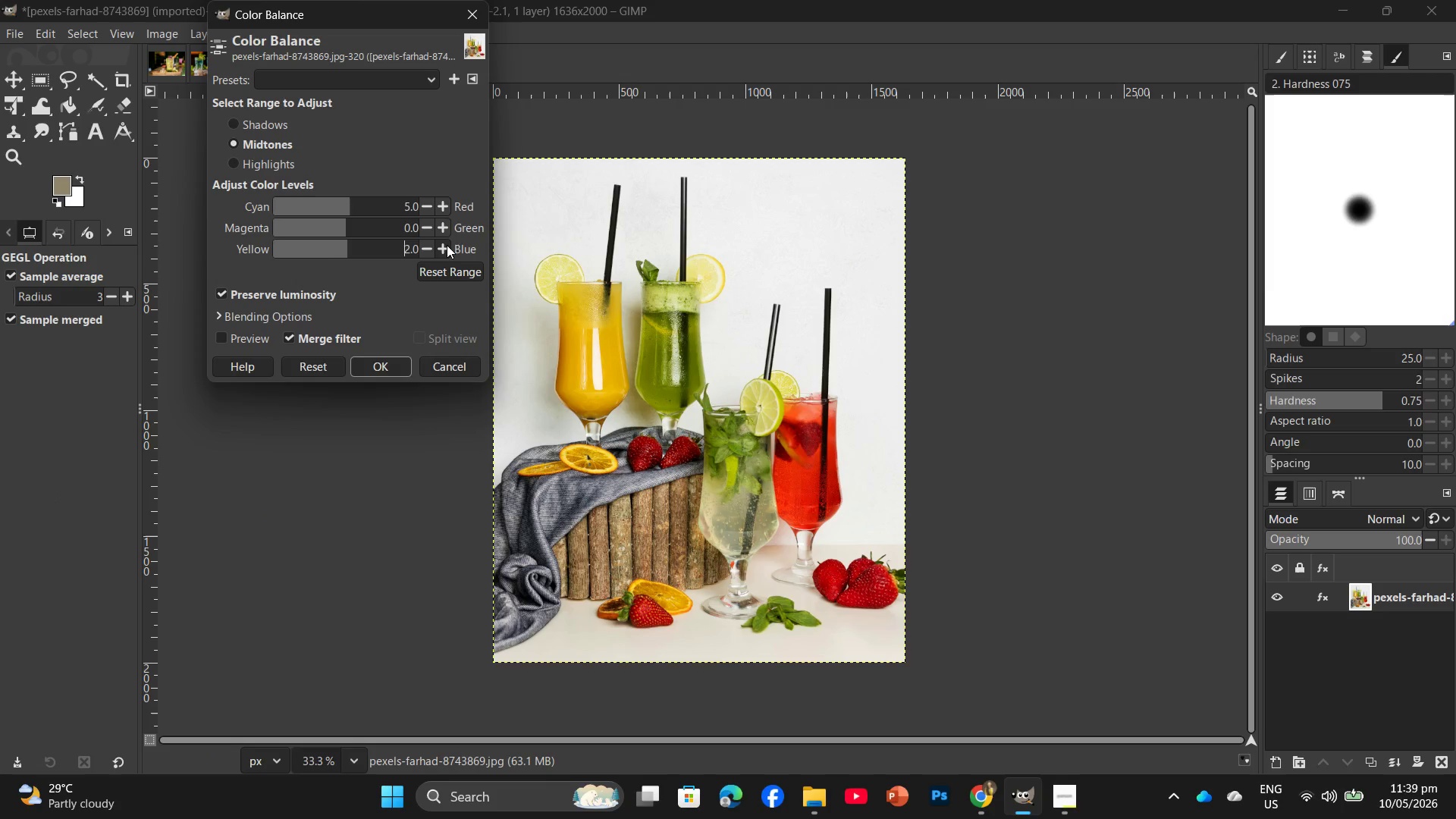 
triple_click([447, 245])
 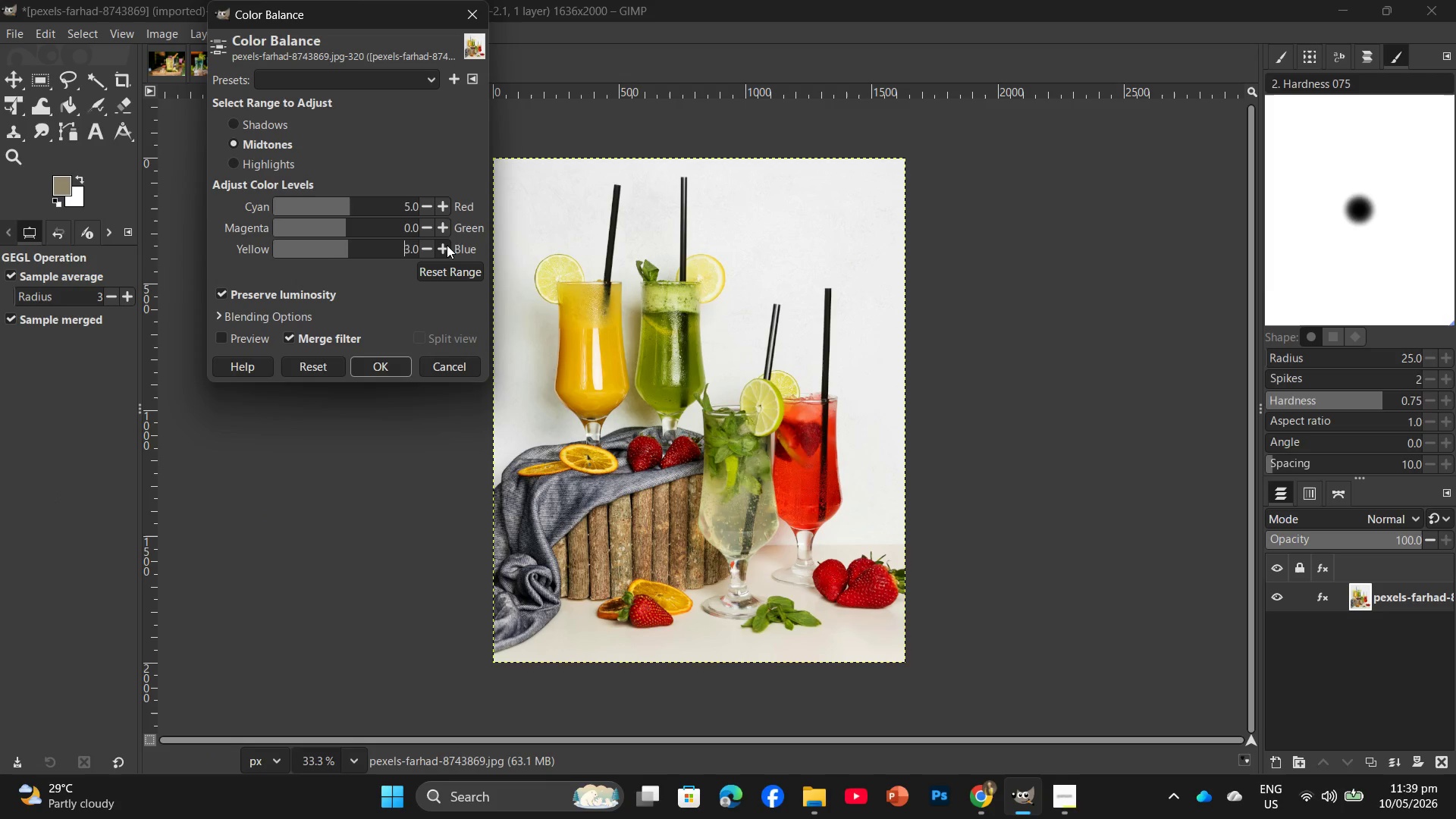 
triple_click([447, 245])
 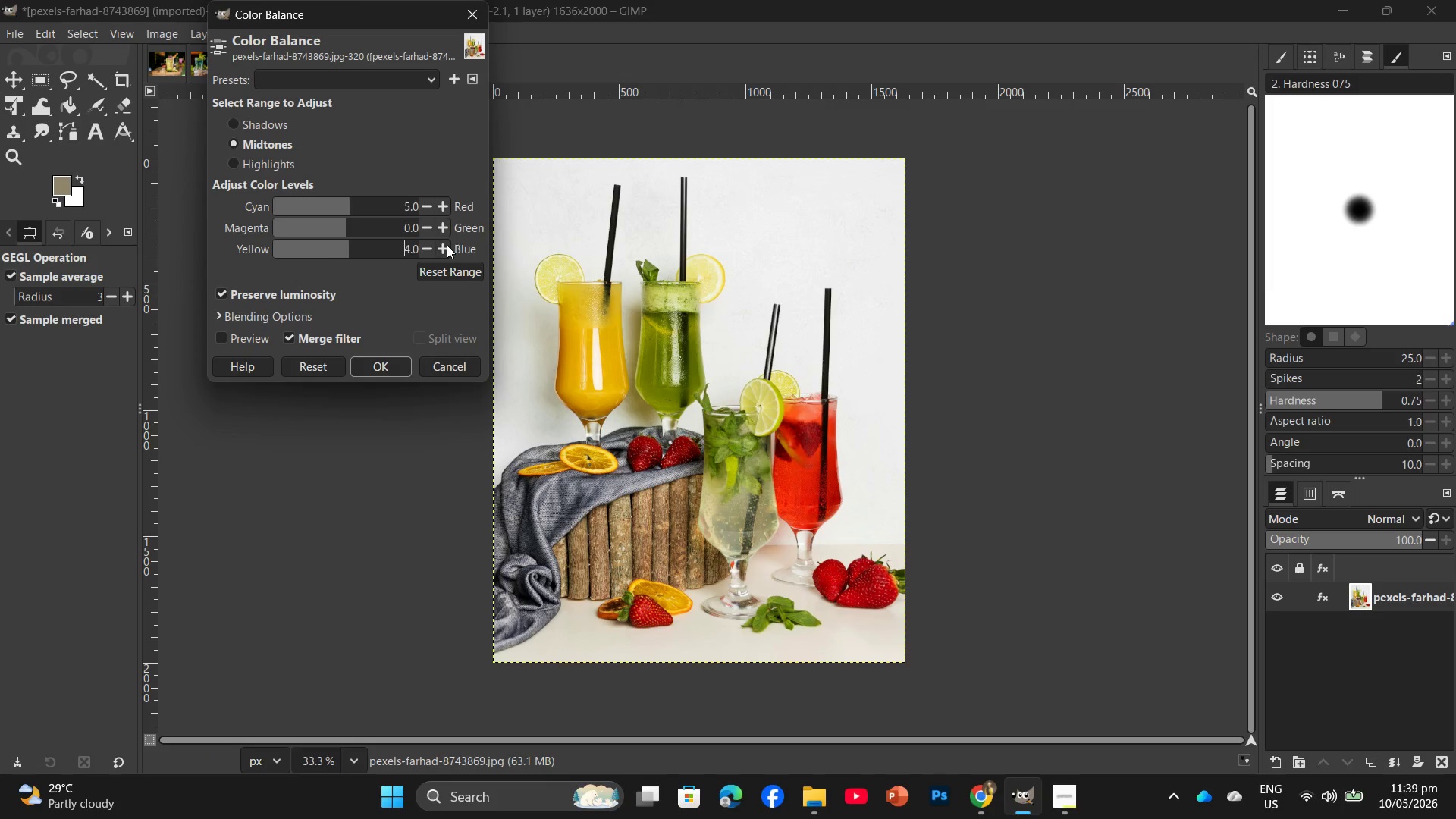 
triple_click([447, 245])
 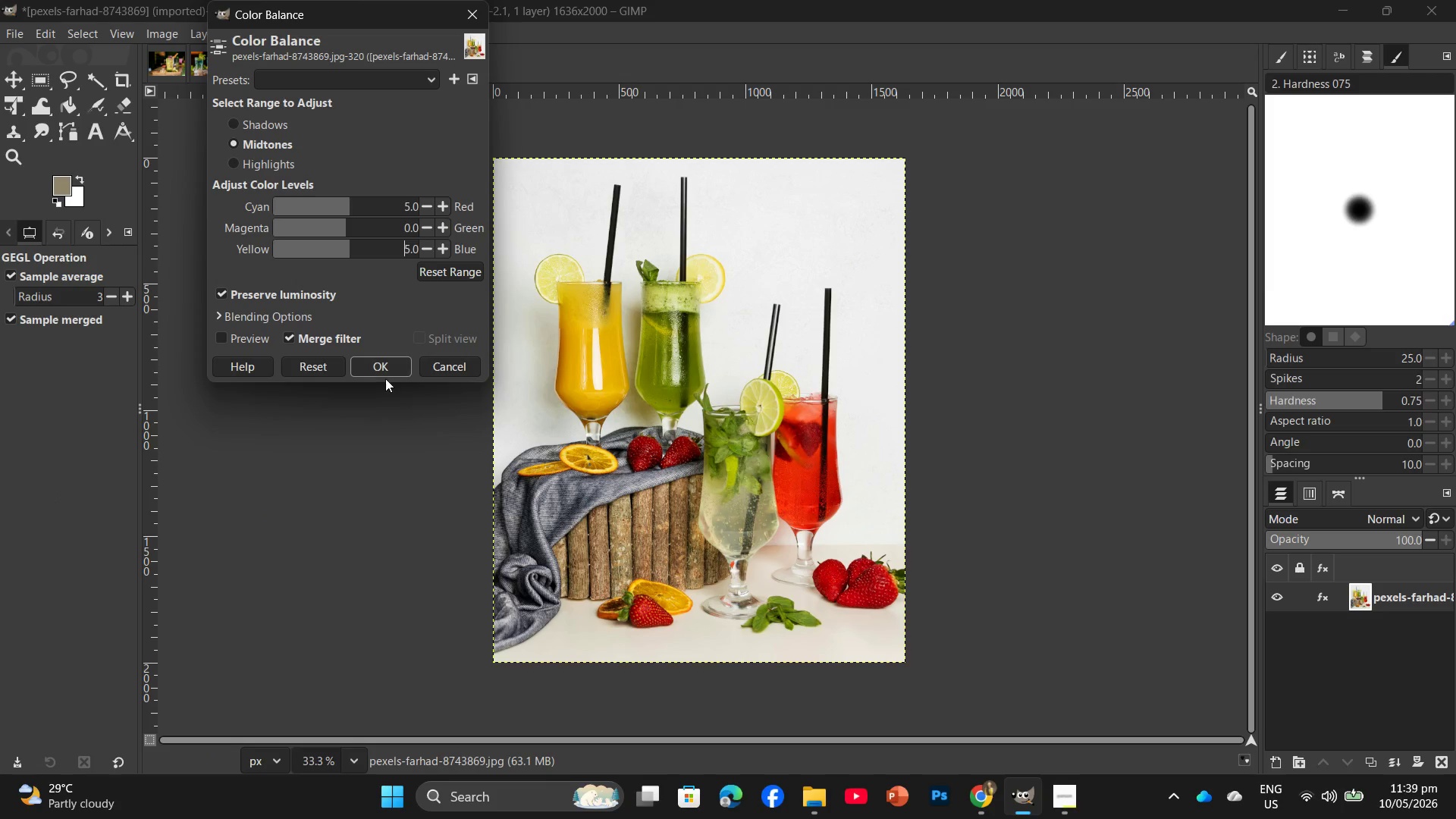 
left_click([393, 364])
 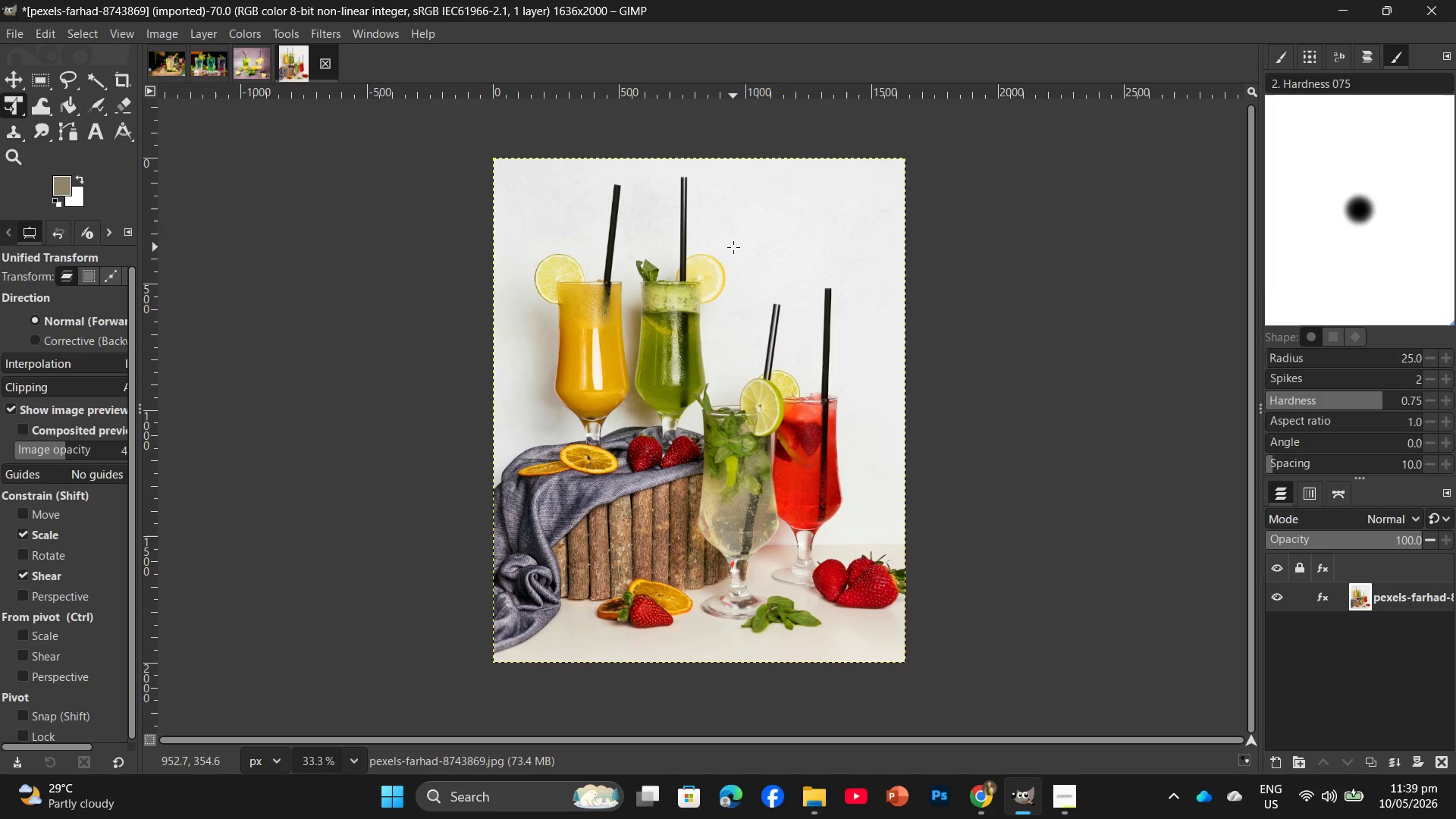 
wait(5.61)
 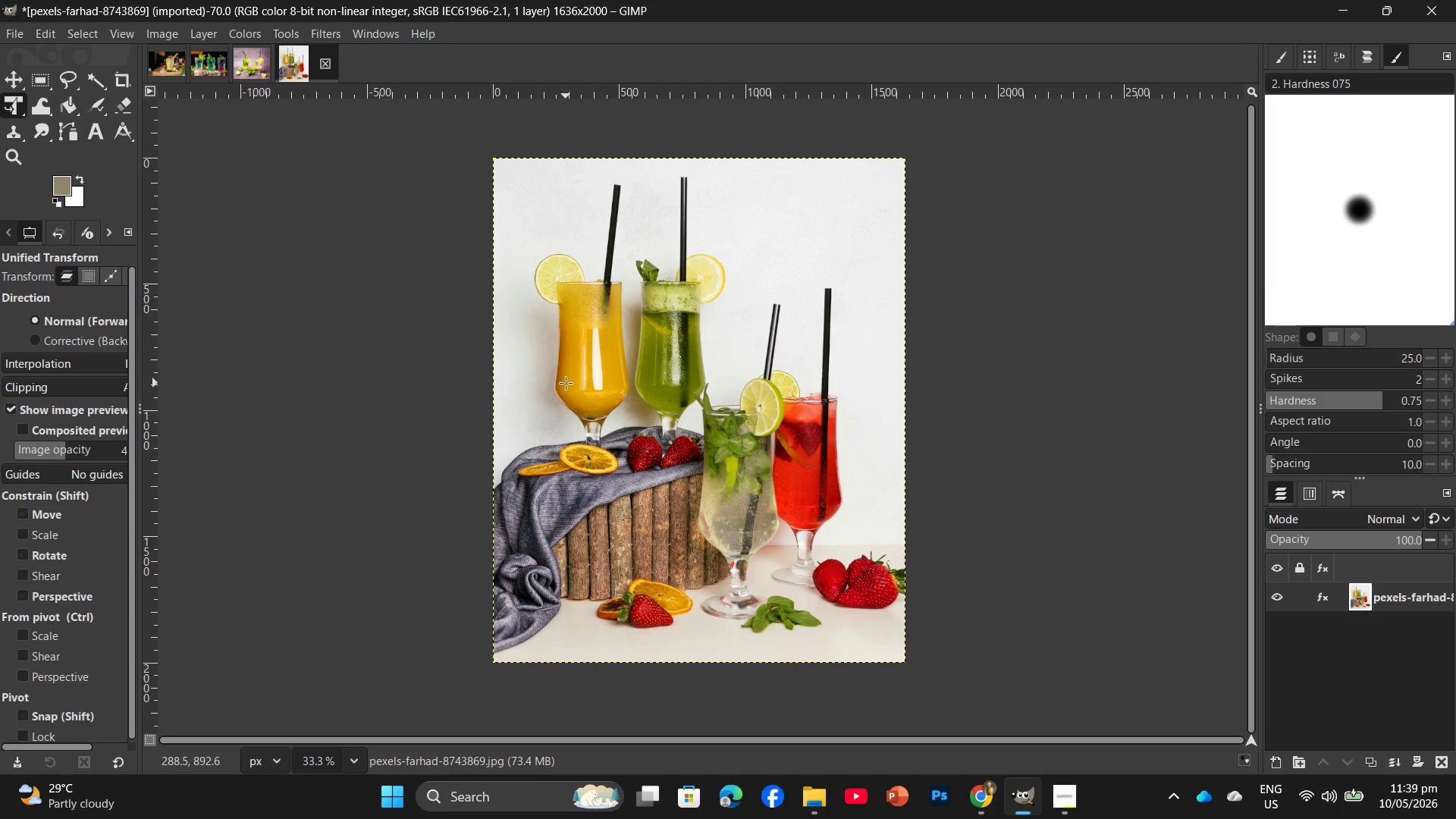 
key(Control+Shift+E)
 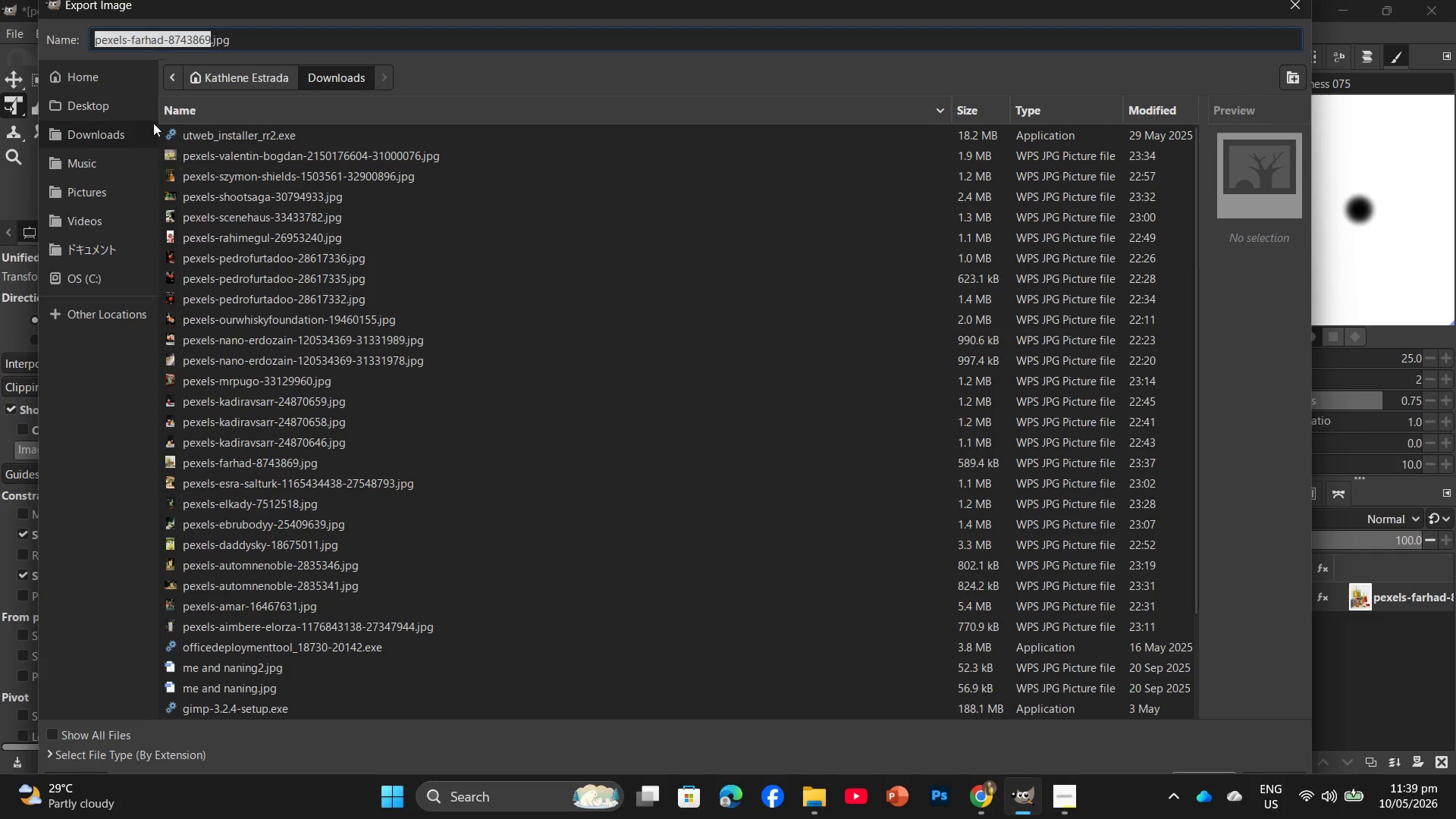 
left_click([111, 105])
 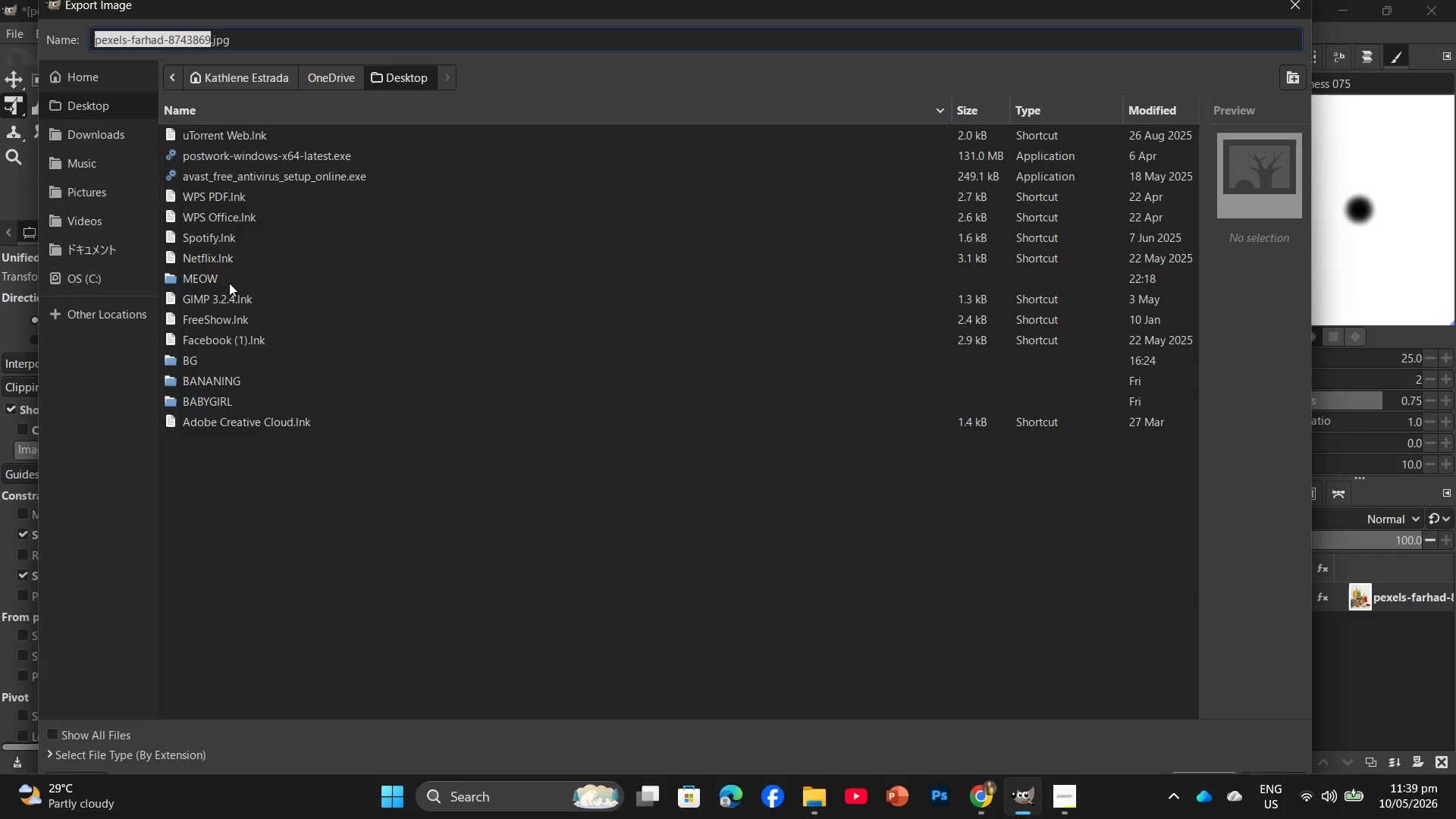 
double_click([229, 281])
 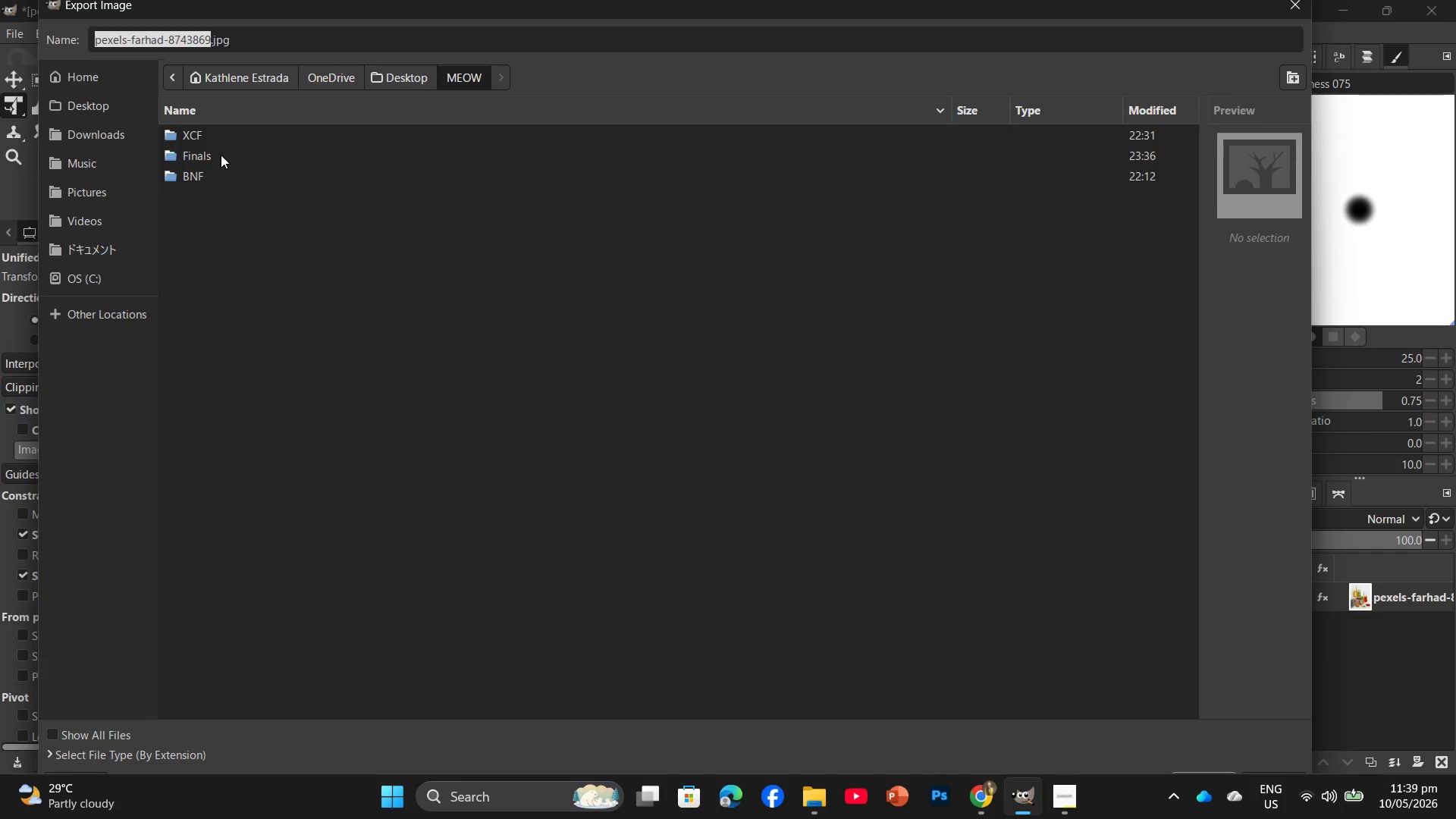 
double_click([221, 155])
 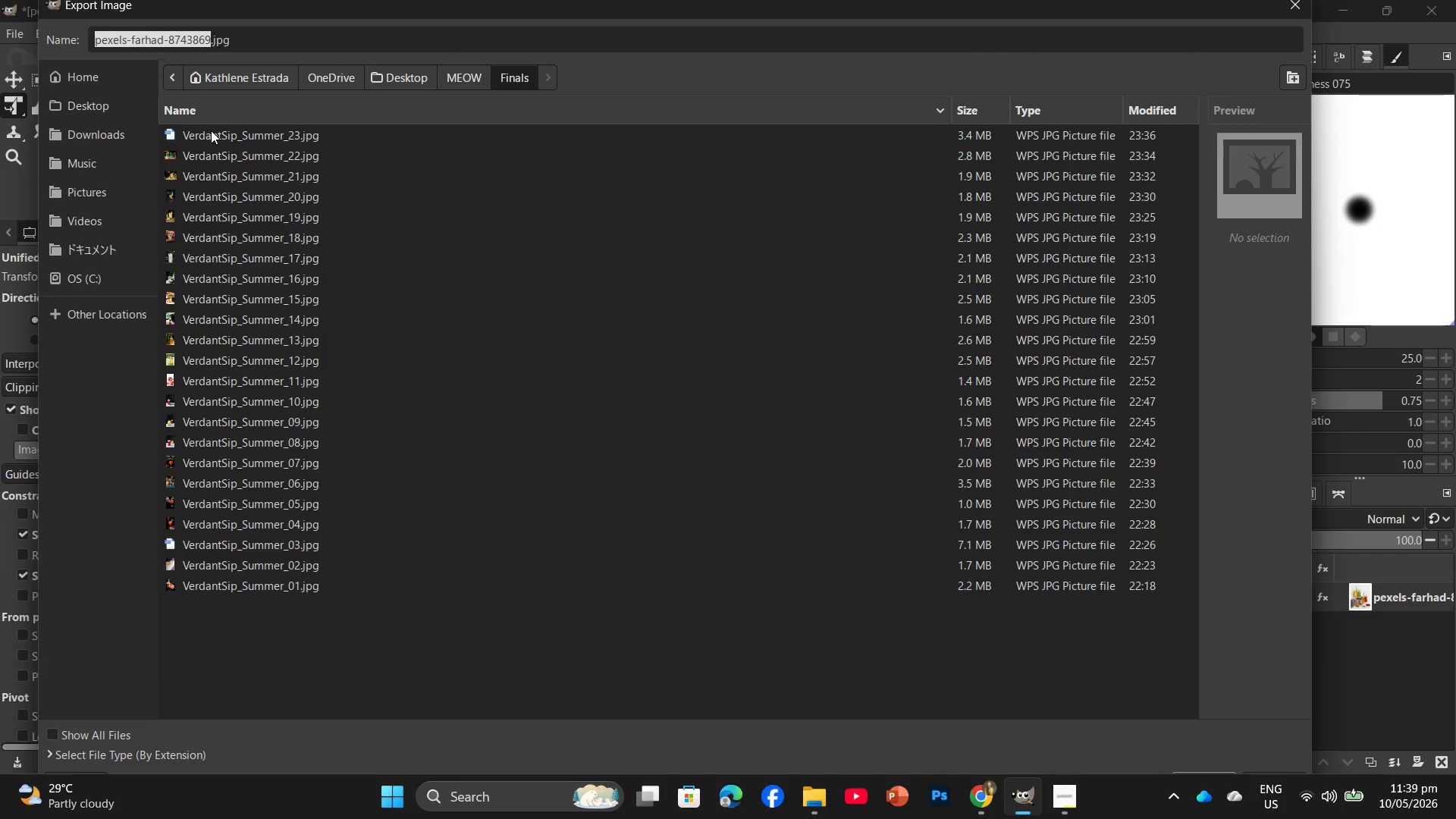 
triple_click([211, 130])
 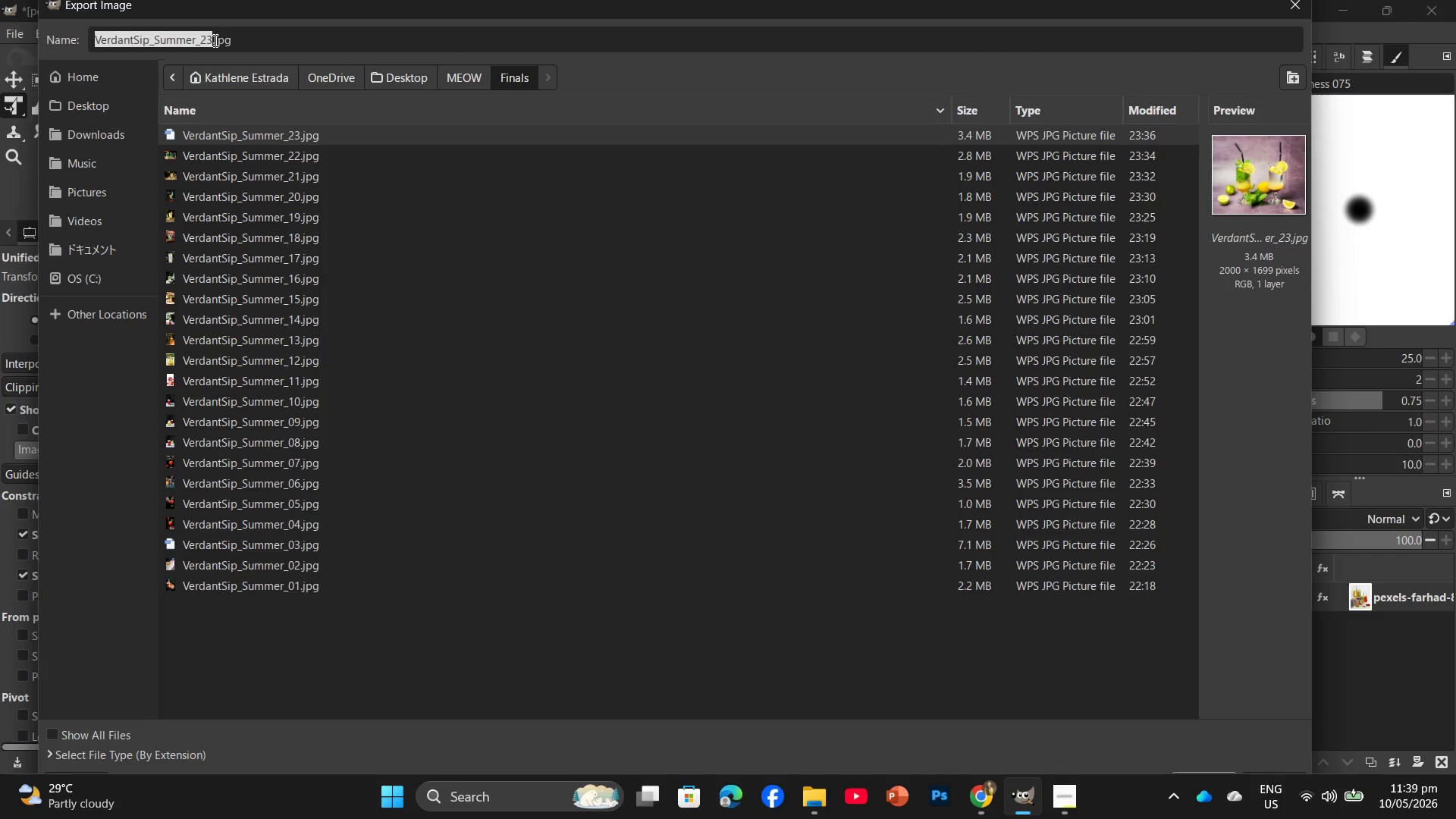 
left_click([211, 41])
 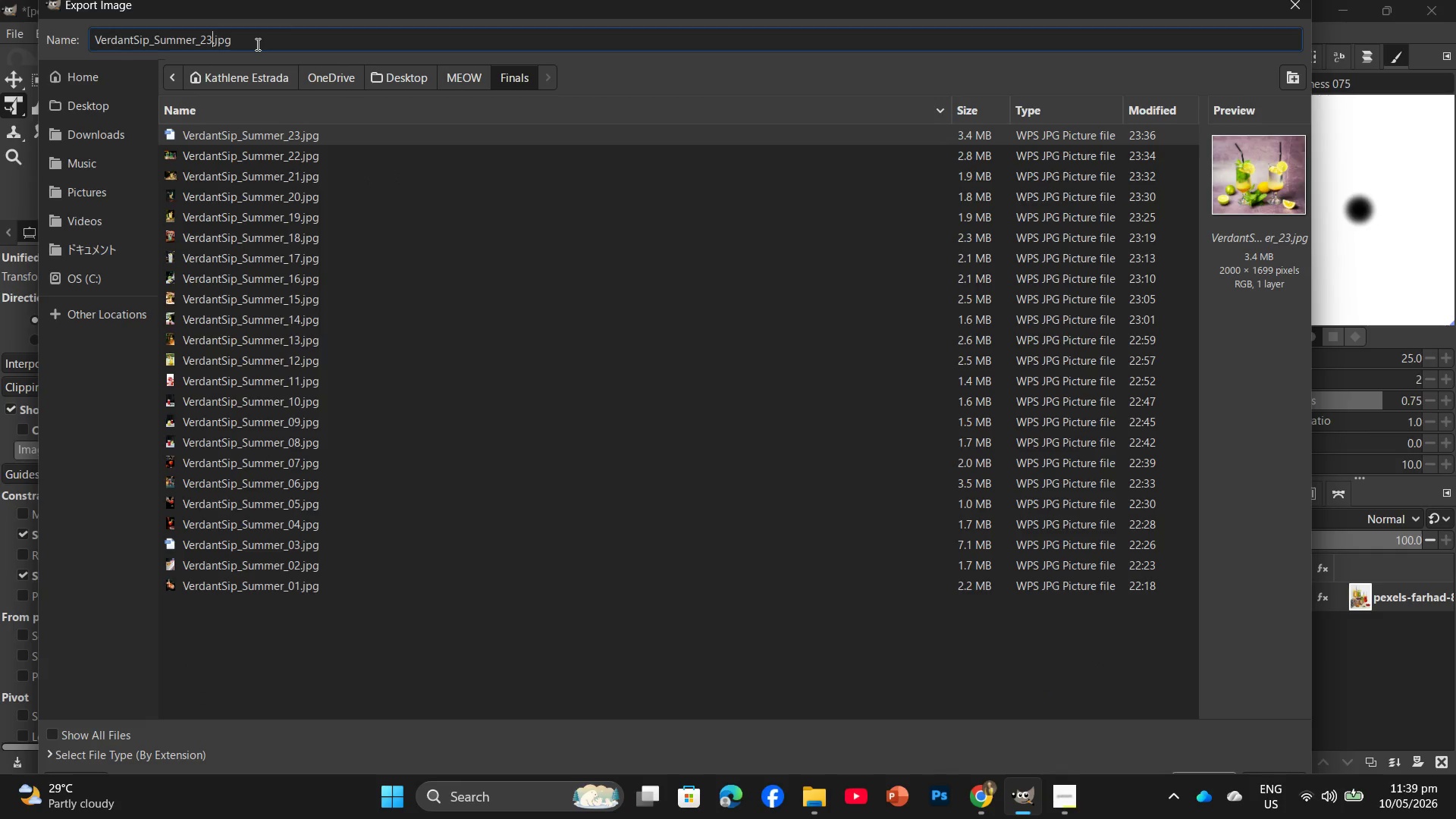 
key(Backspace)
 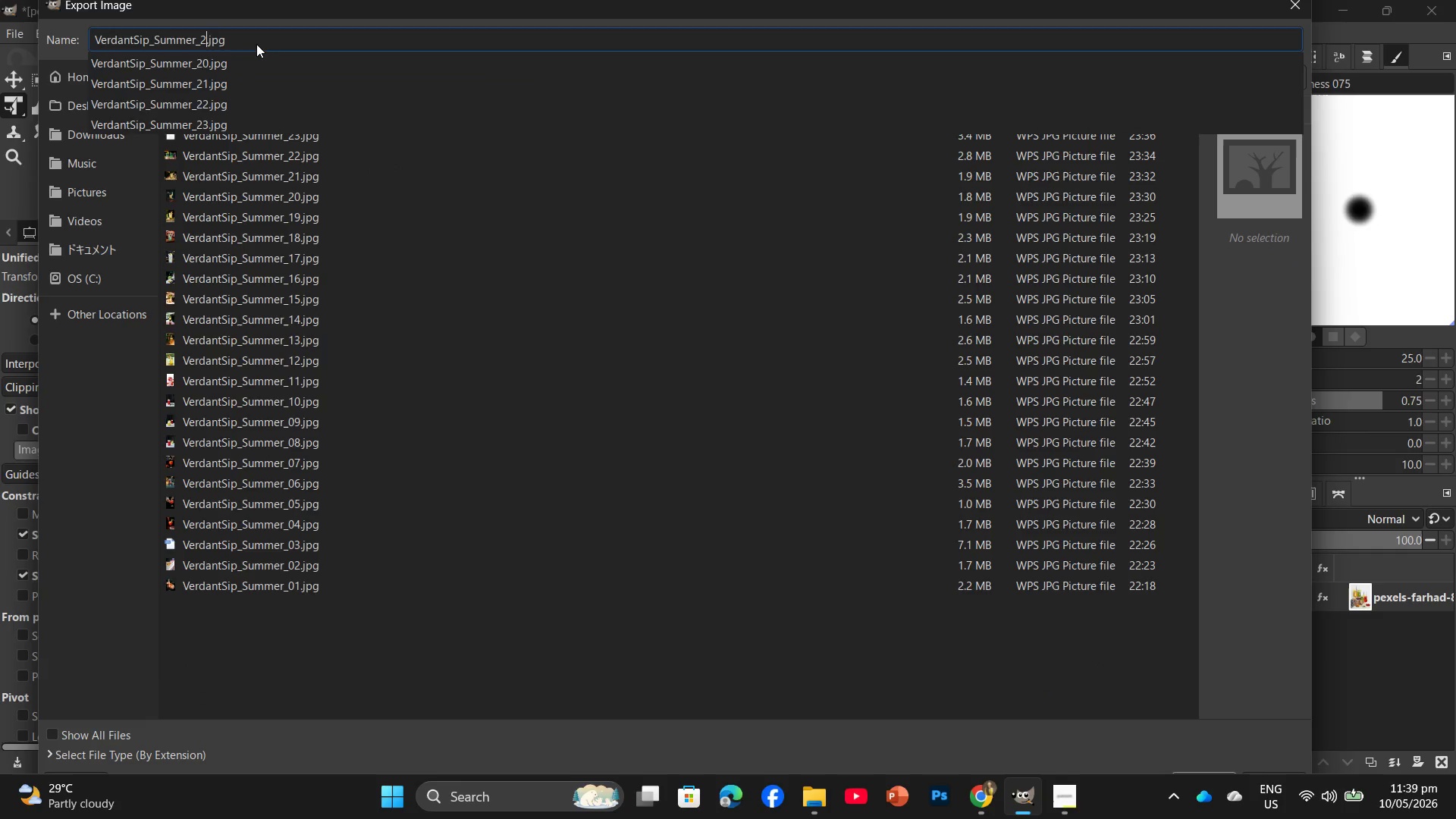 
key(Numpad4)
 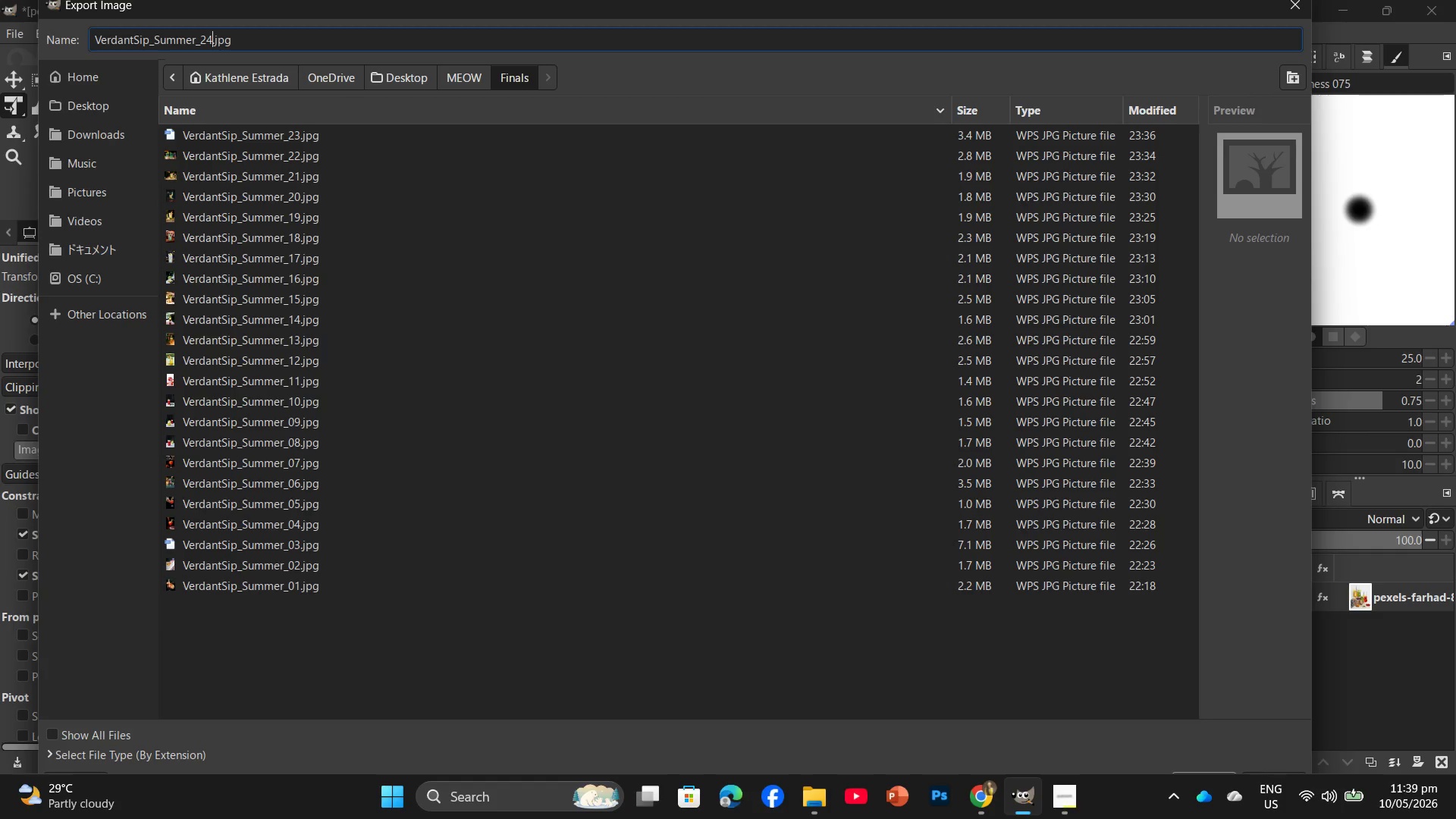 
key(Enter)
 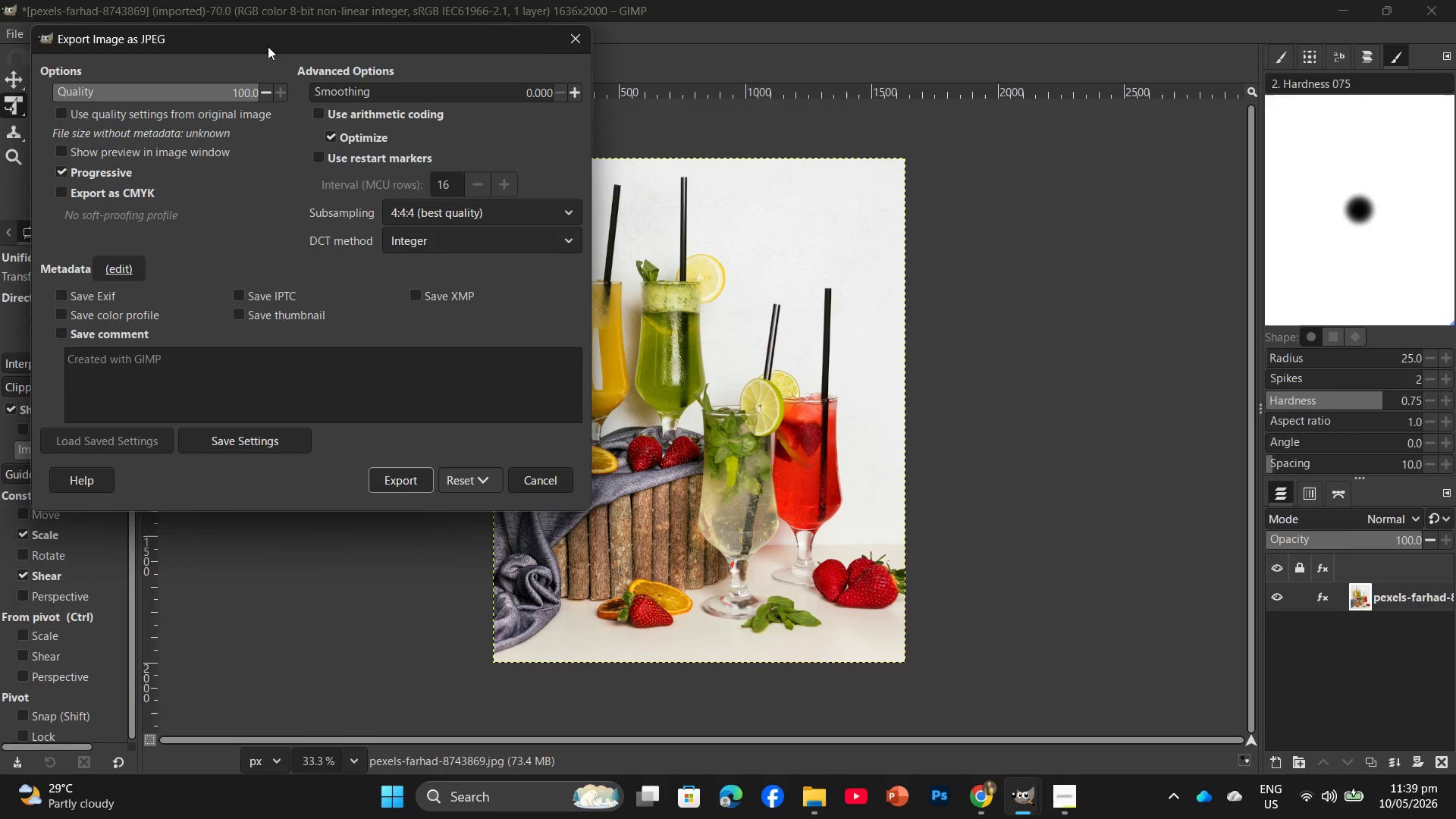 
wait(7.0)
 